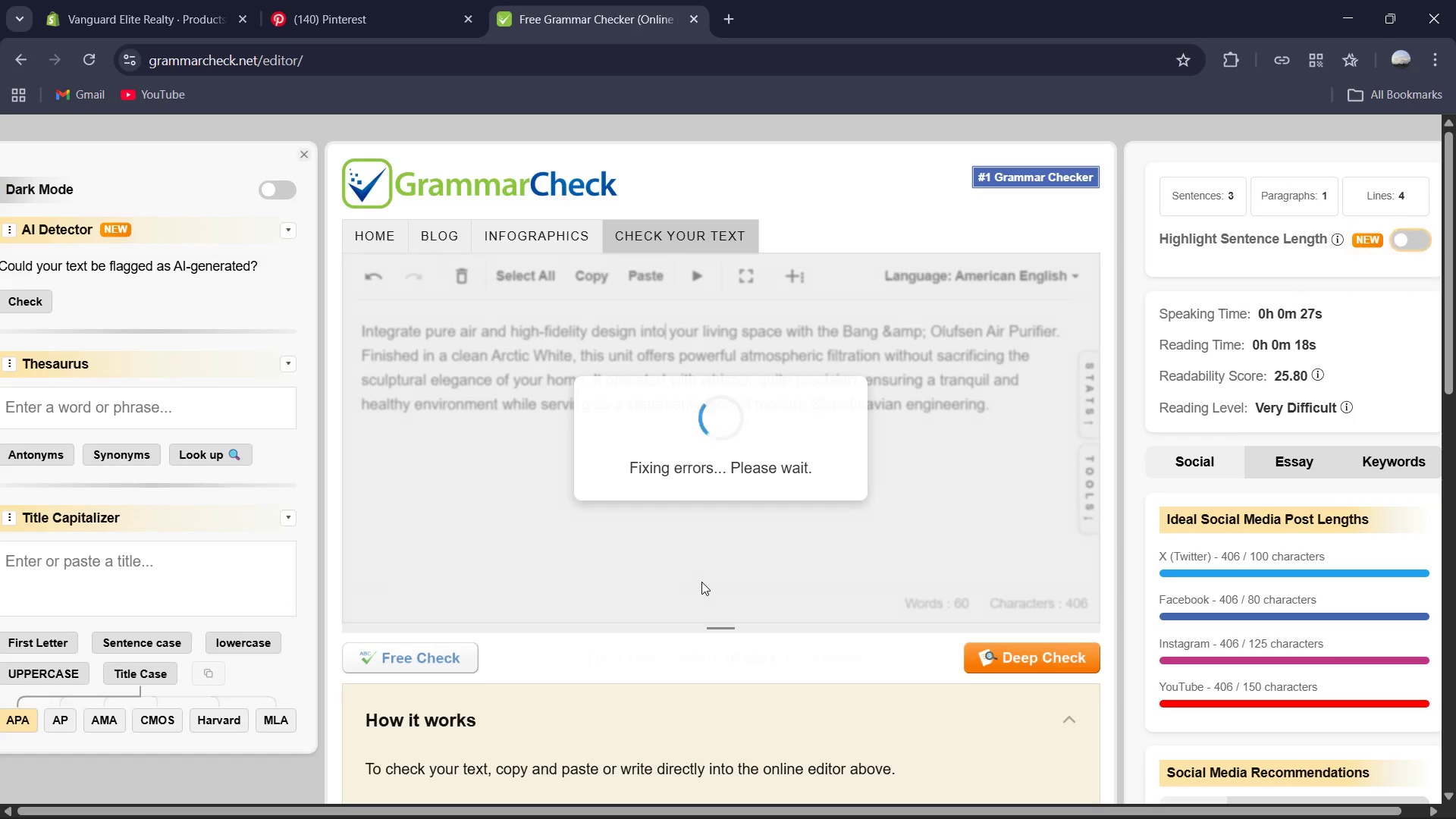 
left_click([641, 426])
 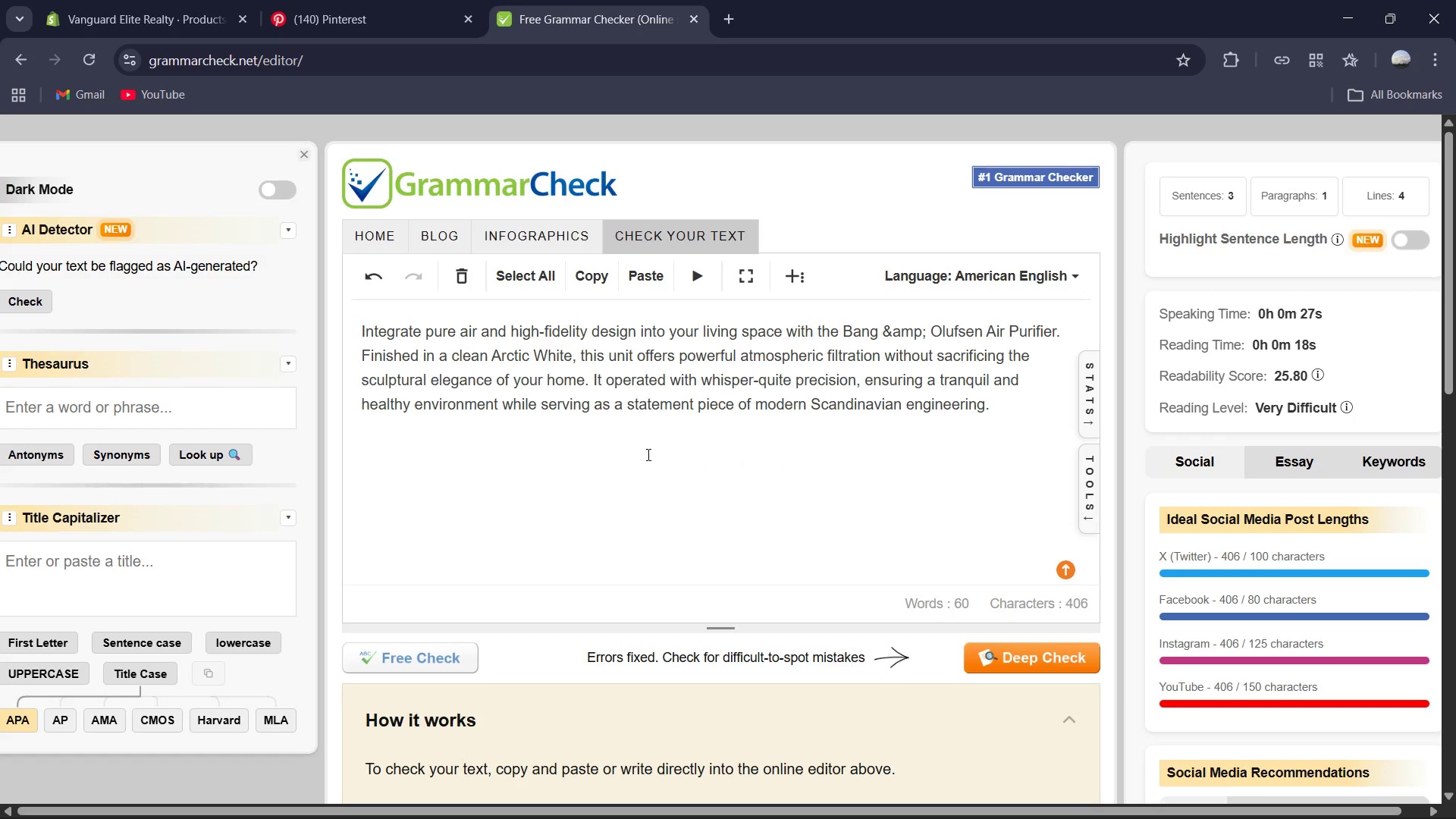 
key(Control+A)
 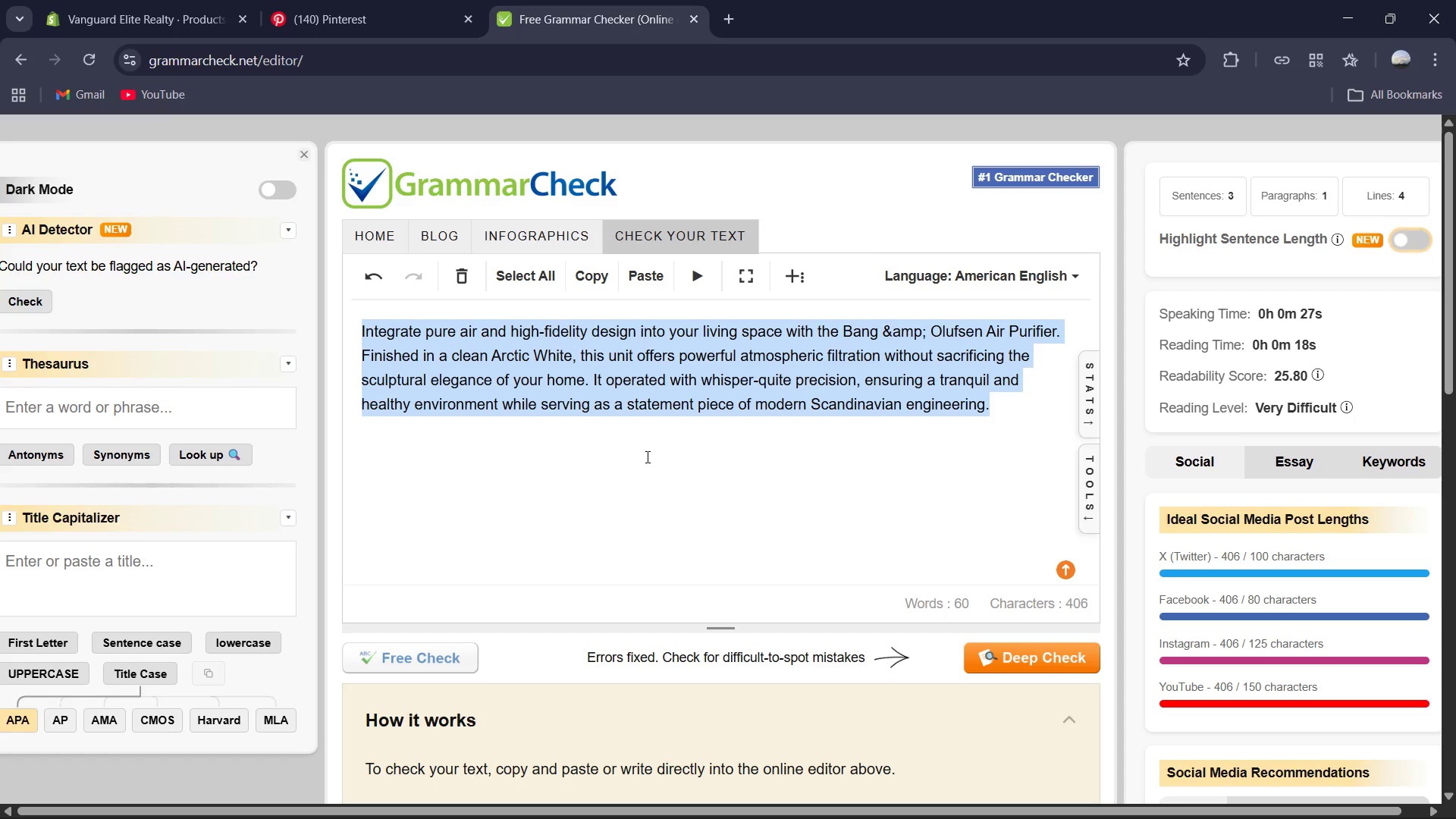 
key(Control+C)
 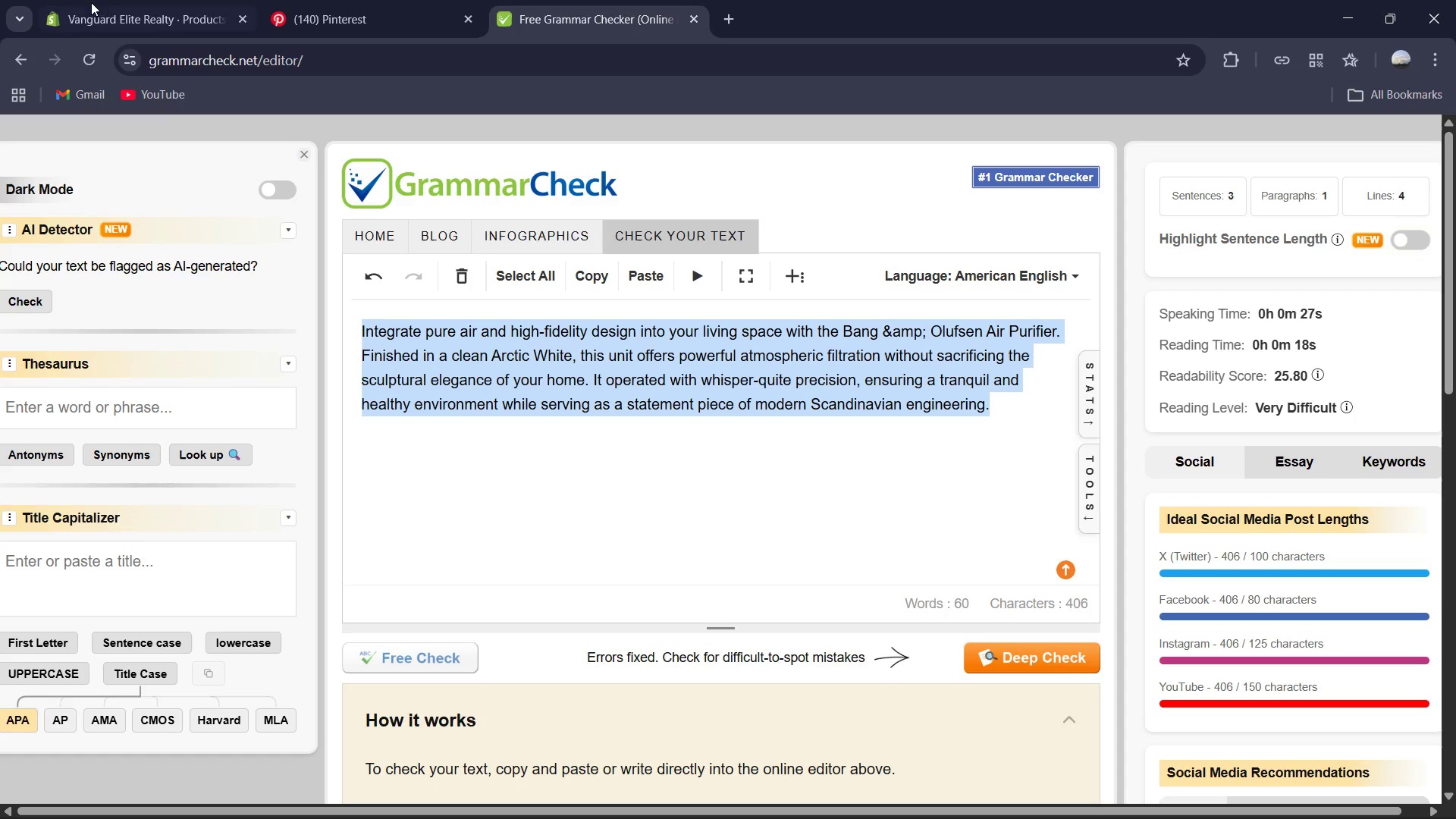 
left_click([140, 0])
 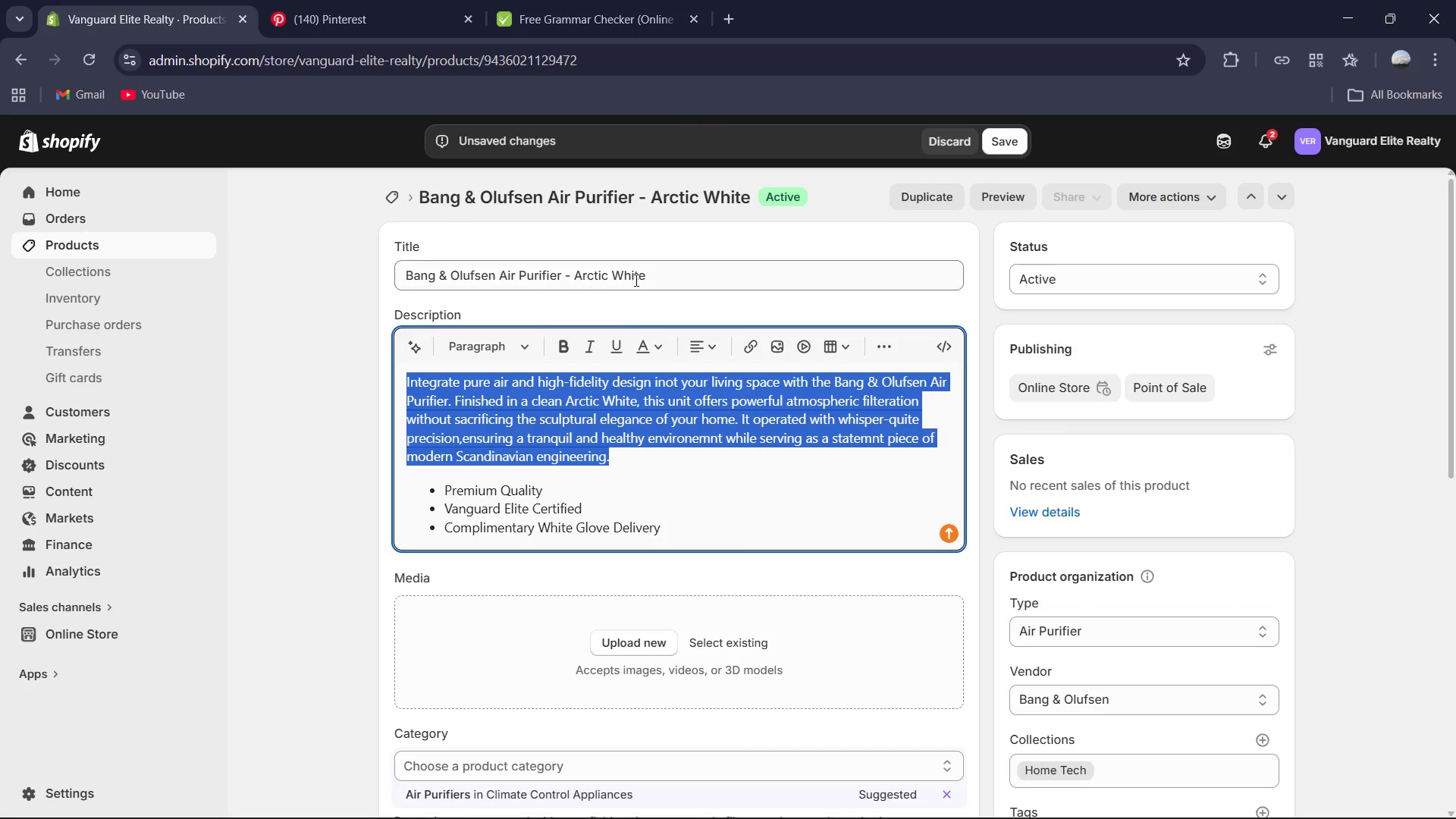 
key(Control+V)
 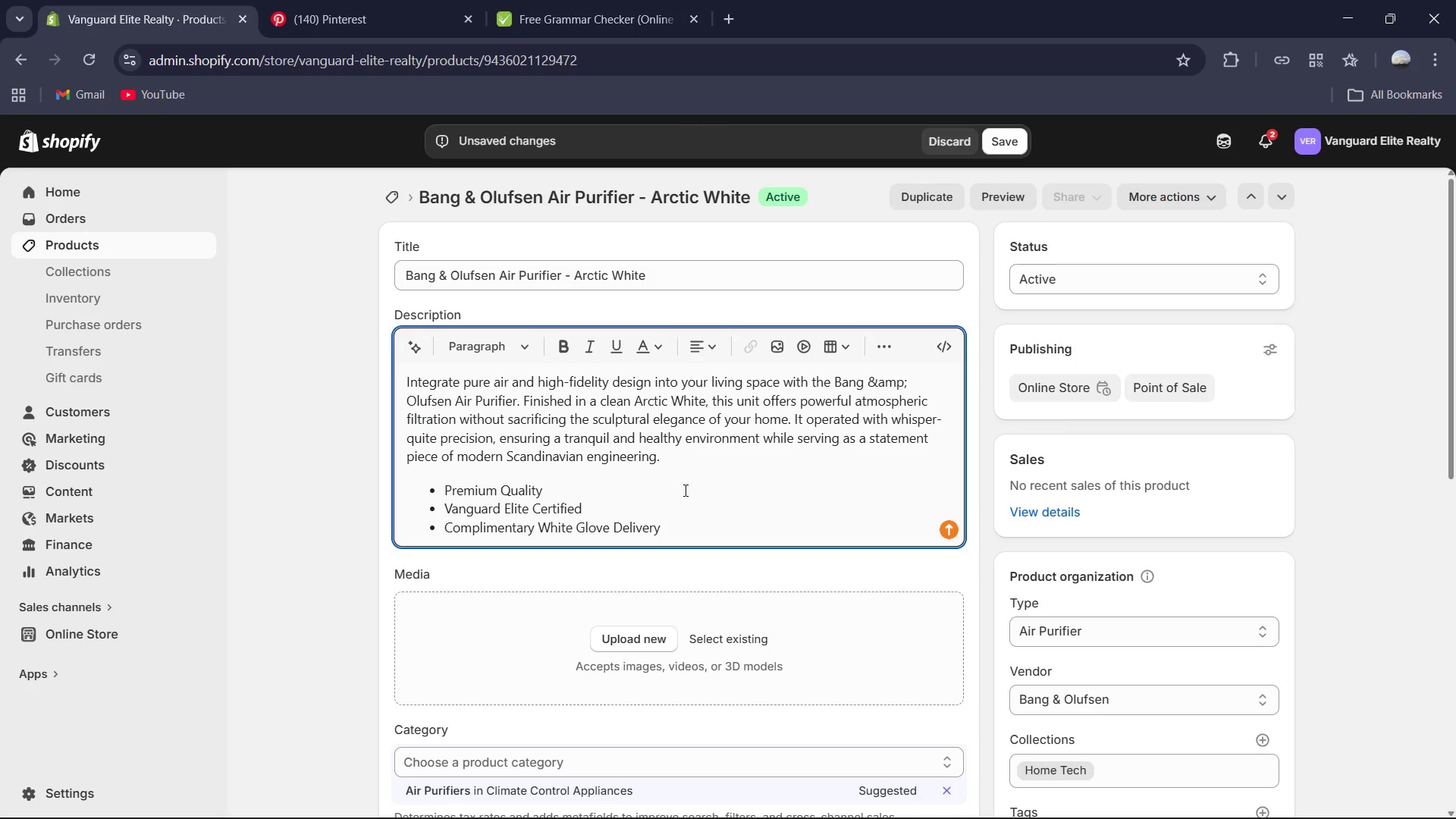 
scroll: coordinate [696, 507], scroll_direction: down, amount: 12.0
 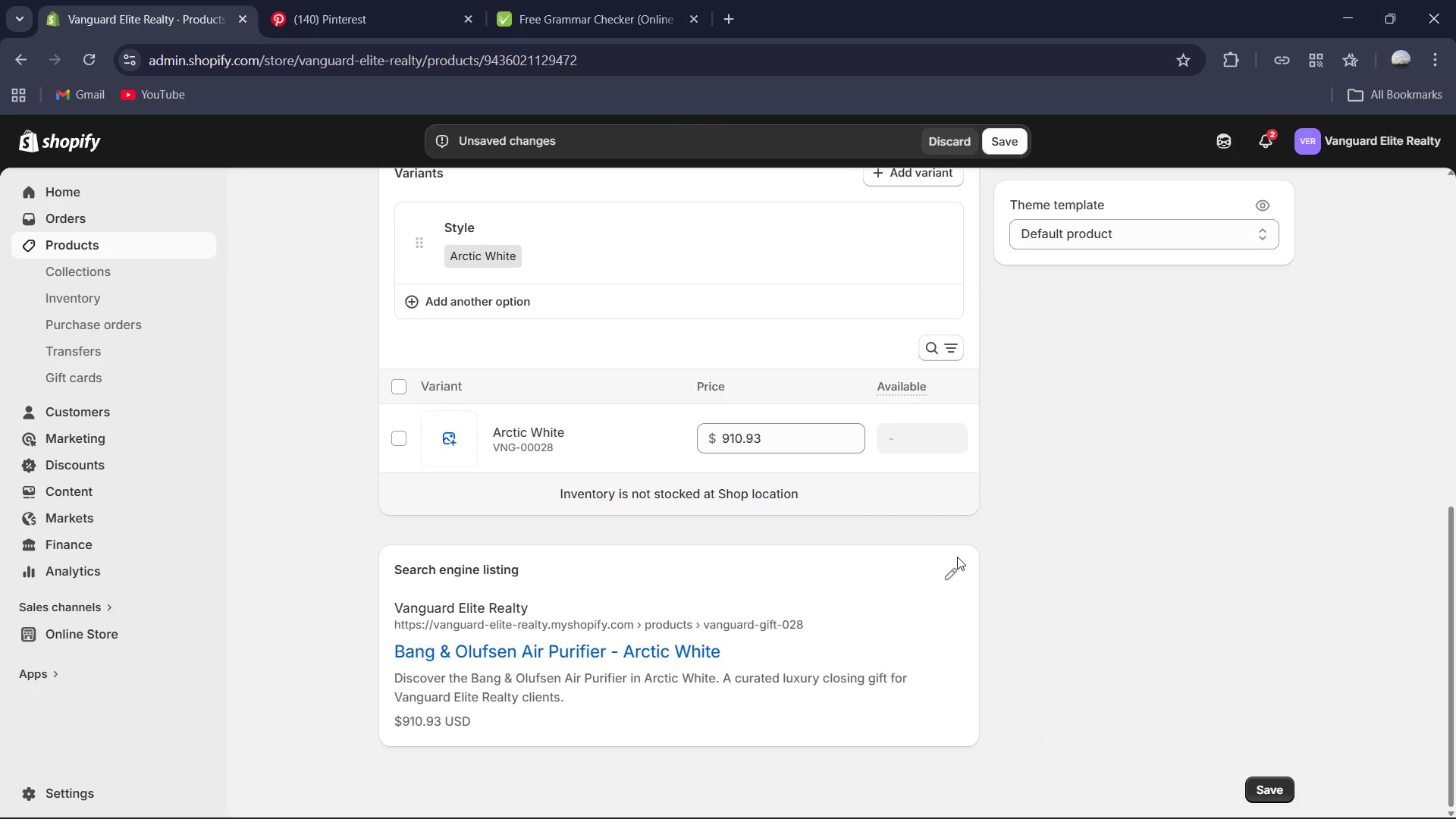 
left_click([949, 580])
 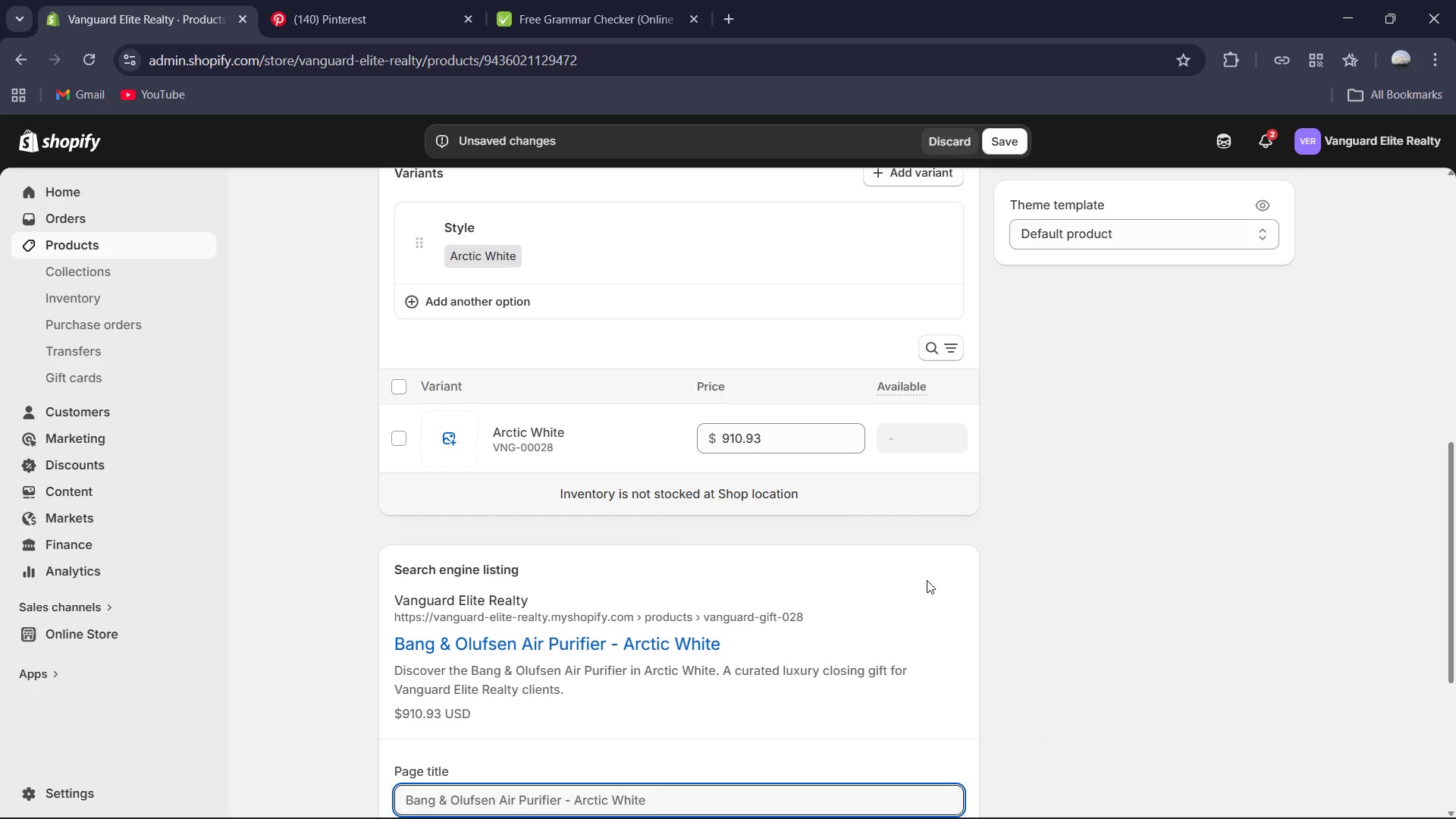 
scroll: coordinate [908, 574], scroll_direction: down, amount: 6.0
 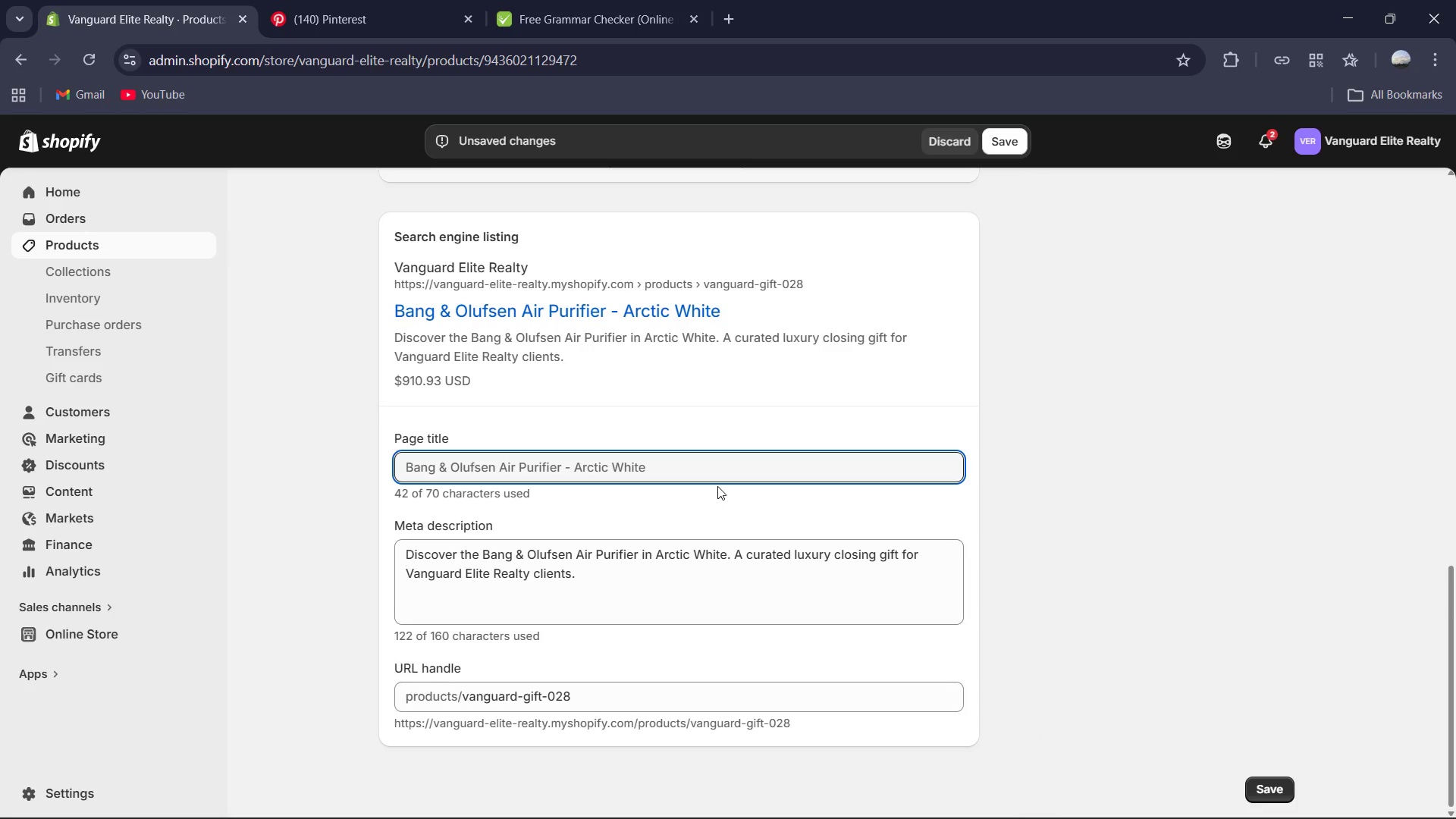 
left_click([721, 463])
 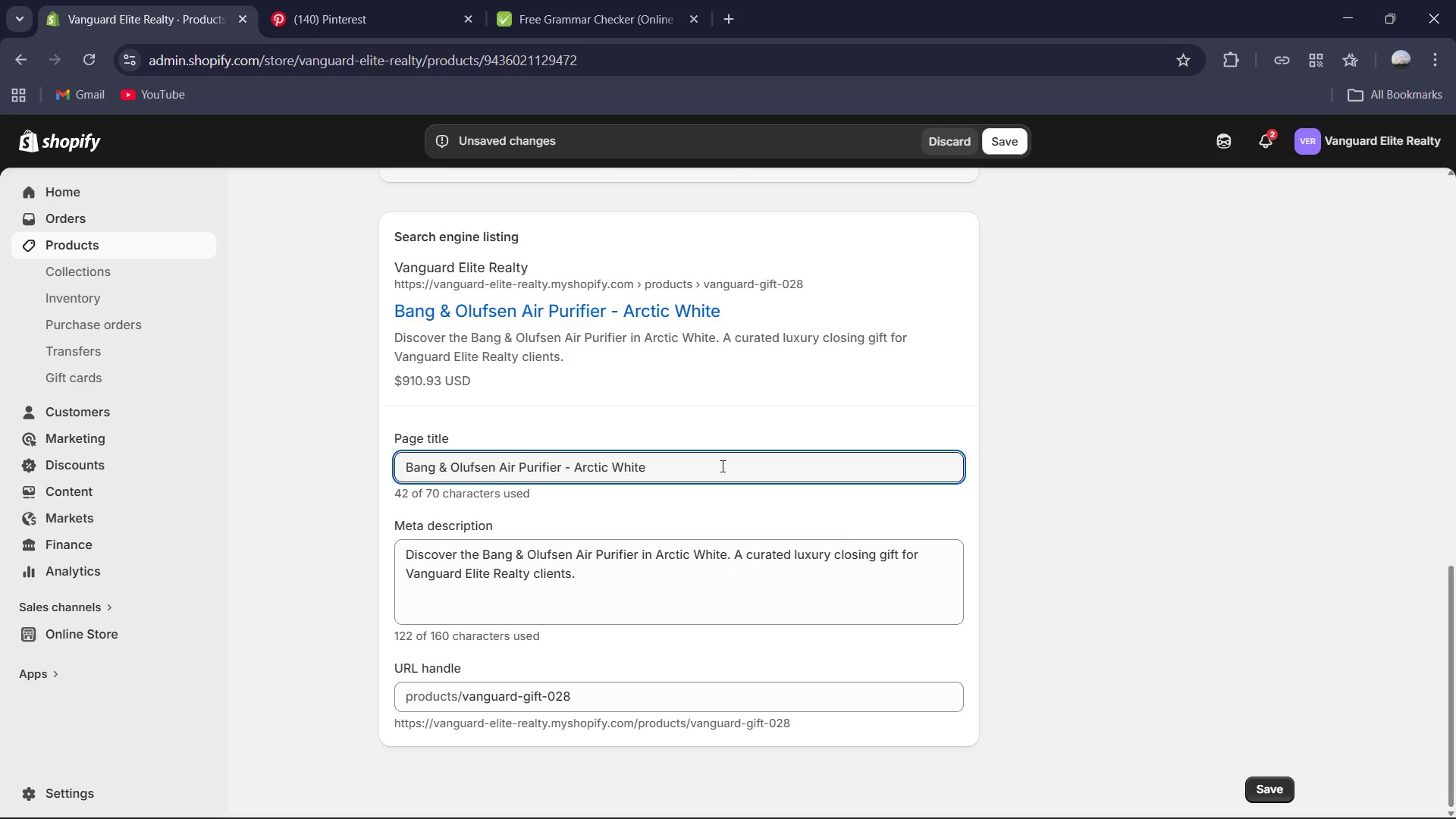 
hold_key(key=Space, duration=0.34)
 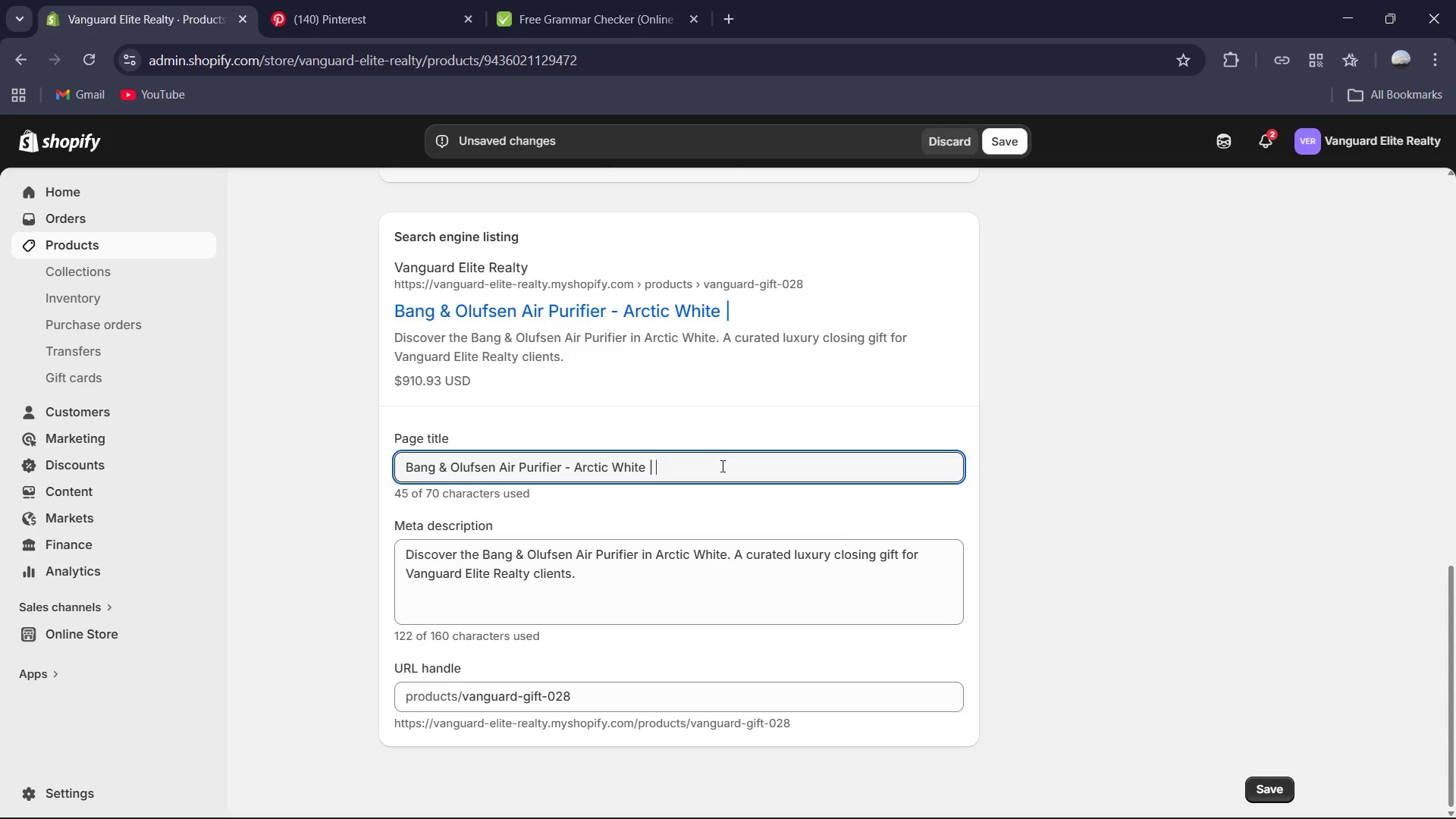 
type(| Vanguar )
key(Backspace)
key(Backspace)
key(Backspace)
key(Backspace)
type(uard Elite Realty )
 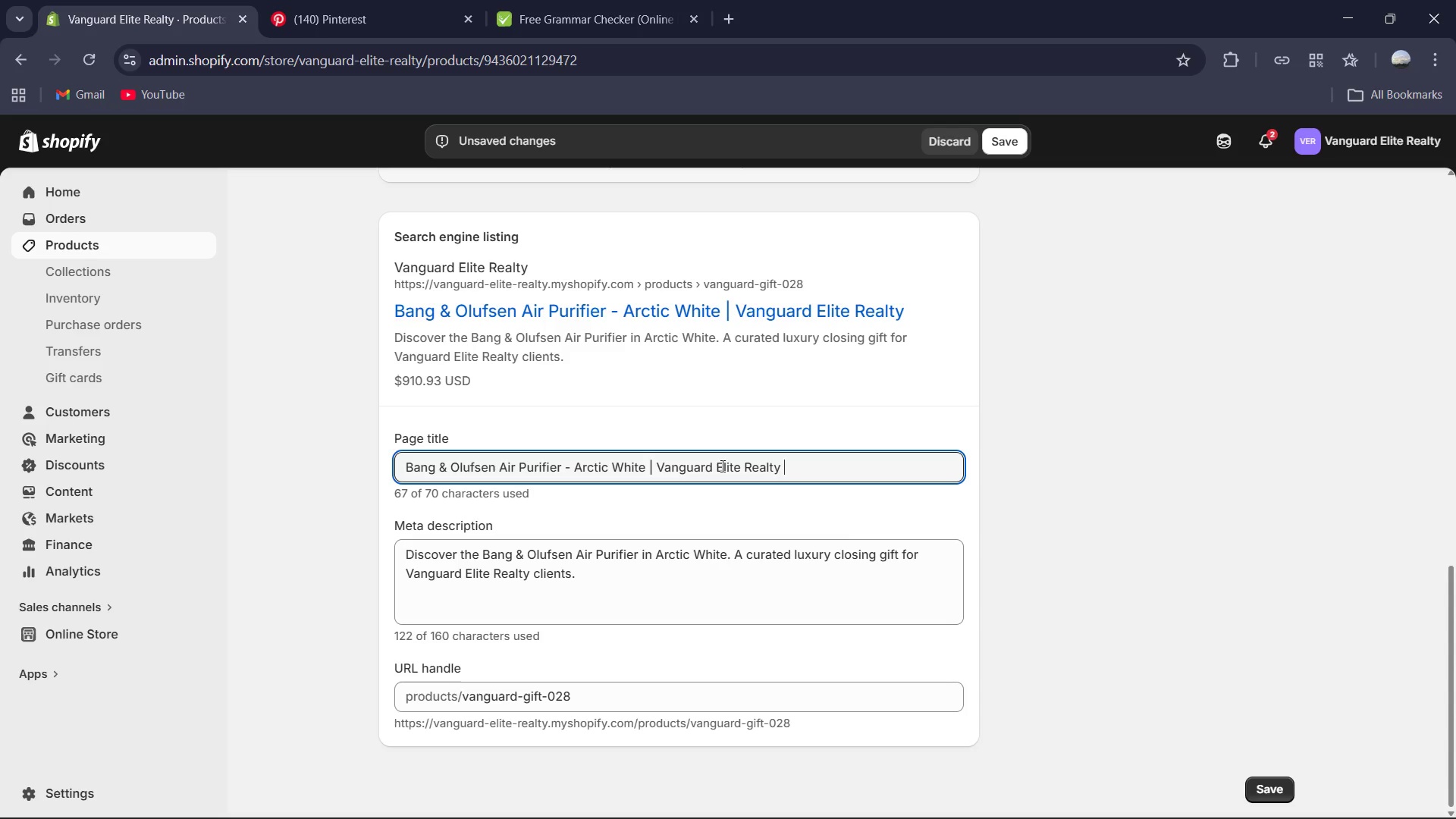 
key(Control+A)
 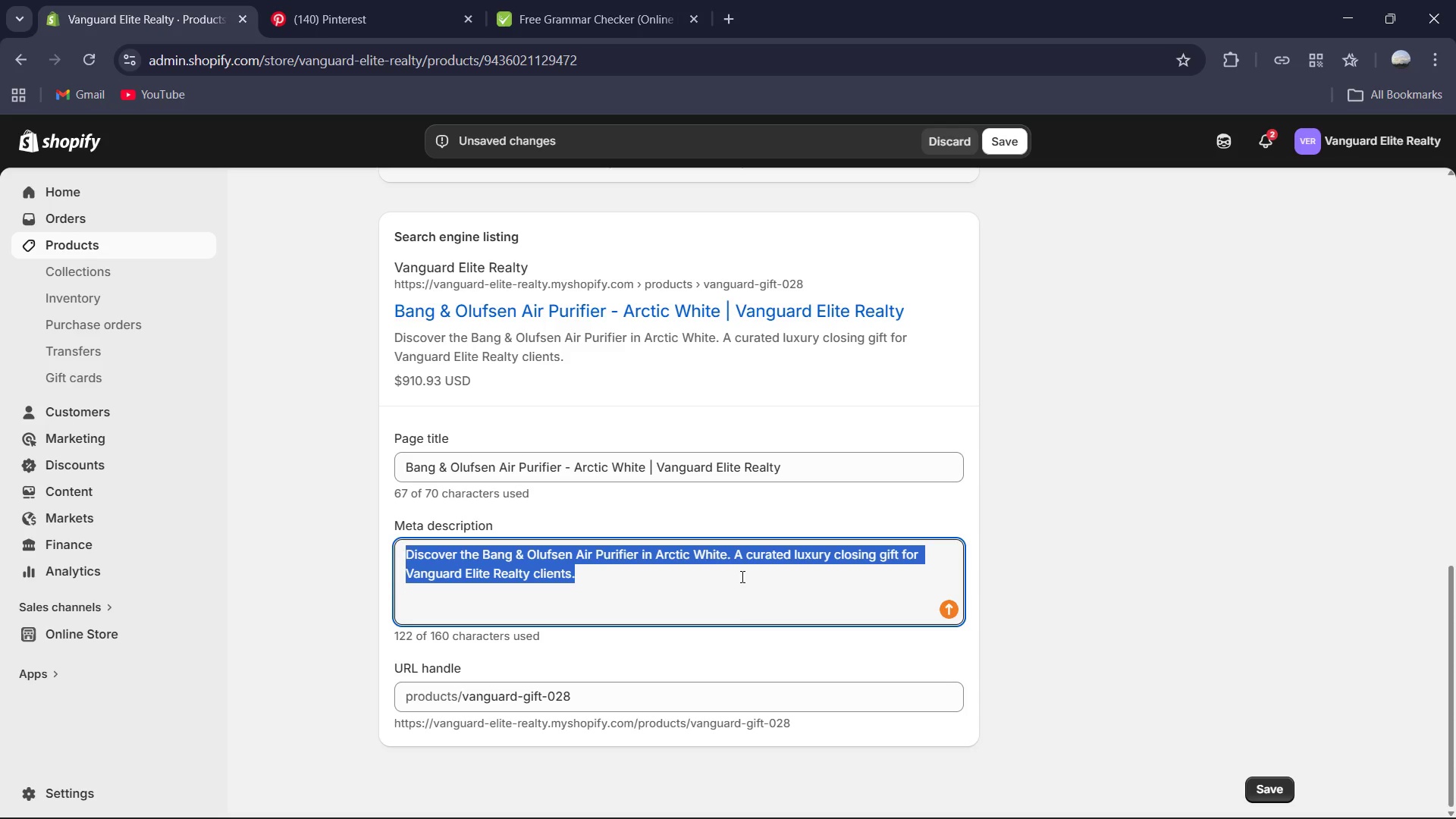 
type(Refresh your home with the Bang & Olufsen Air p)
key(Backspace)
type(Purifier in Arctic White. A Sin)
key(Backspace)
type(gnature -tei)
key(Backspace)
key(Backspace)
type(ier hi)
key(Backspace)
type(ome tech gift )
 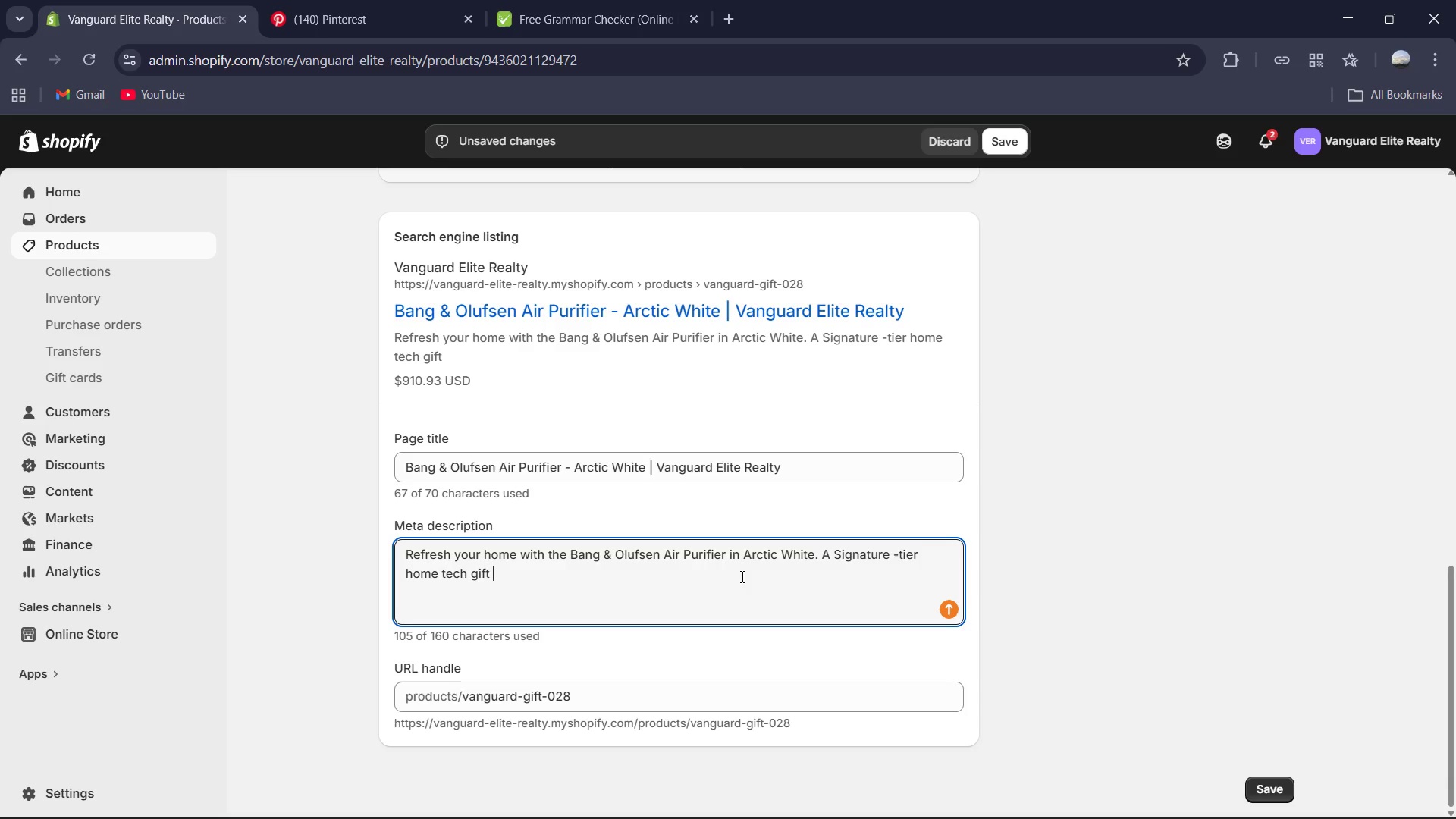 
type(curated for wellness and style by Vanguard Elite Realty.)
 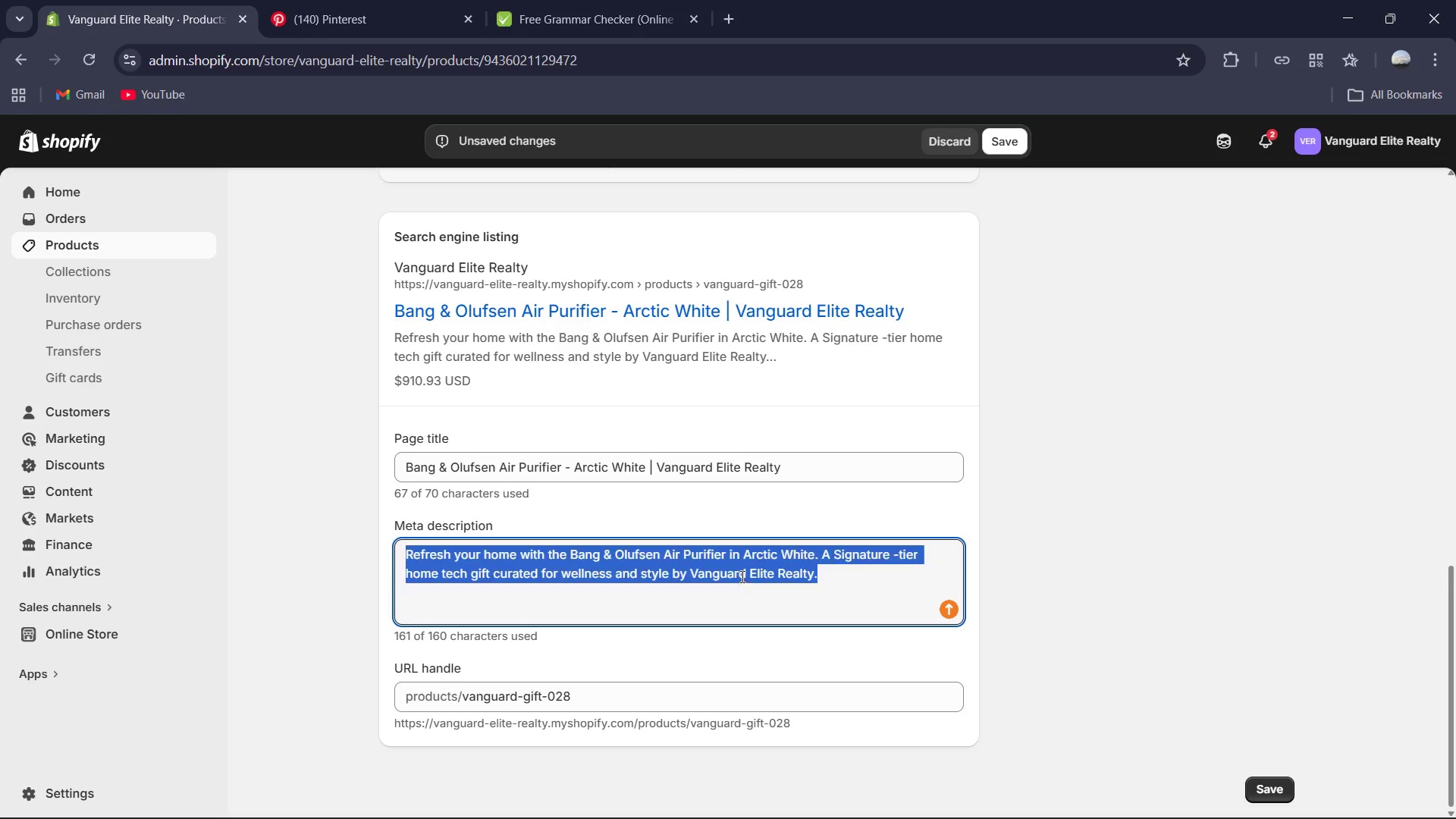 
key(Control+A)
 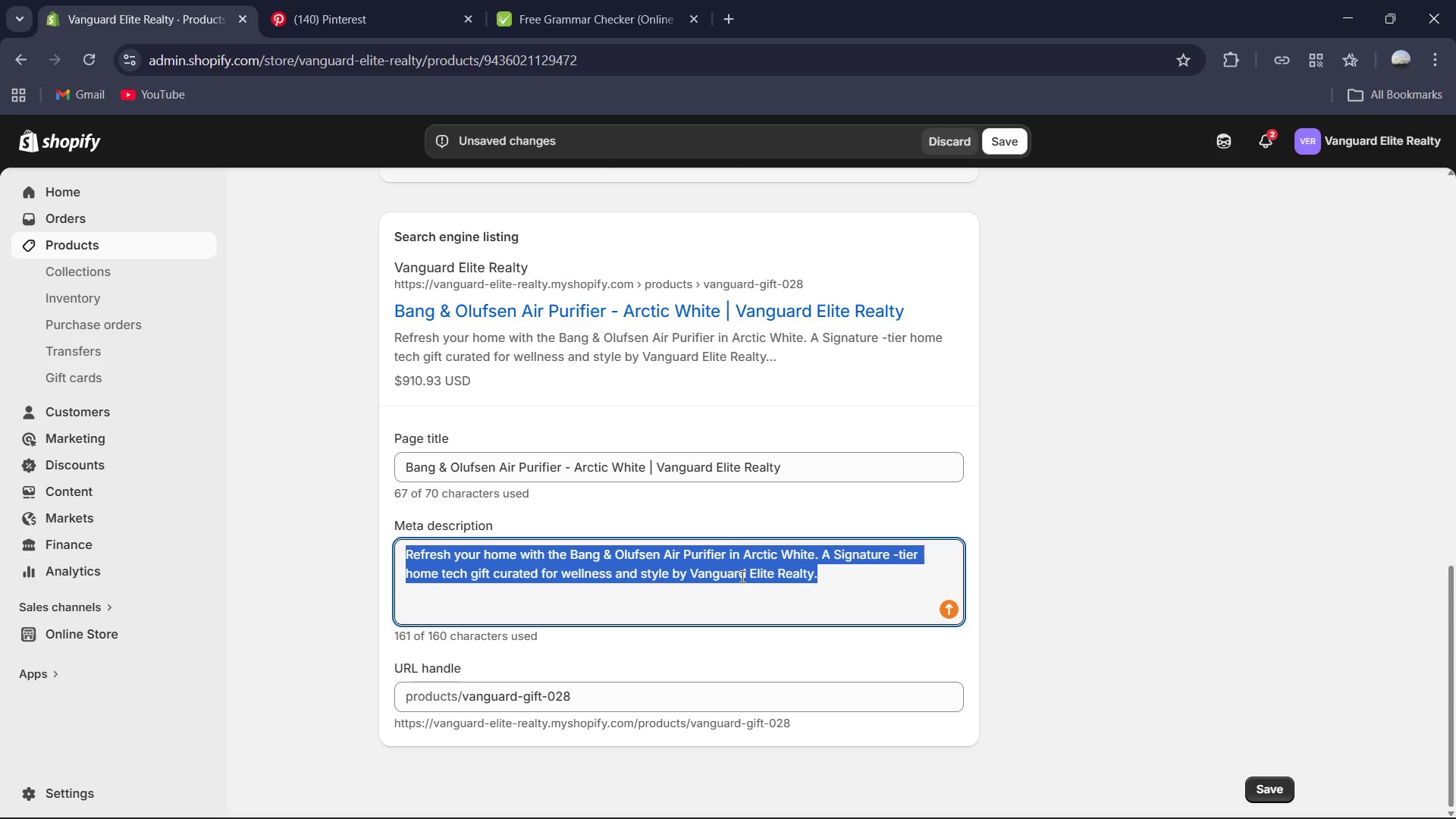 
key(Control+C)
 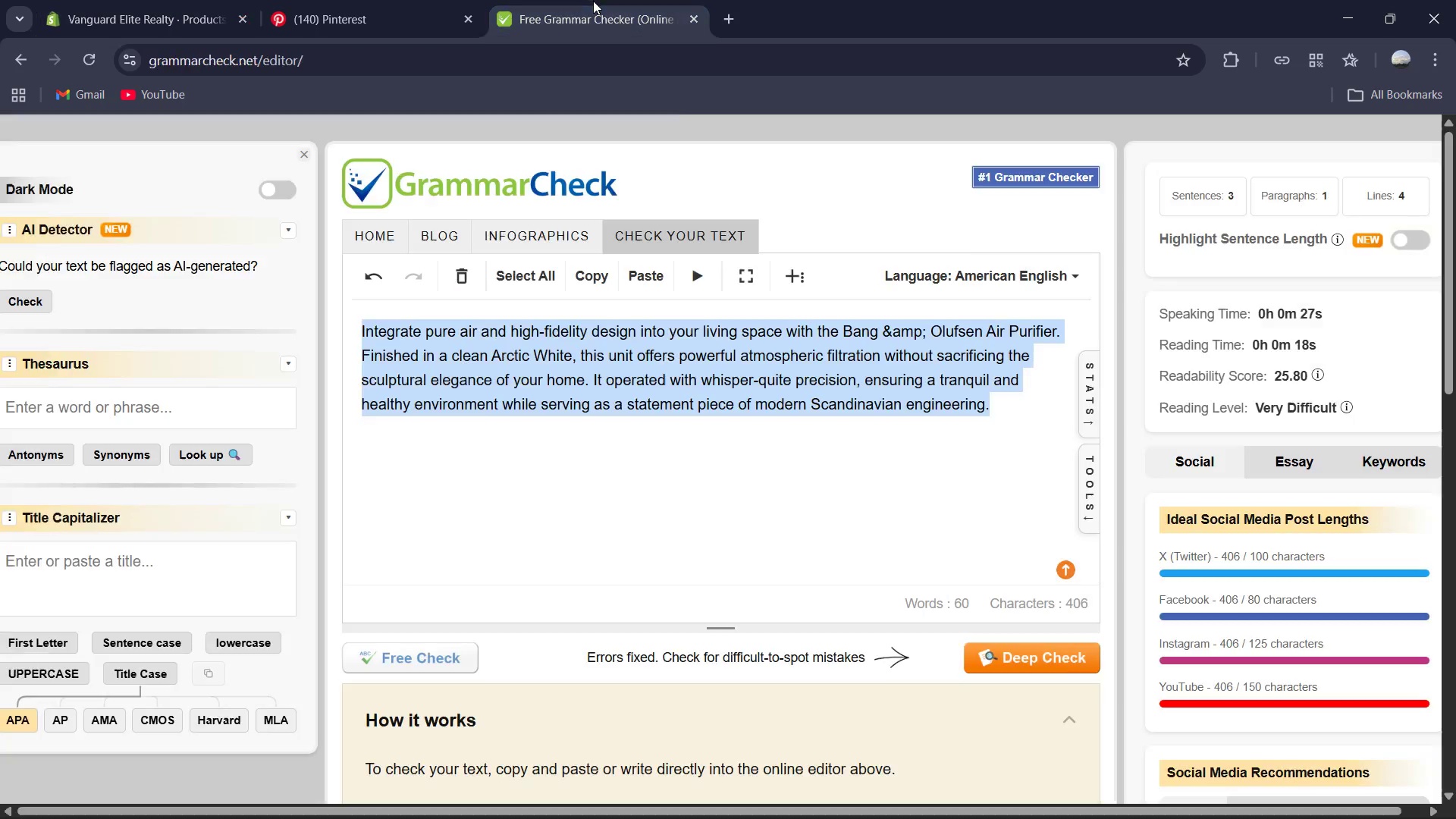 
key(Control+V)
 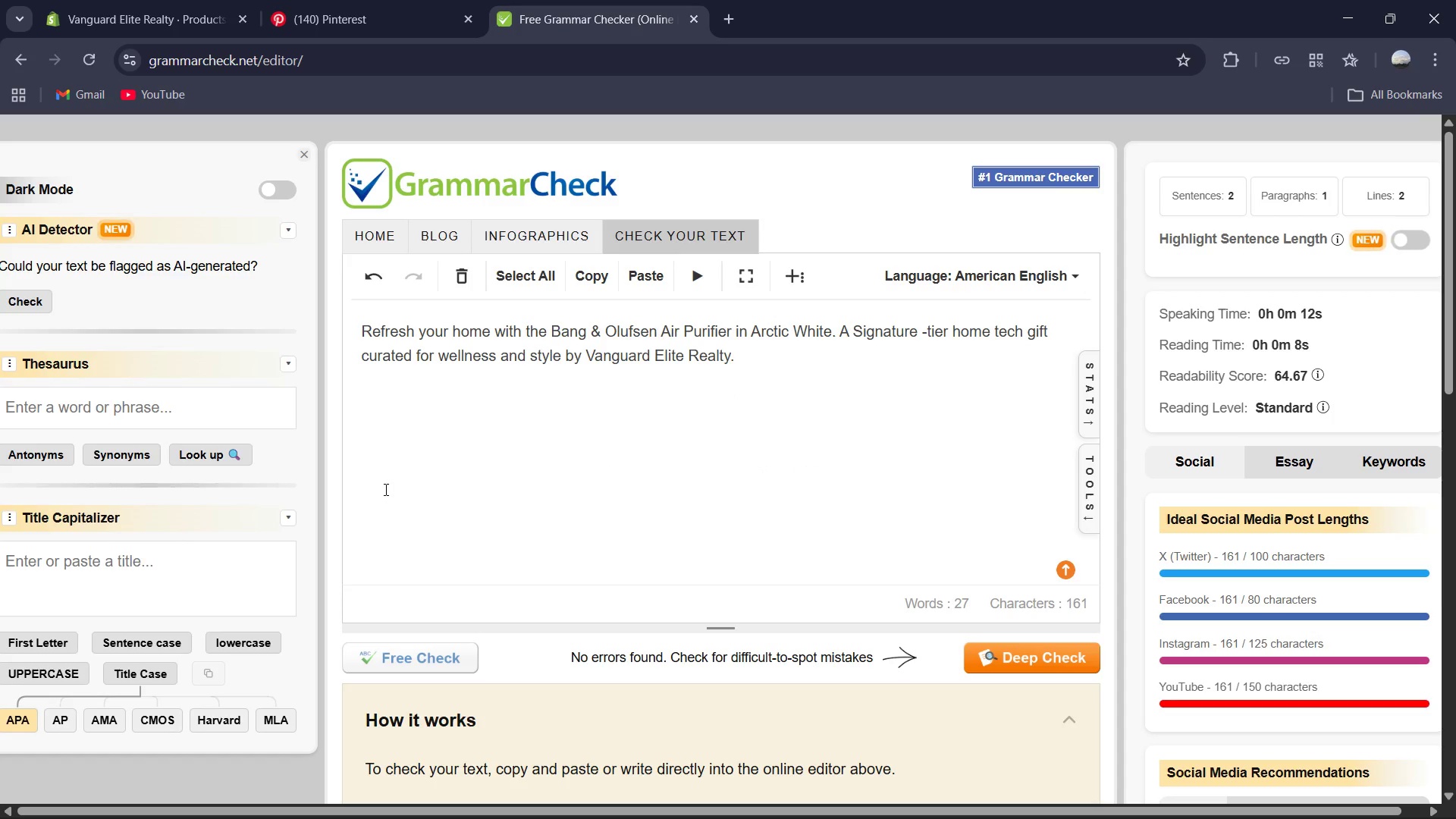 
wait(16.36)
 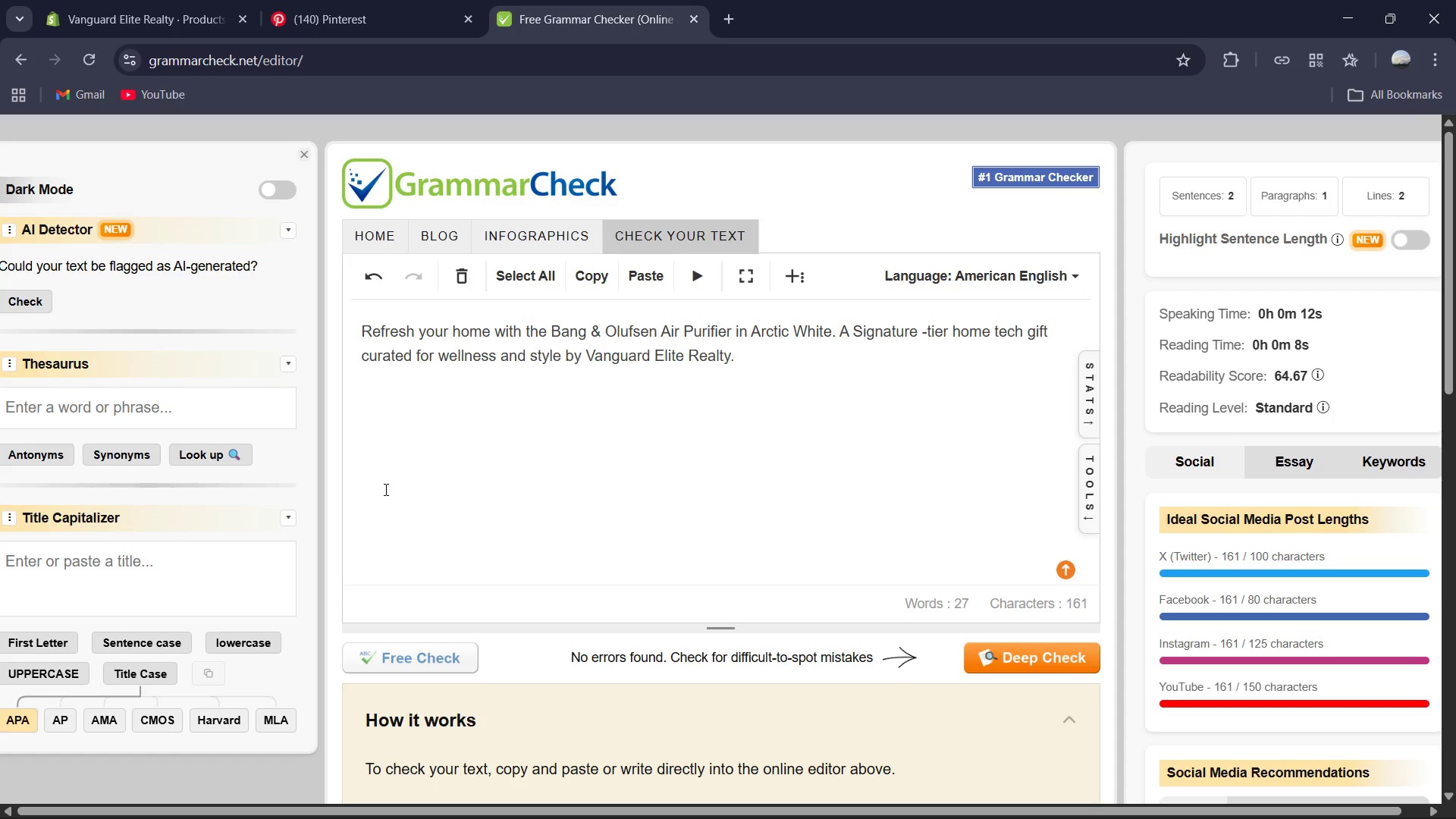 
left_click([886, 604])
 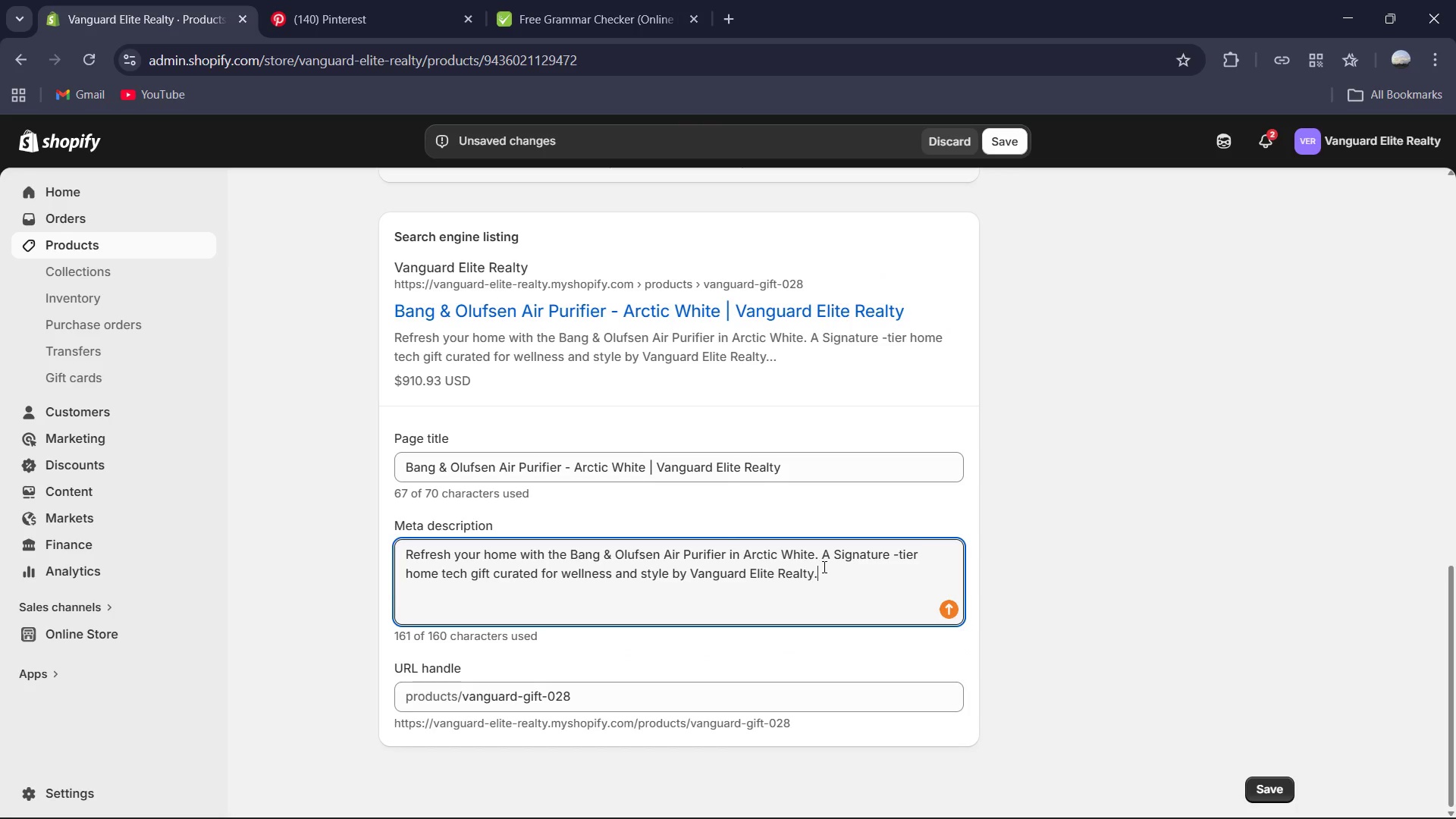 
scroll: coordinate [823, 566], scroll_direction: down, amount: 2.0
 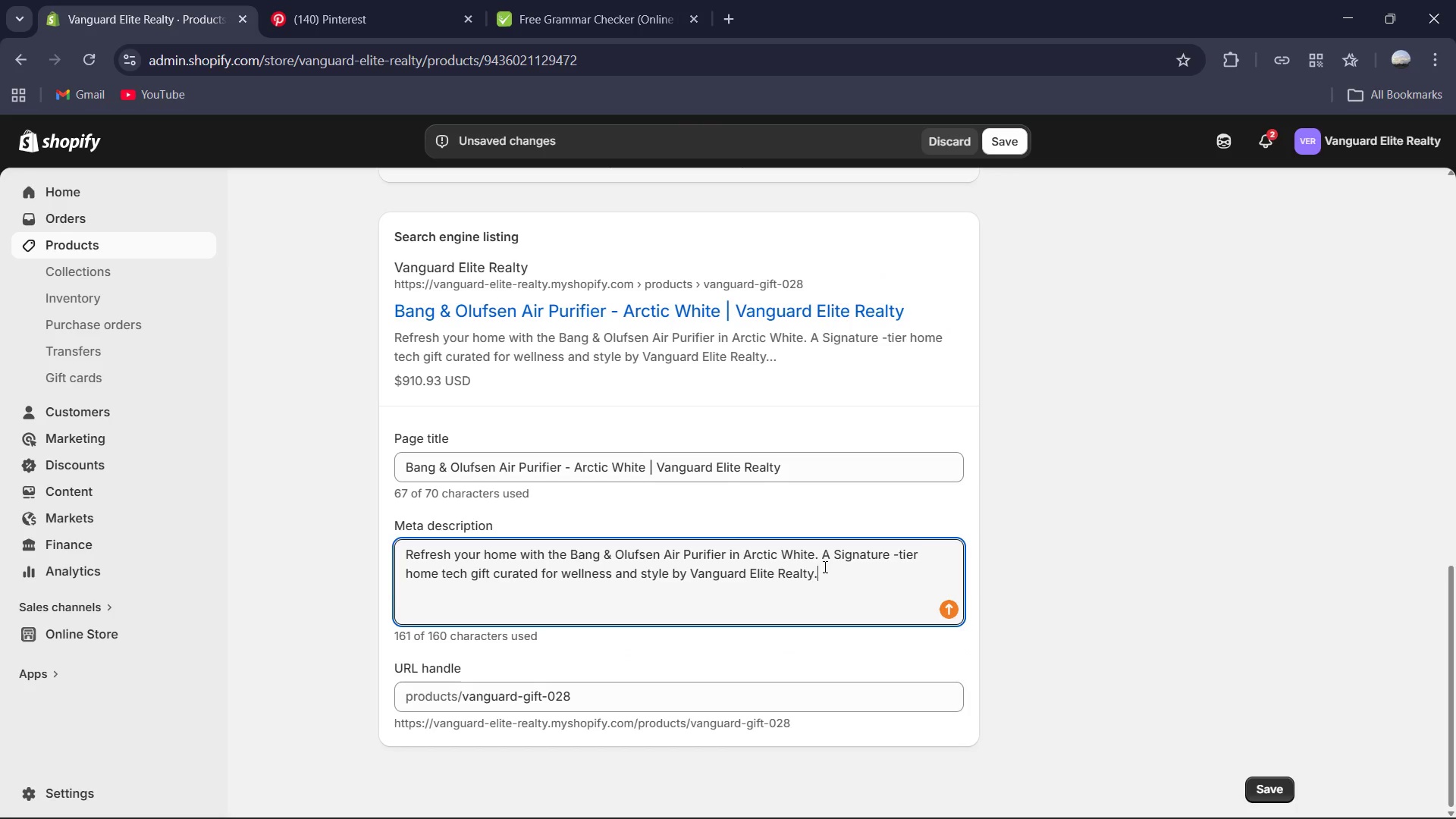 
scroll: coordinate [749, 617], scroll_direction: up, amount: 5.0
 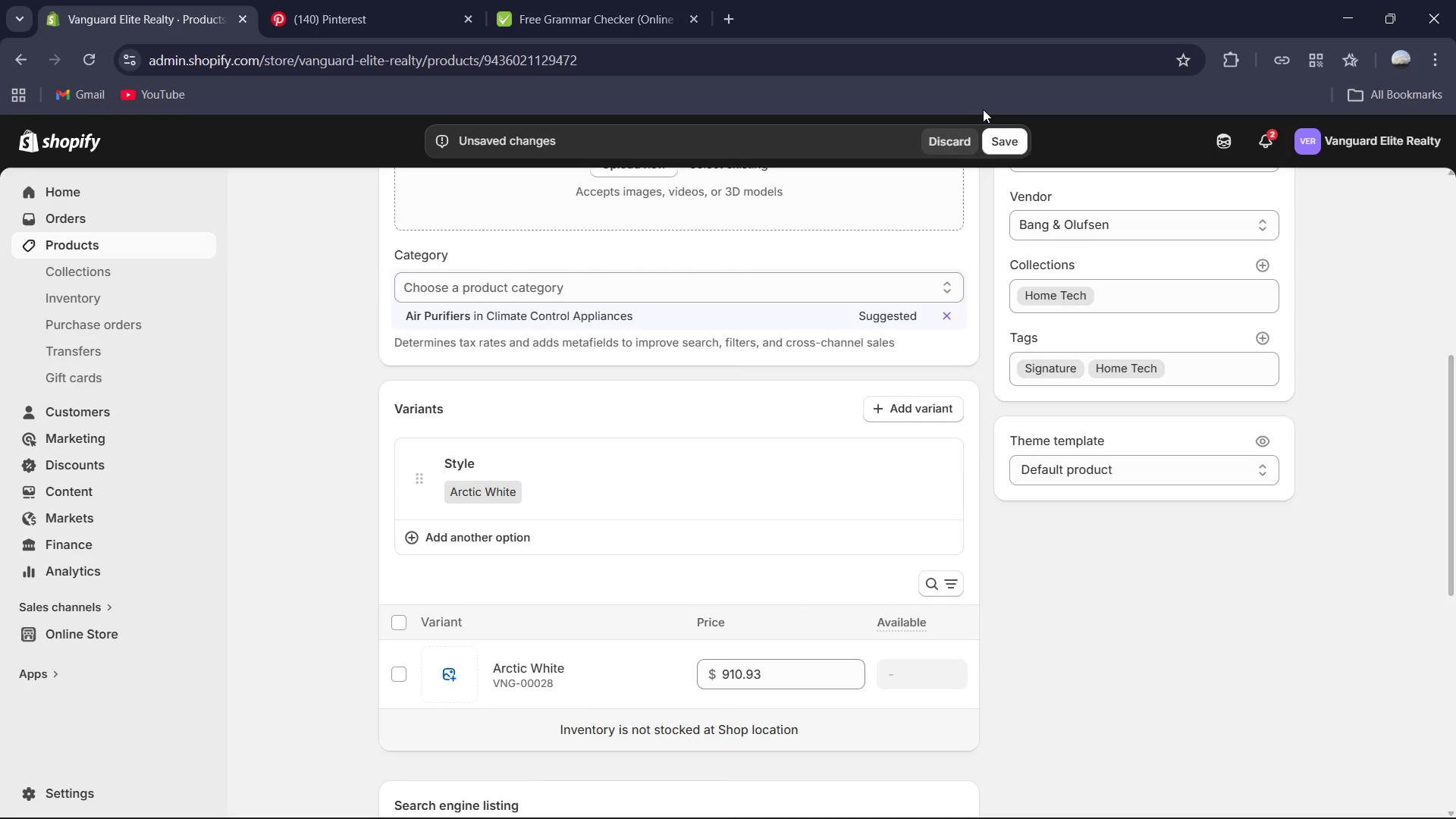 
left_click([1009, 140])
 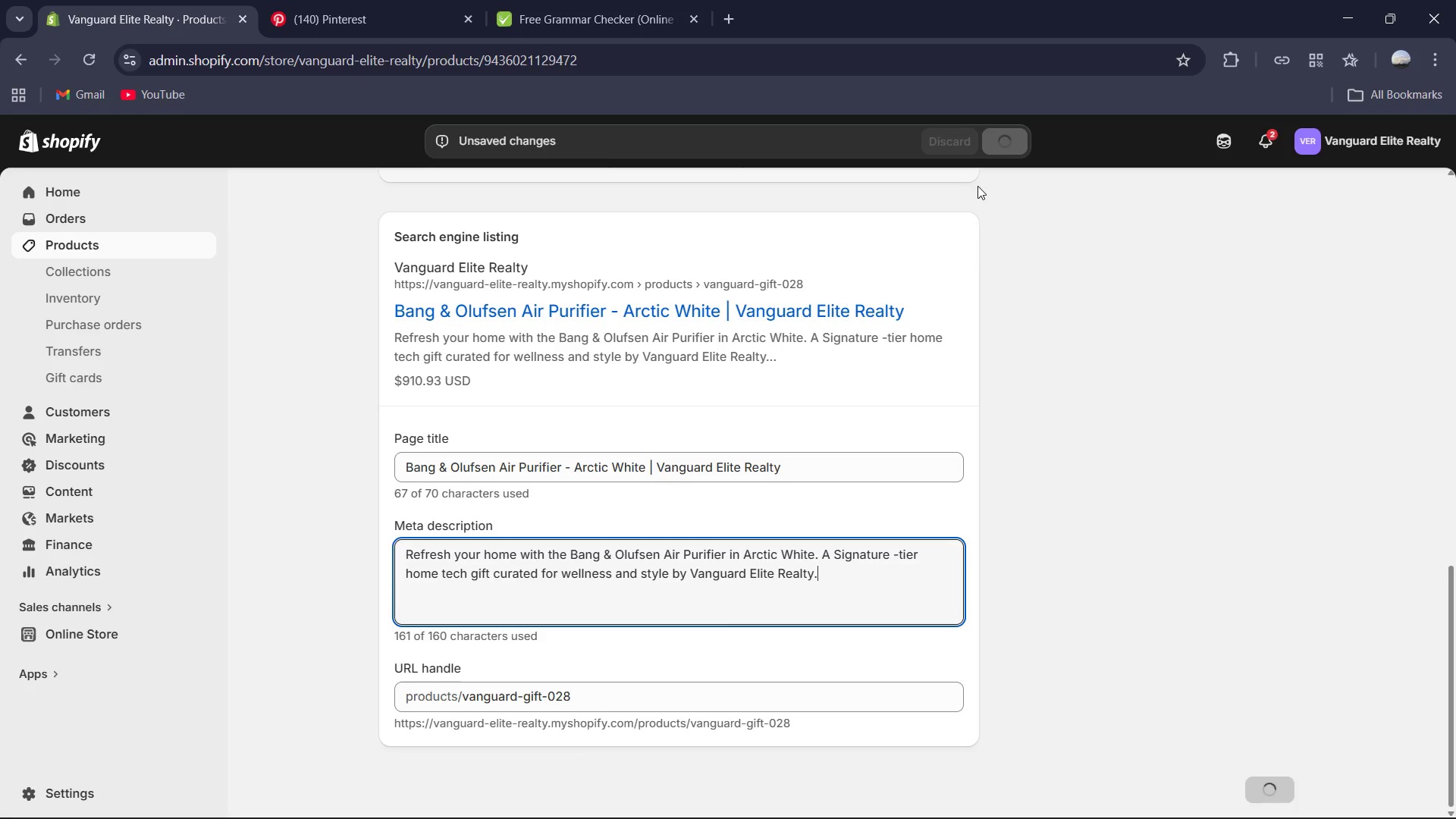 
scroll: coordinate [781, 350], scroll_direction: up, amount: 4.0
 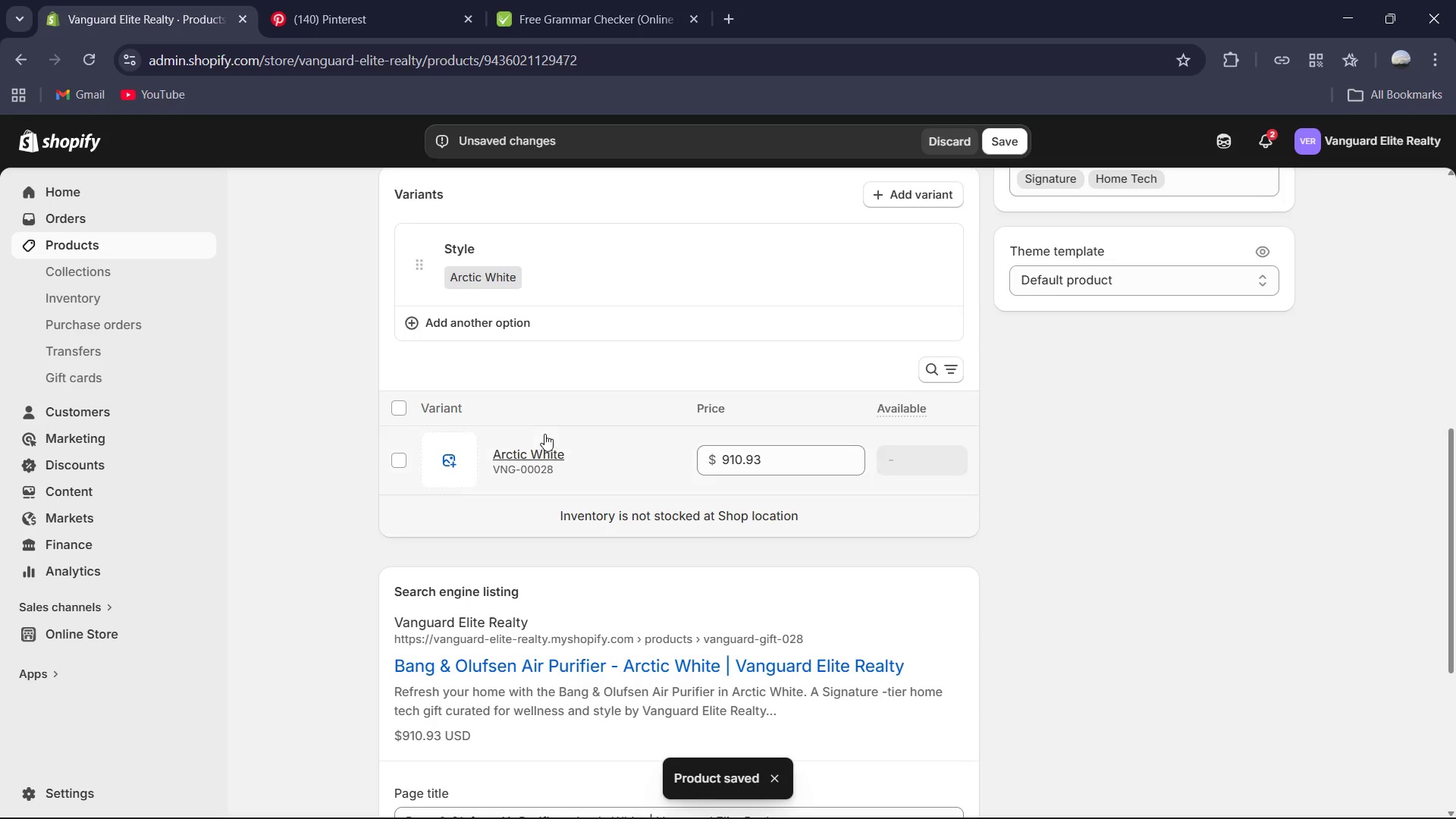 
left_click([540, 456])
 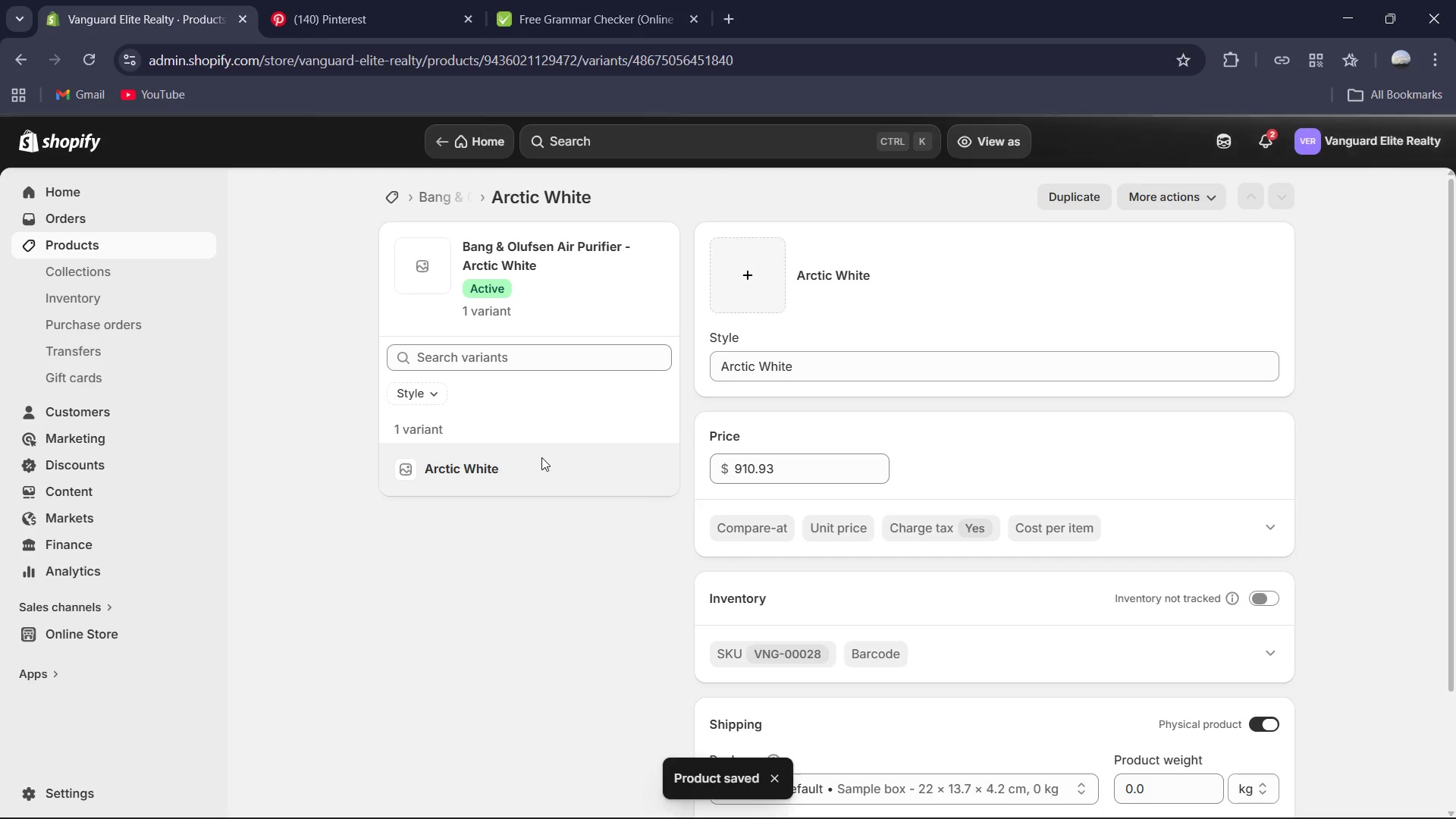 
scroll: coordinate [1072, 536], scroll_direction: down, amount: 2.0
 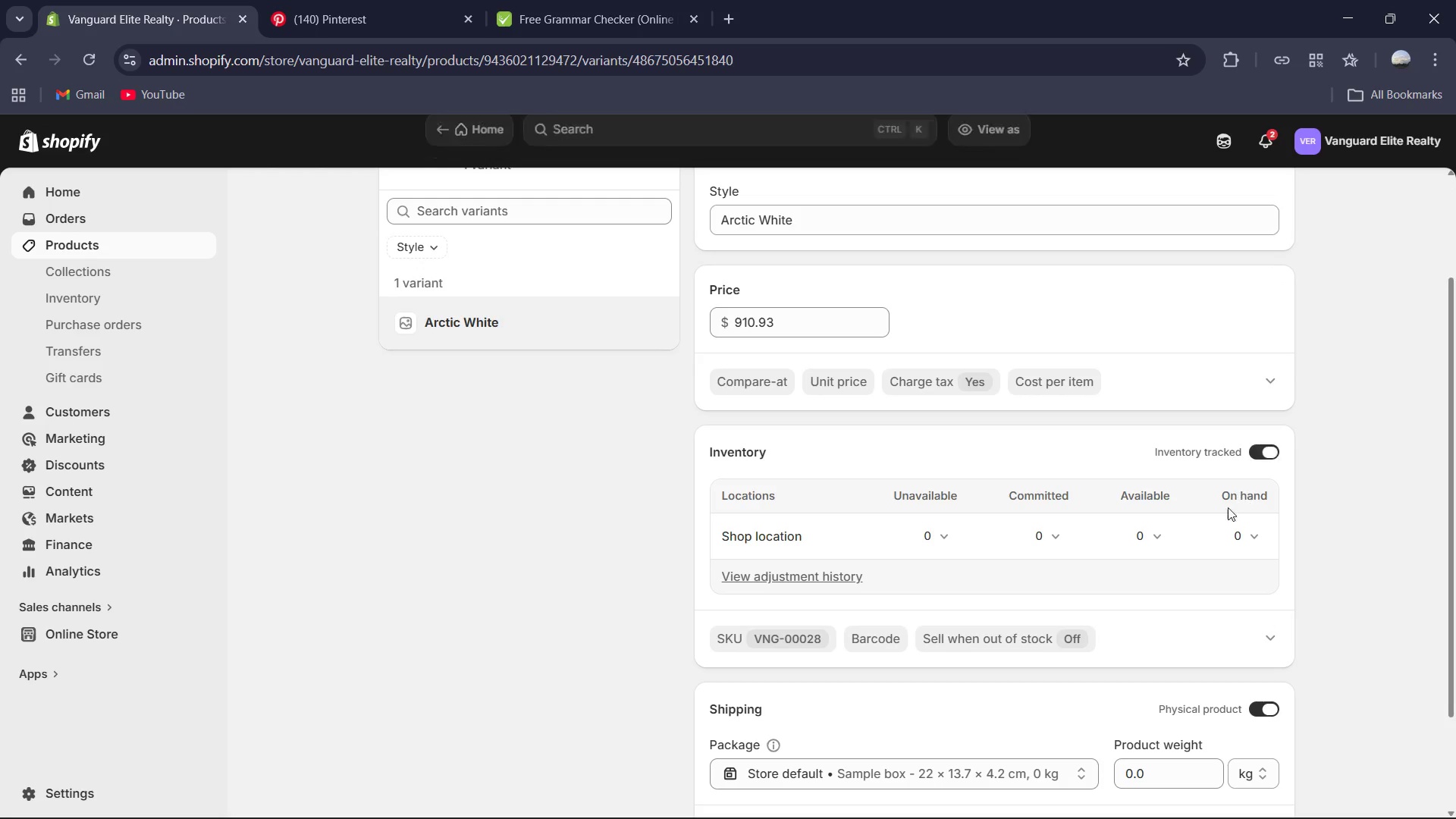 
left_click([1247, 528])
 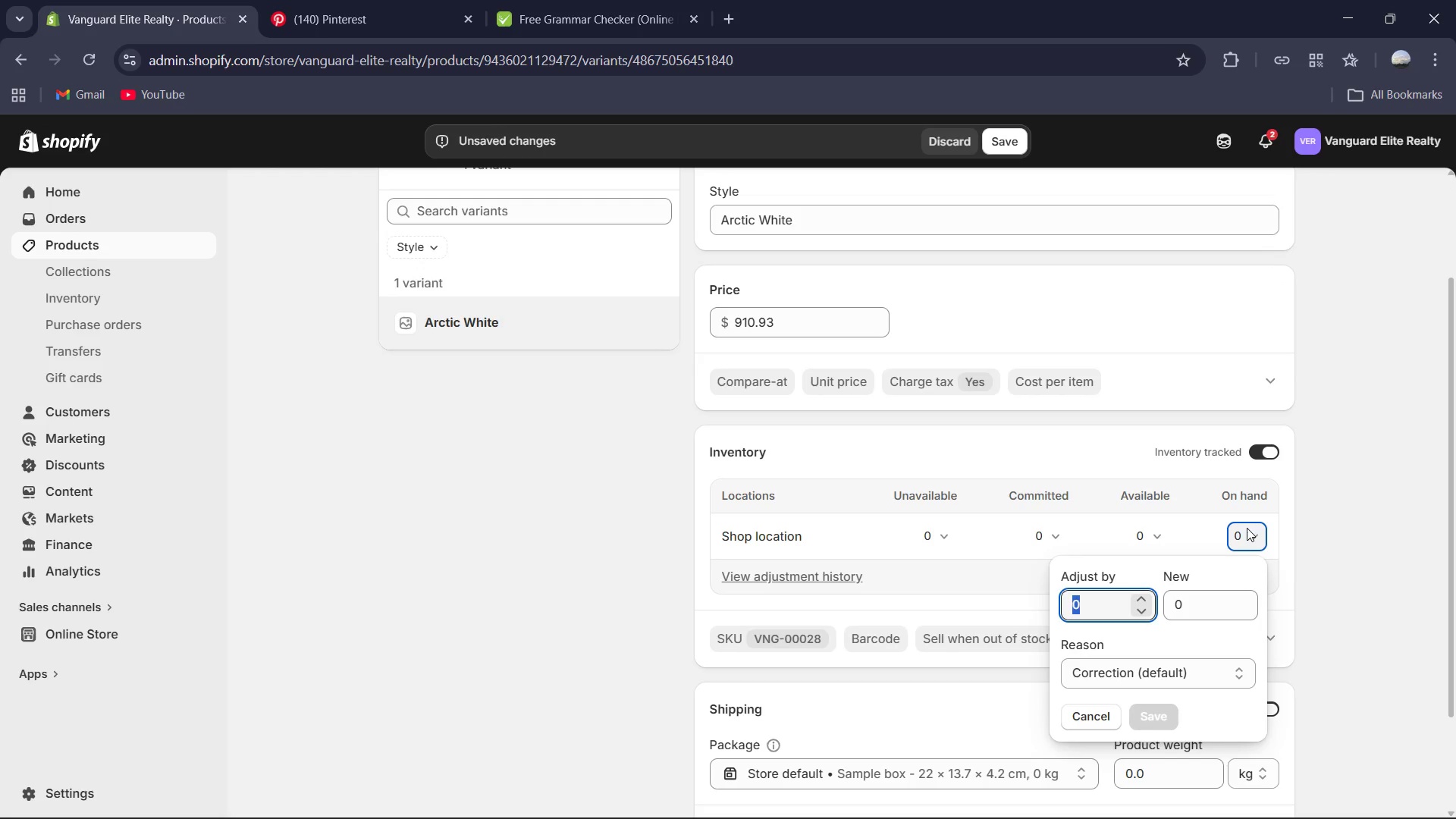 
key(Home)
 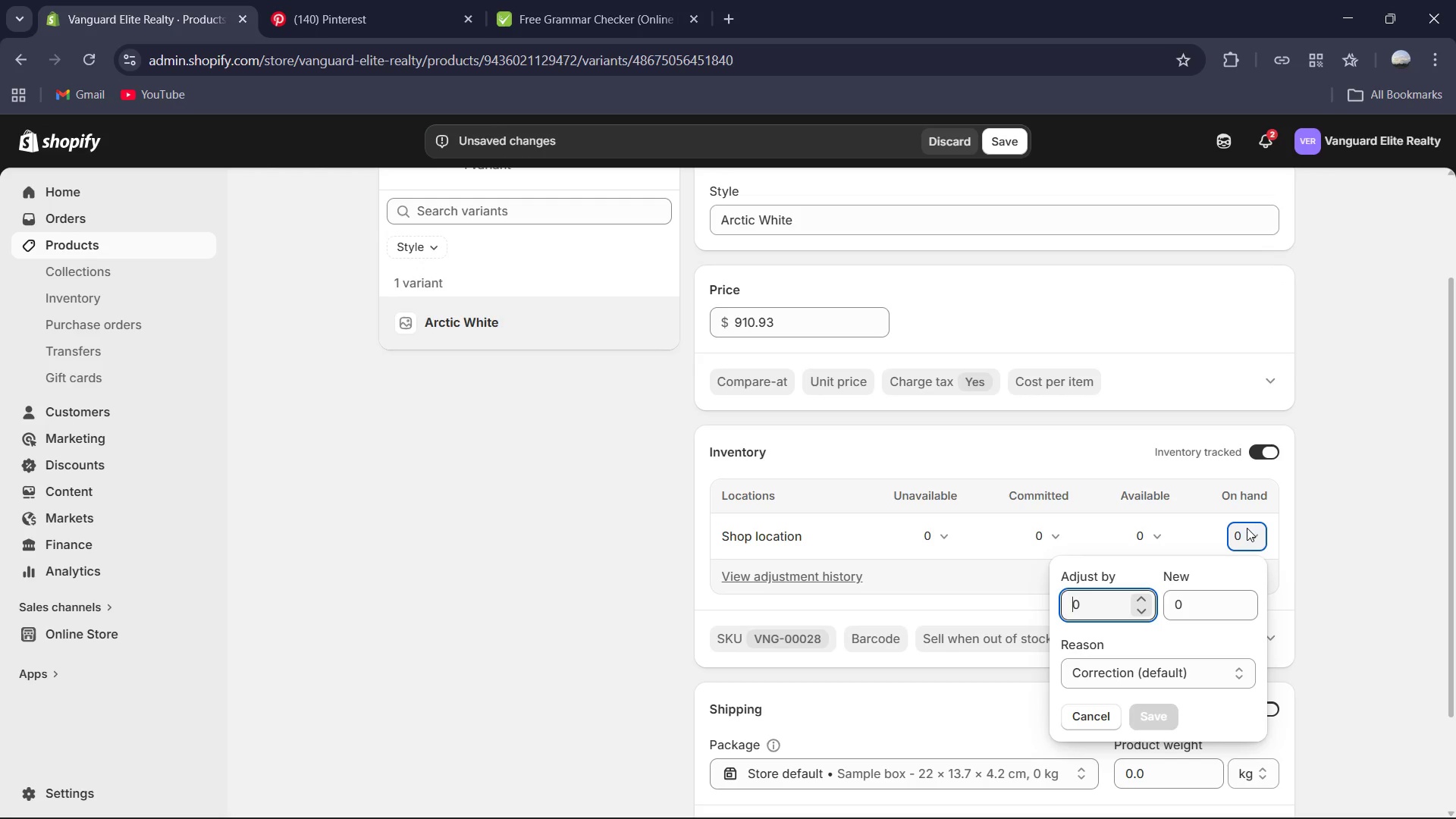 
key(ArrowUp)
 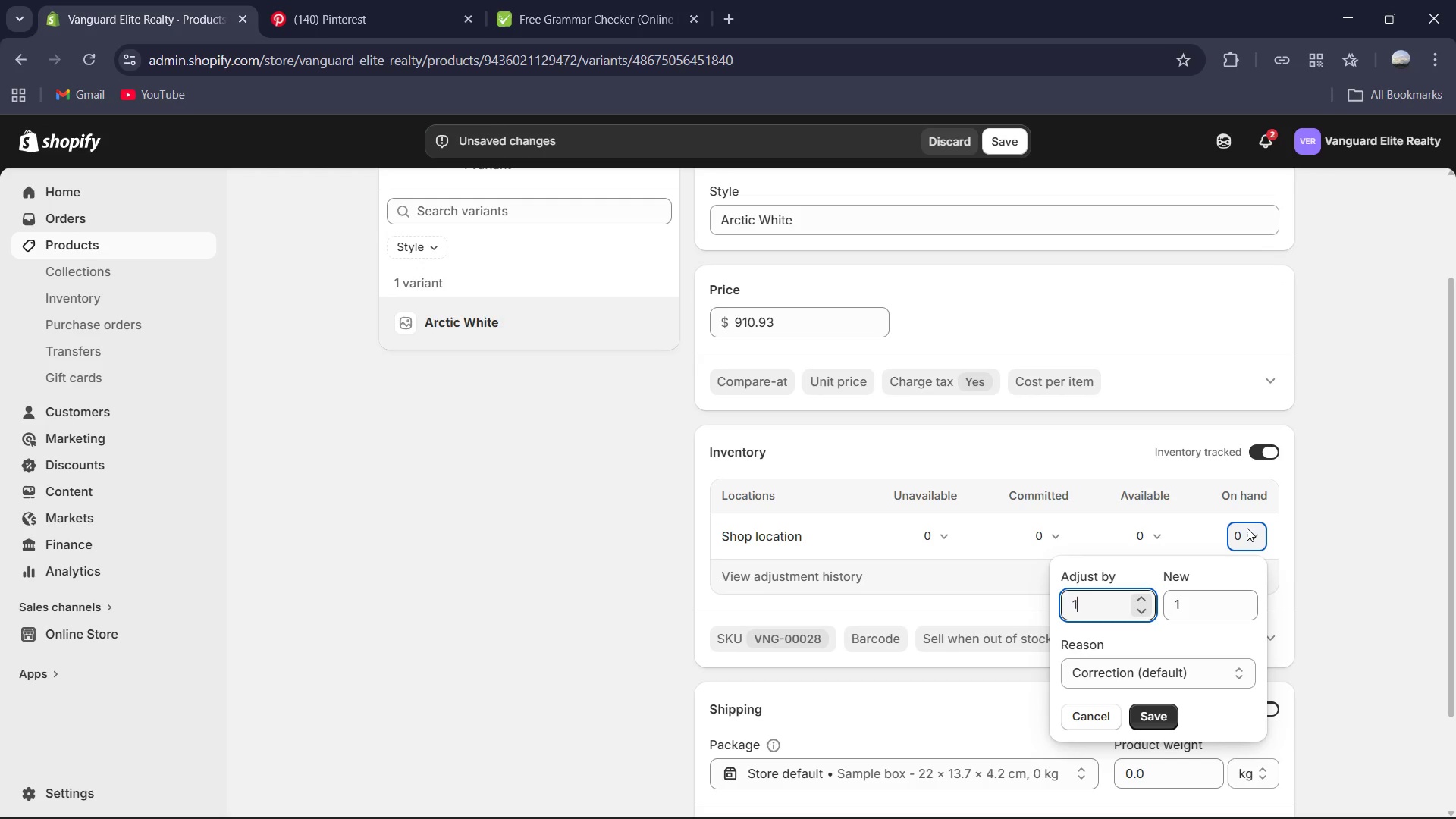 
key(Insert)
 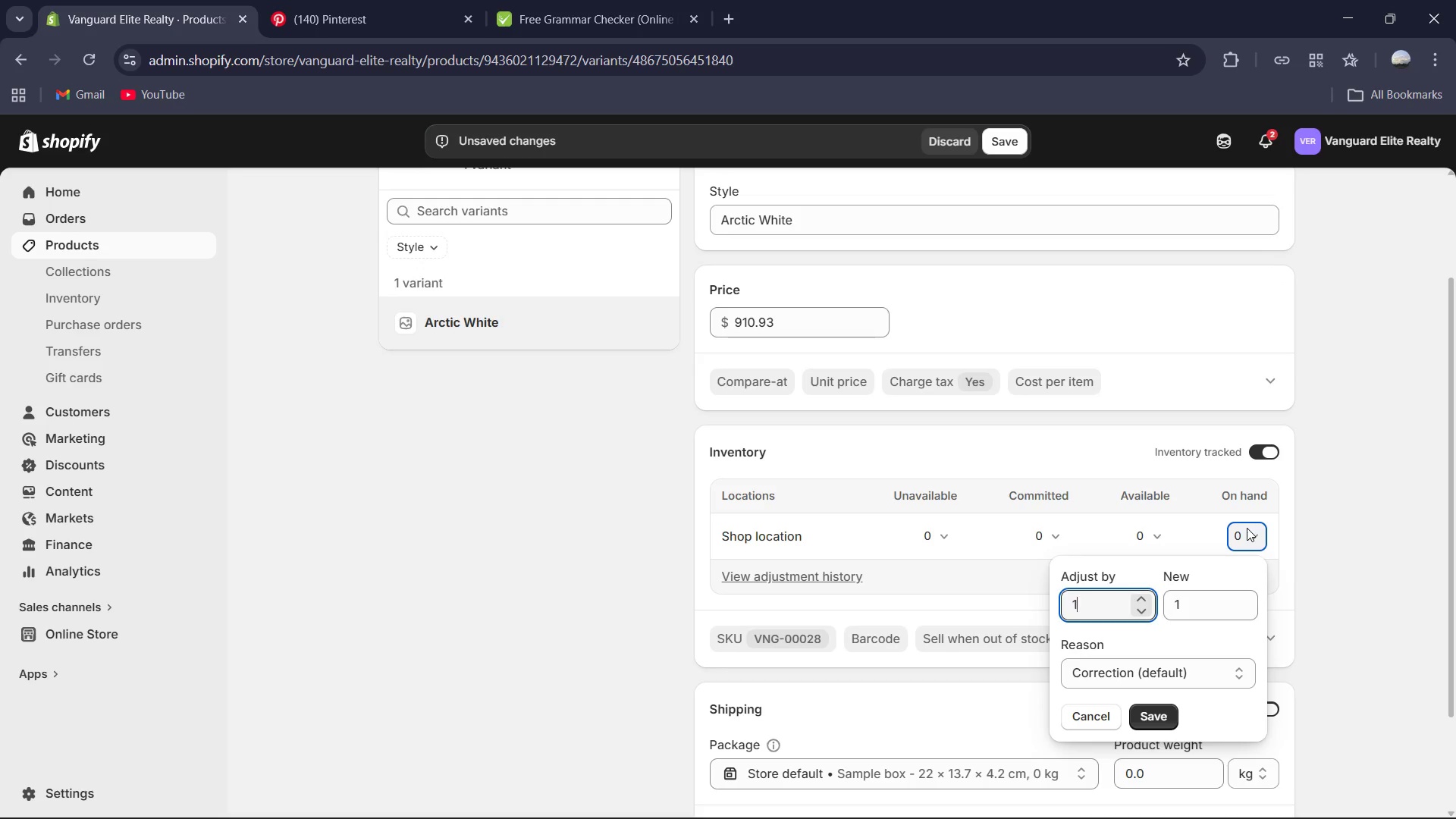 
key(NumLock)
 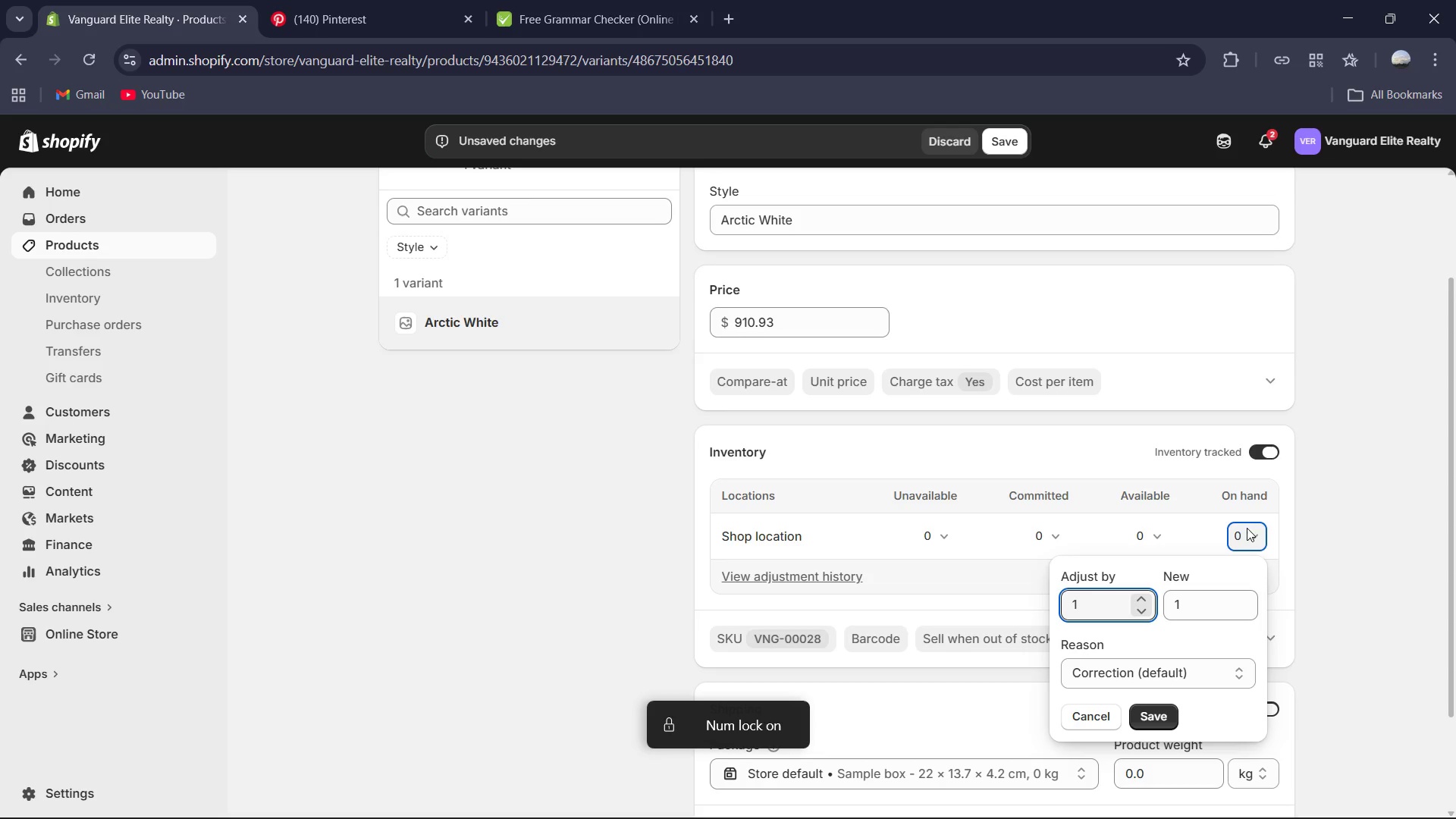 
key(NumLock)
 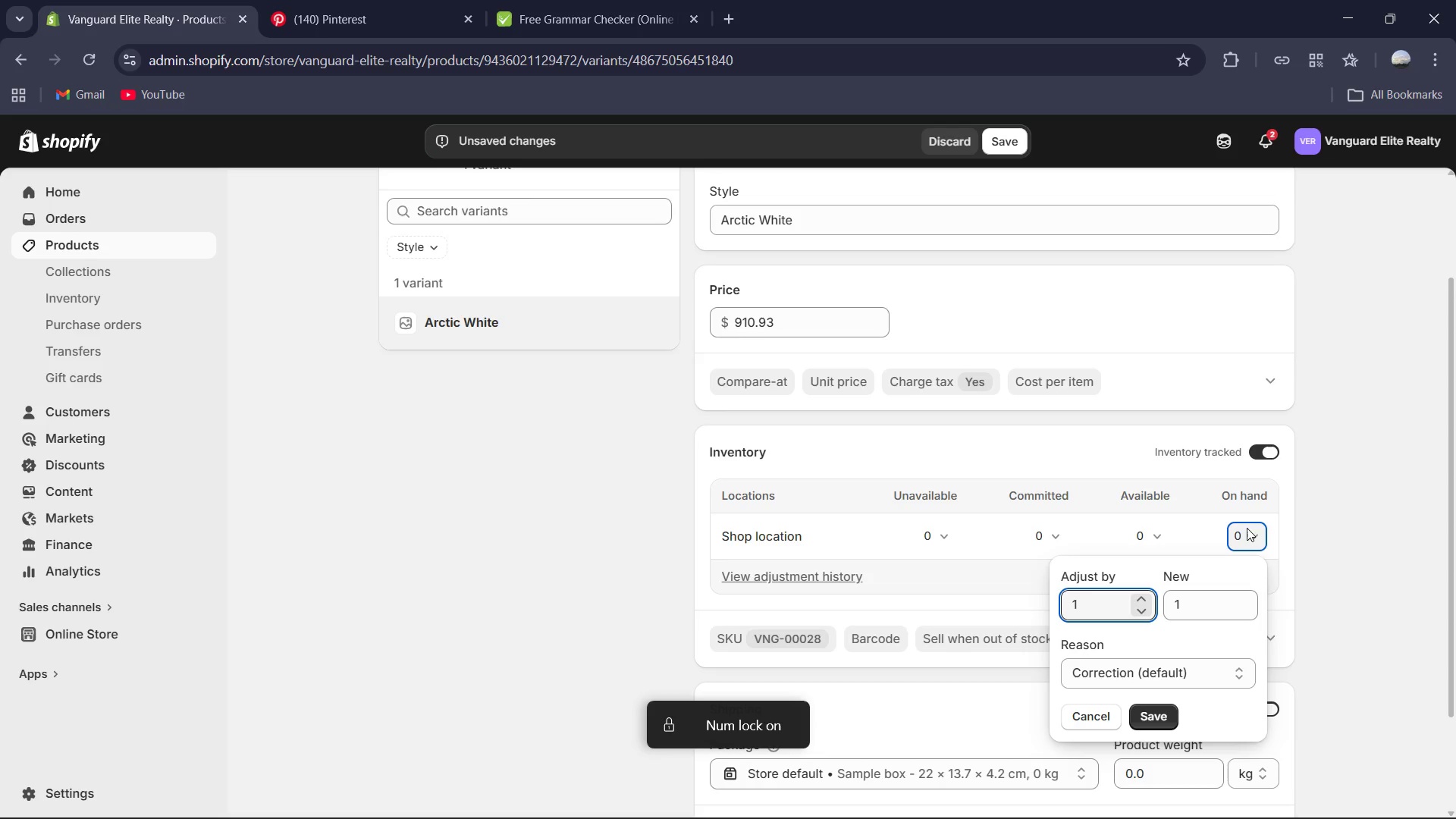 
key(Numpad7)
 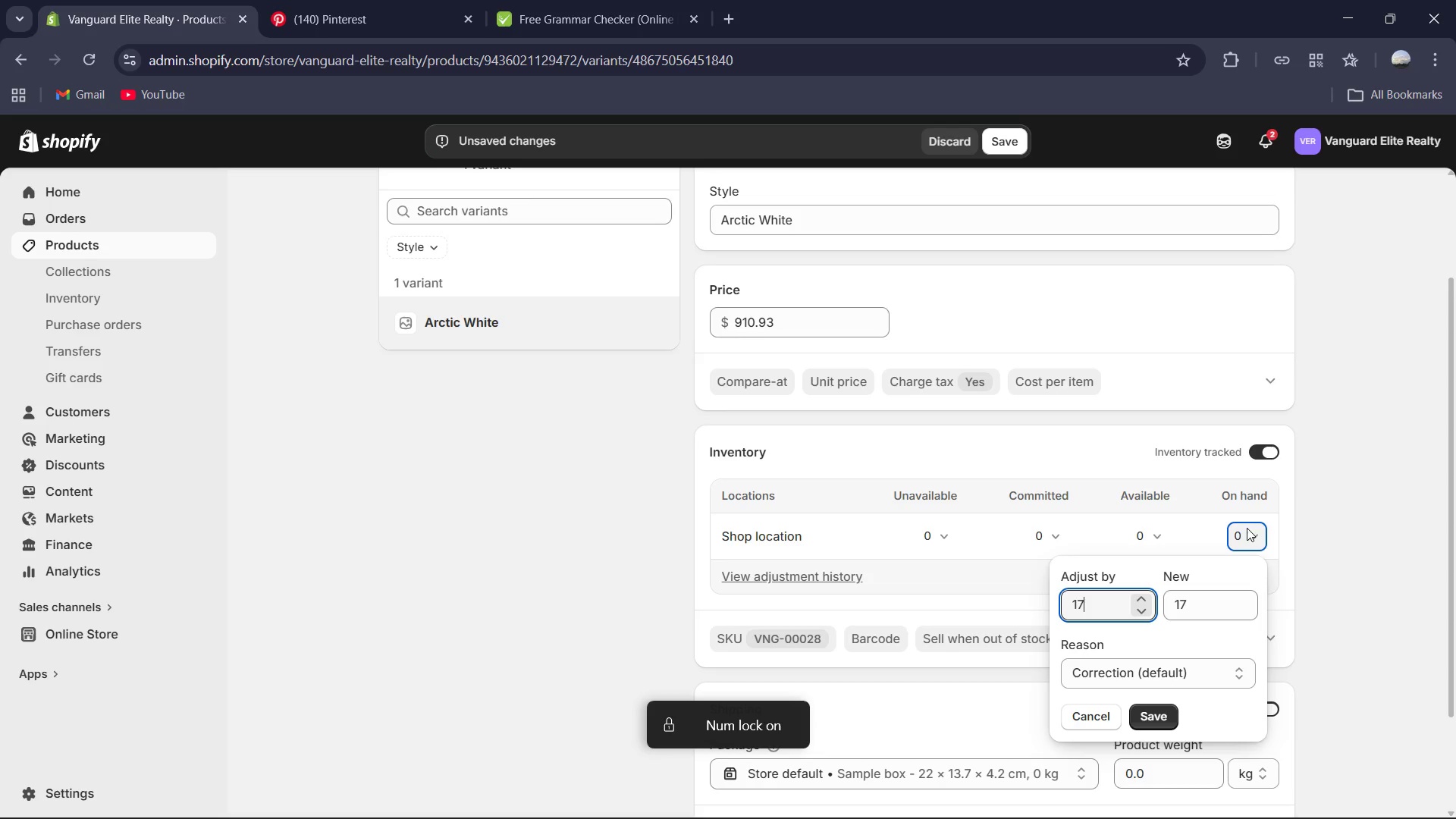 
key(Numpad8)
 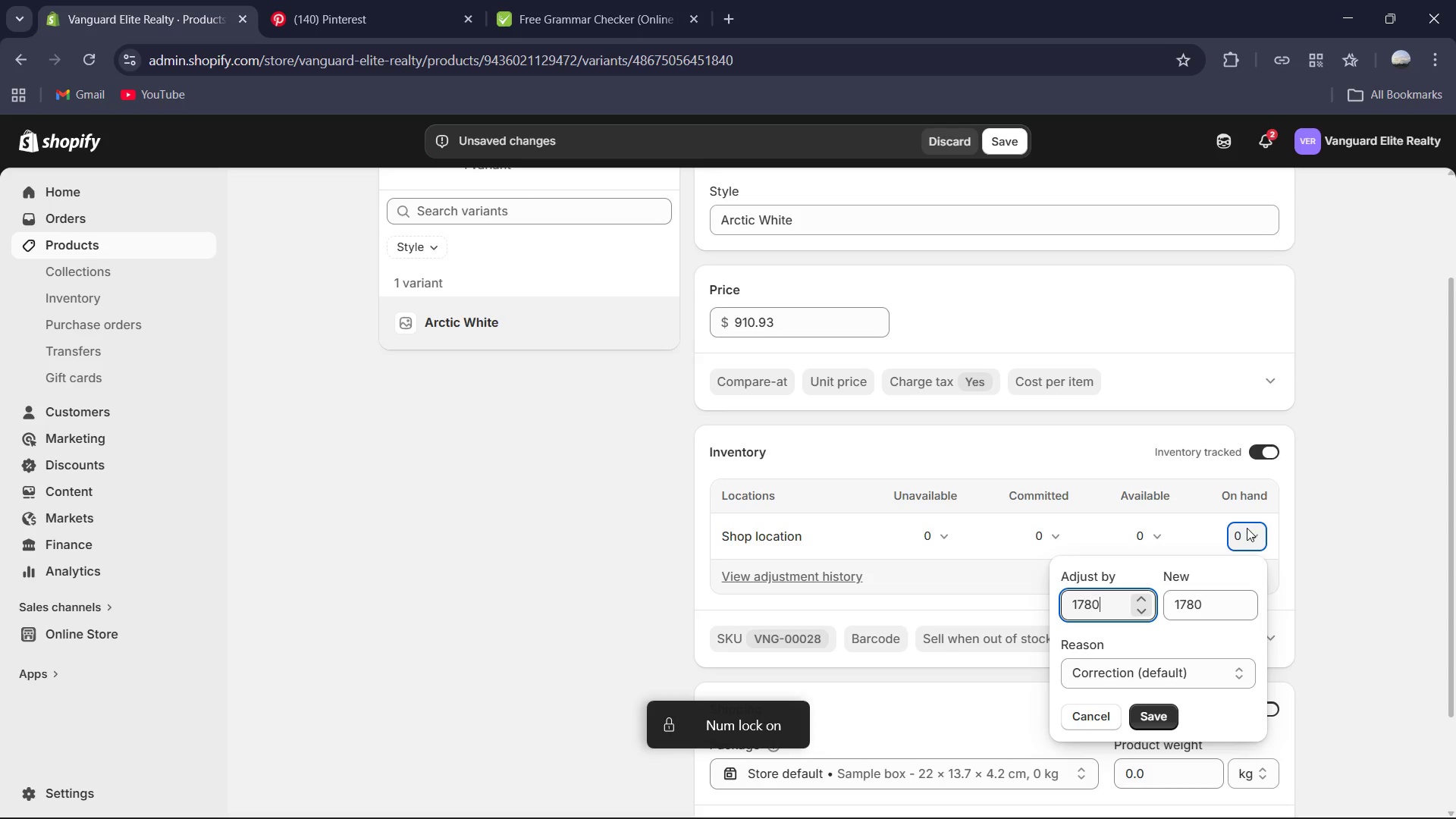 
key(Numpad0)
 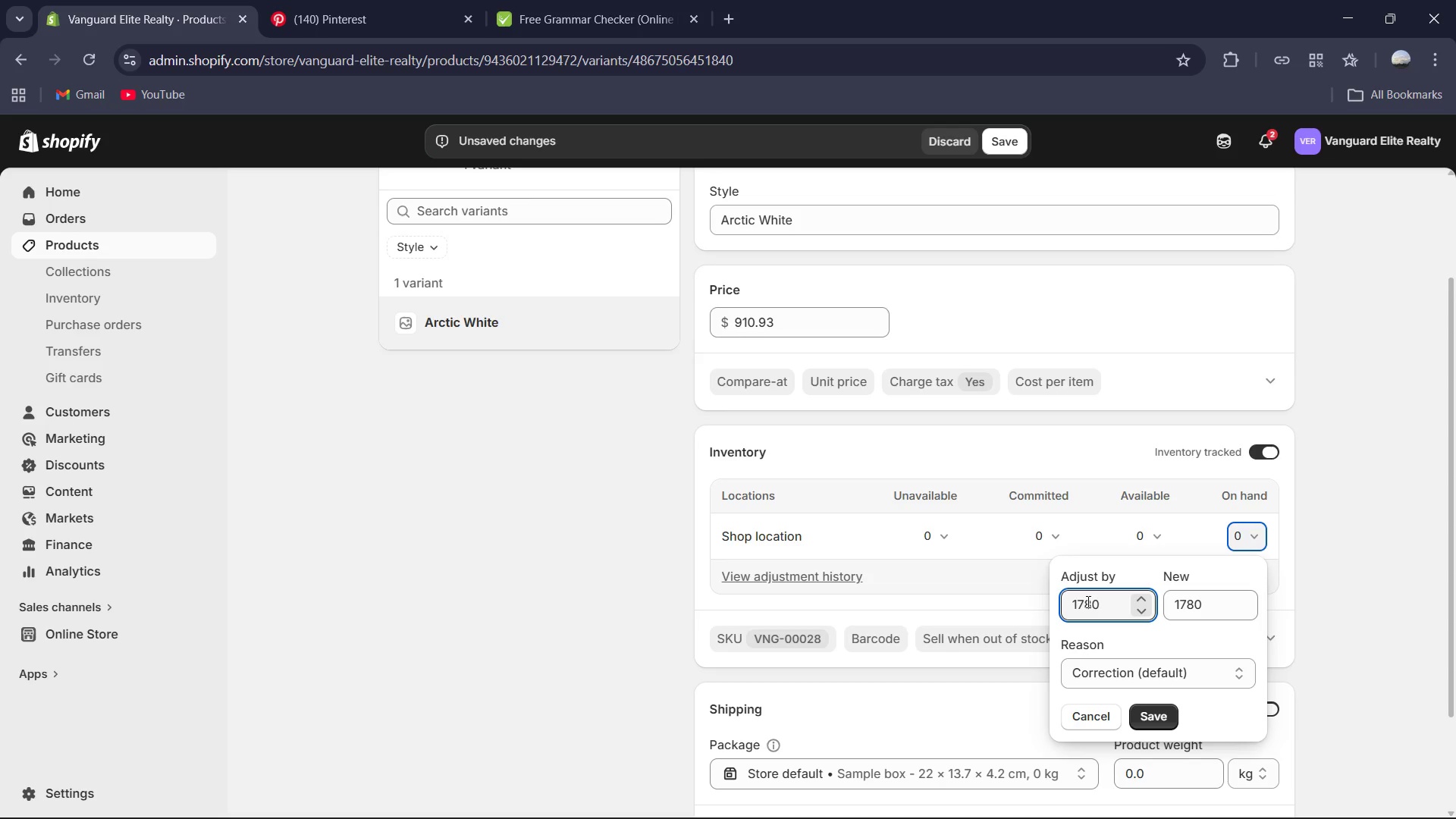 
left_click([1084, 603])
 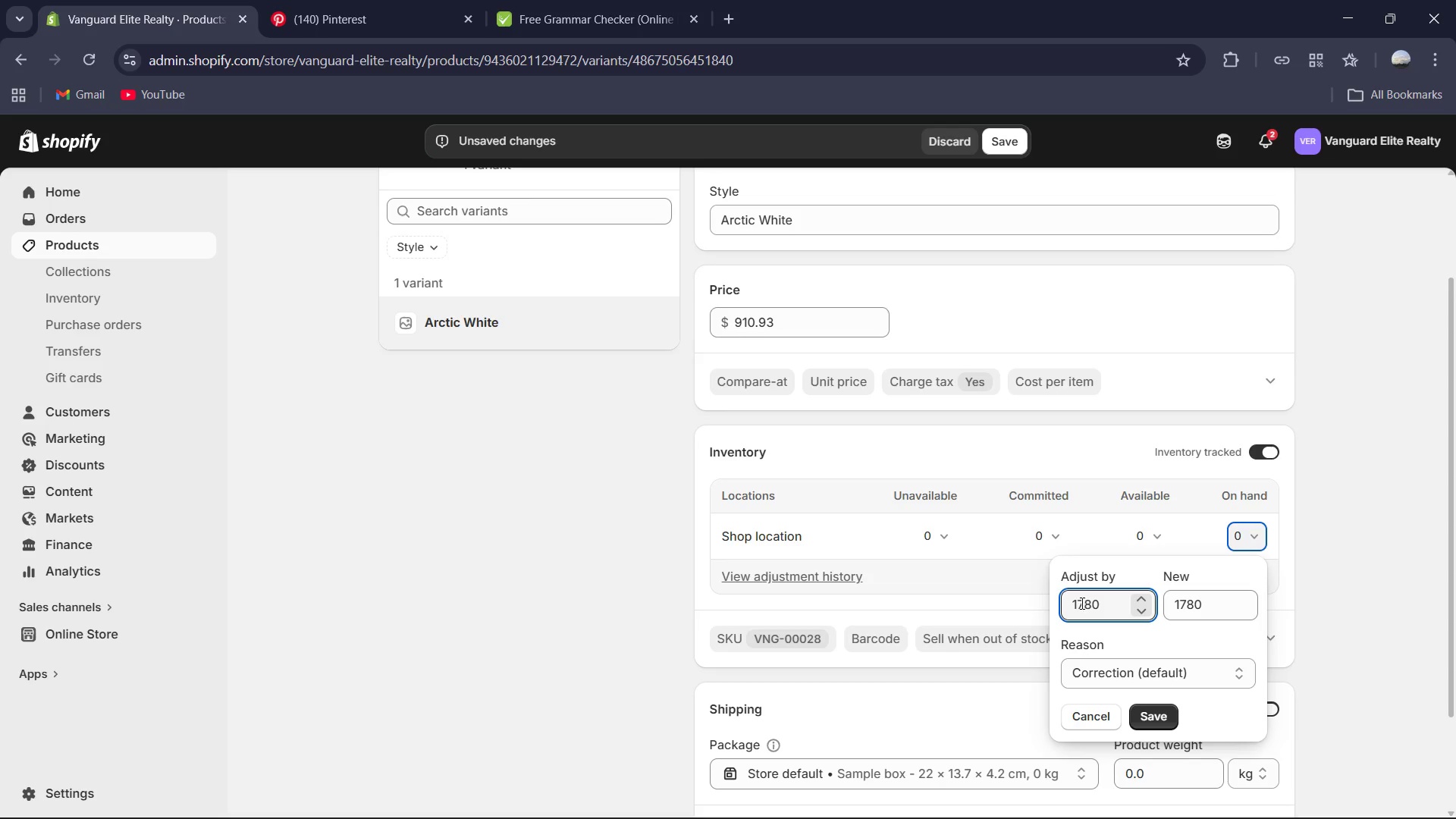 
left_click([1081, 603])
 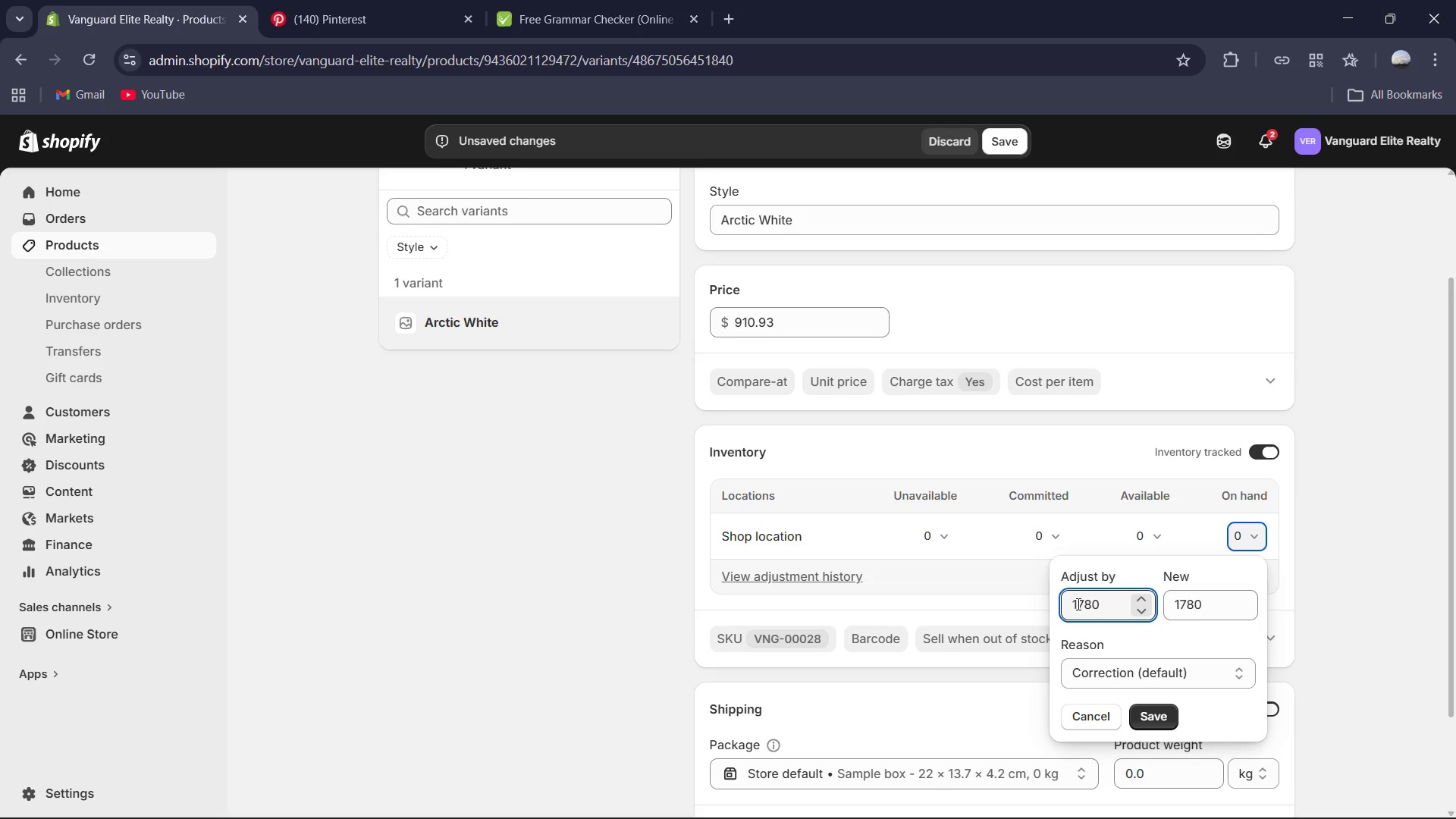 
left_click([1076, 604])
 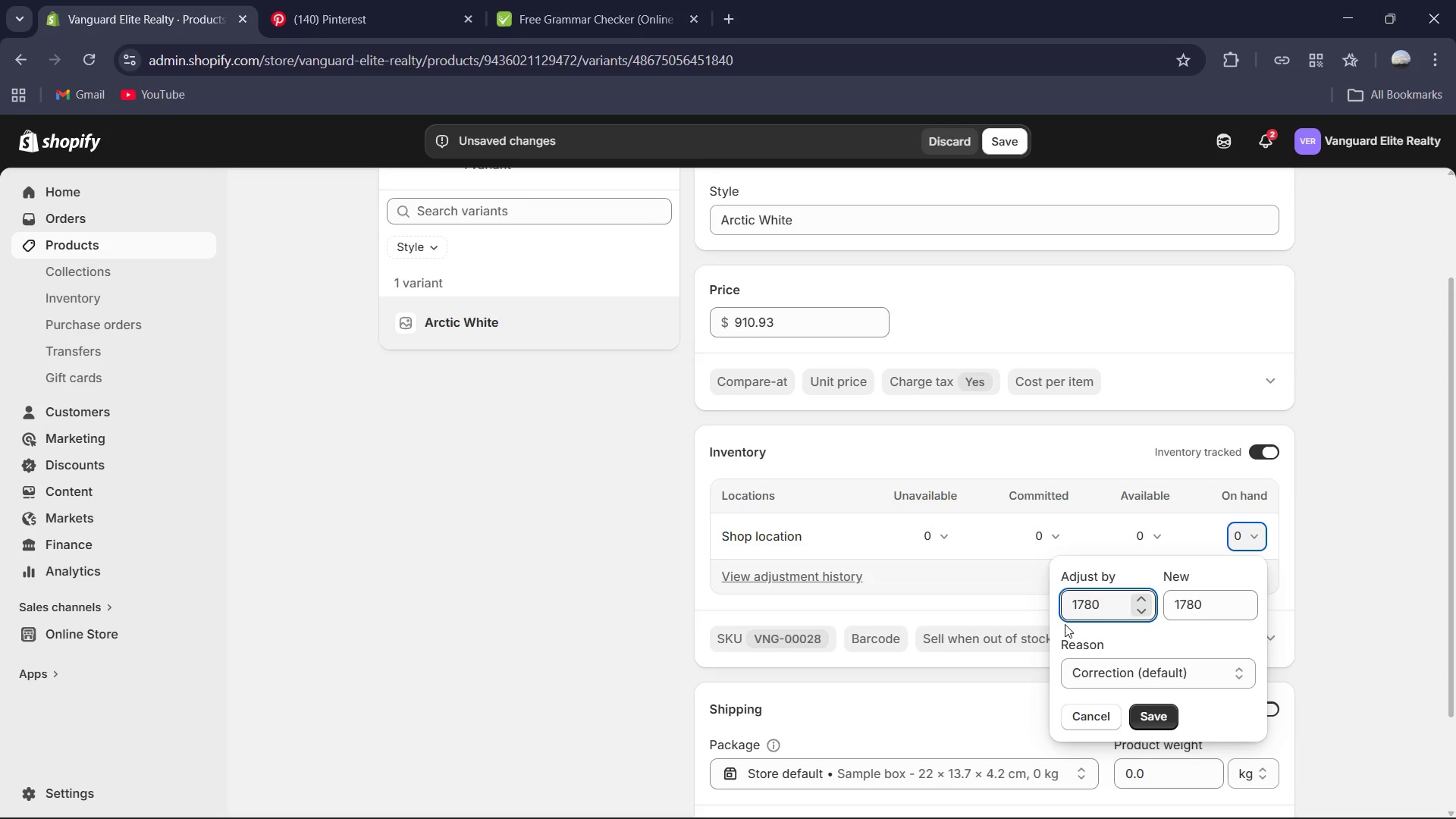 
key(Backspace)
 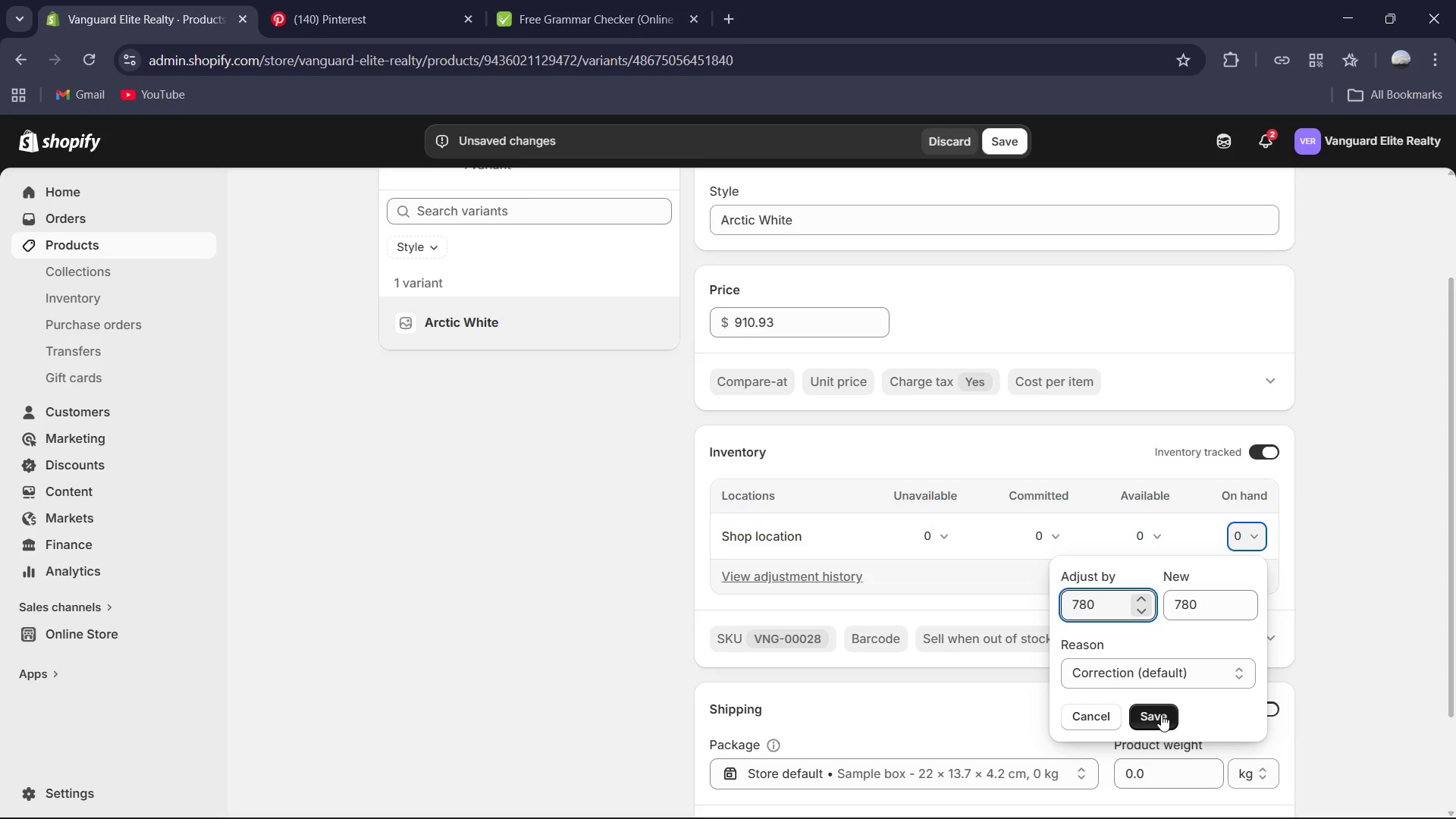 
left_click([1161, 714])
 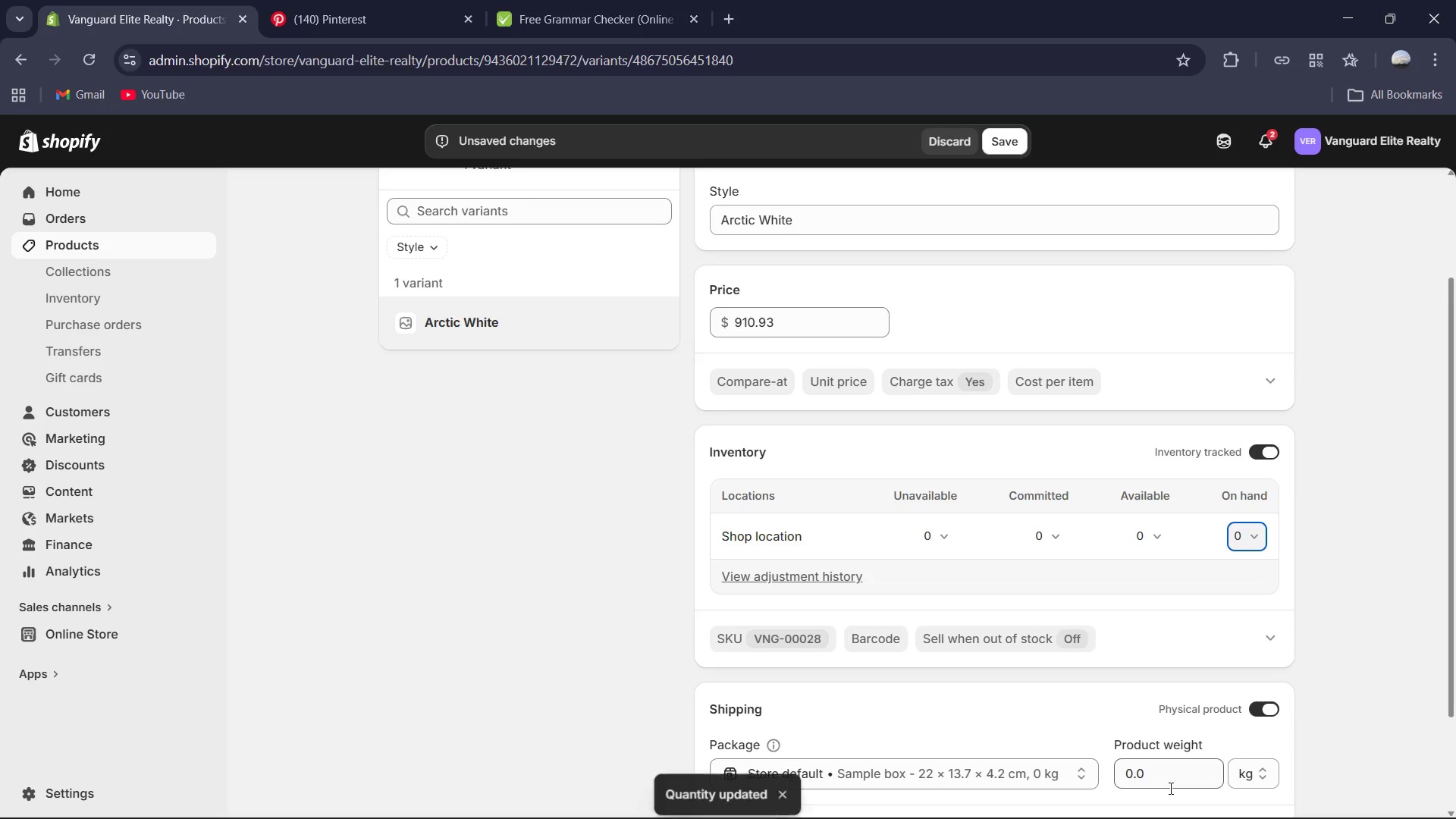 
left_click([1169, 788])
 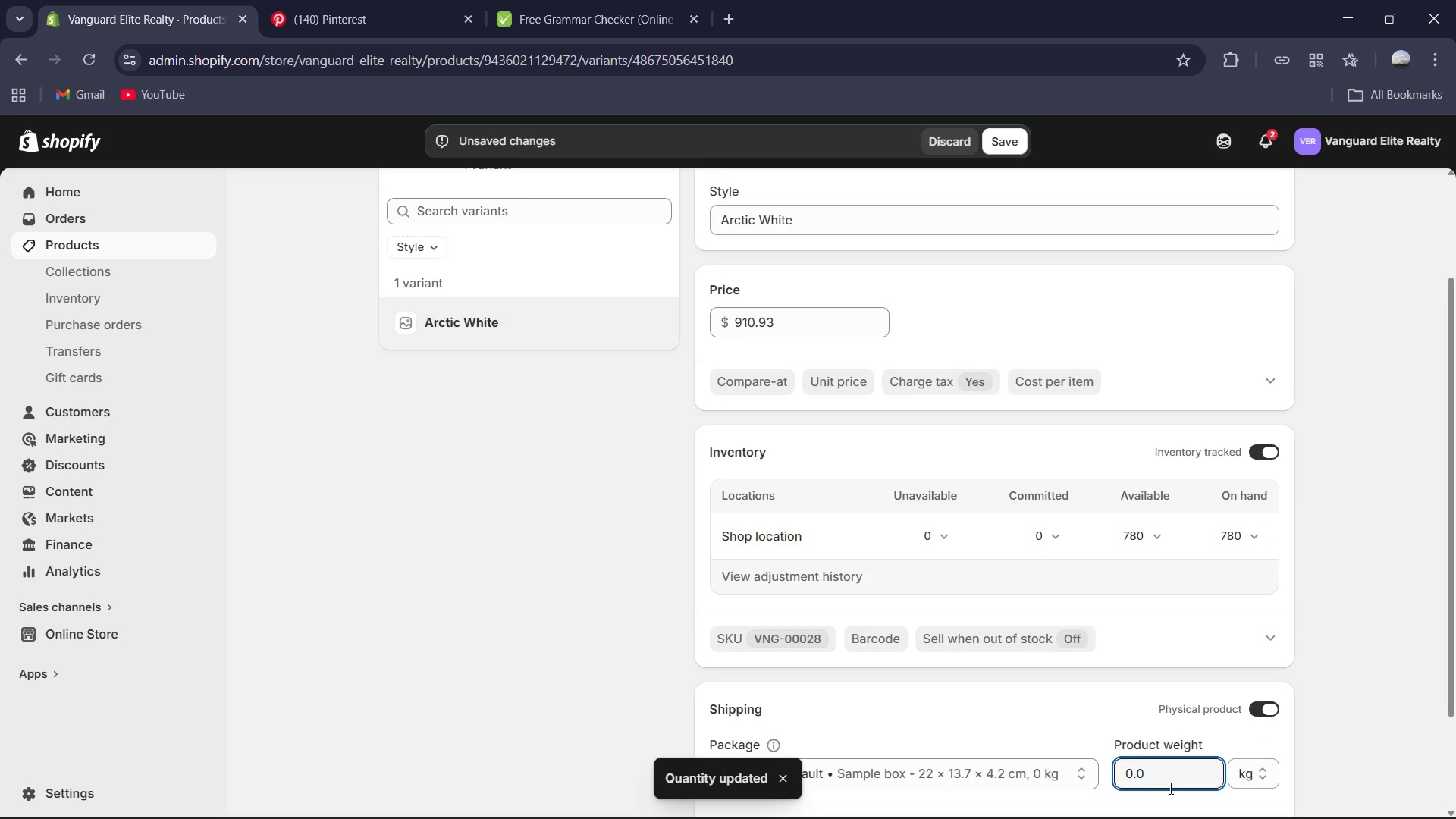 
key(Control+A)
 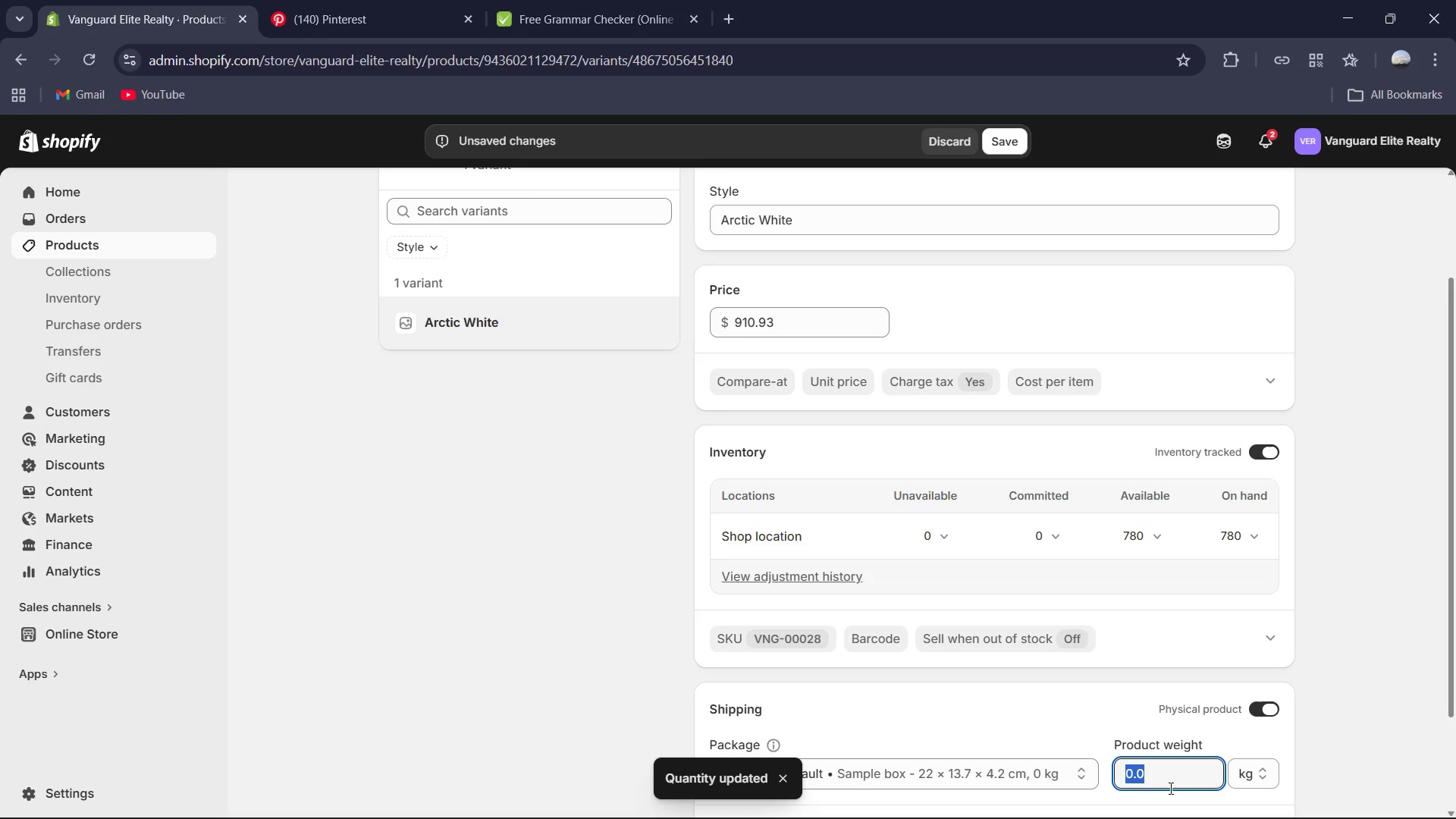 
key(Numpad1)
 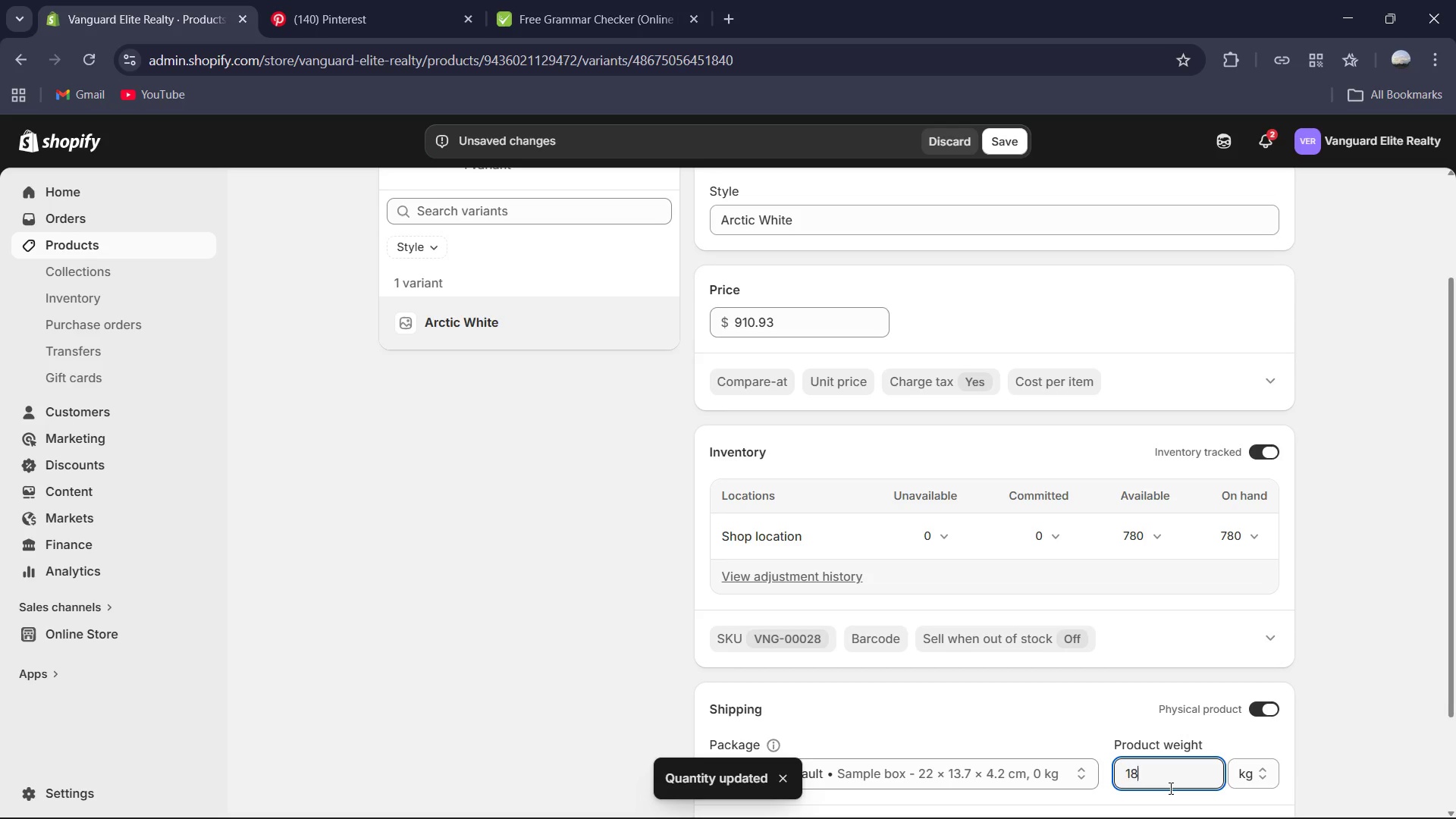 
key(Numpad8)
 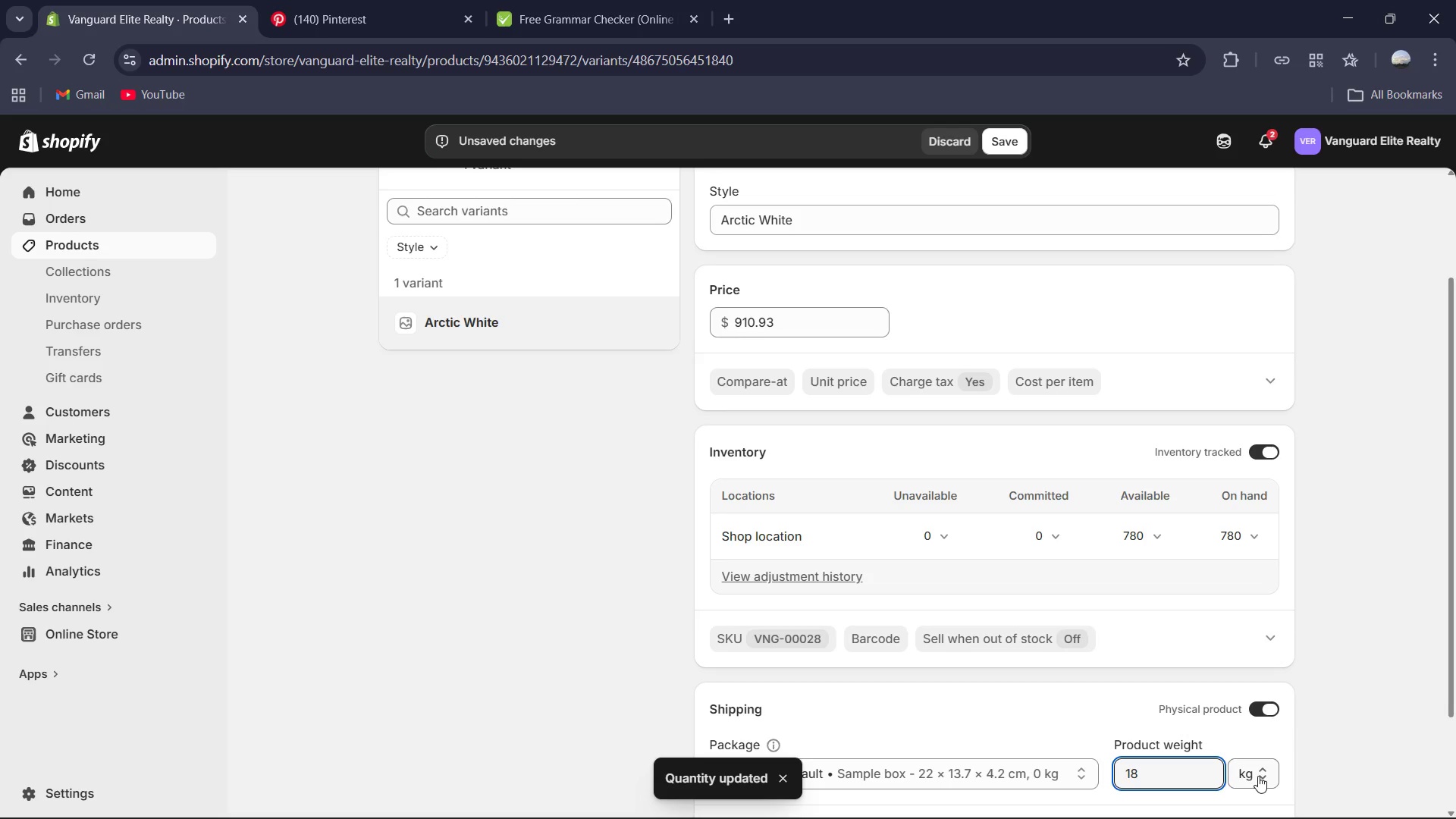 
left_click([1259, 776])
 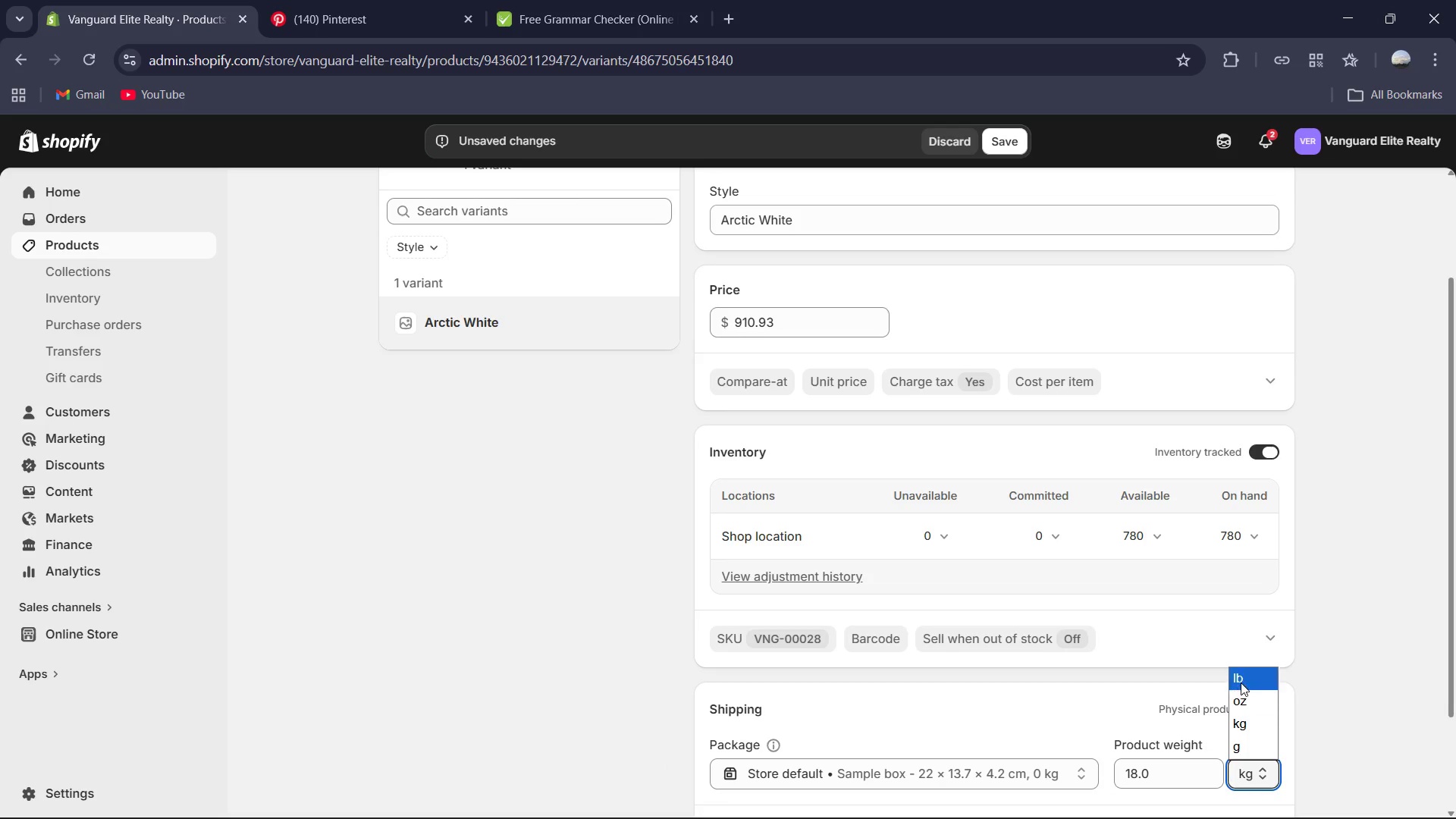 
left_click([1241, 682])
 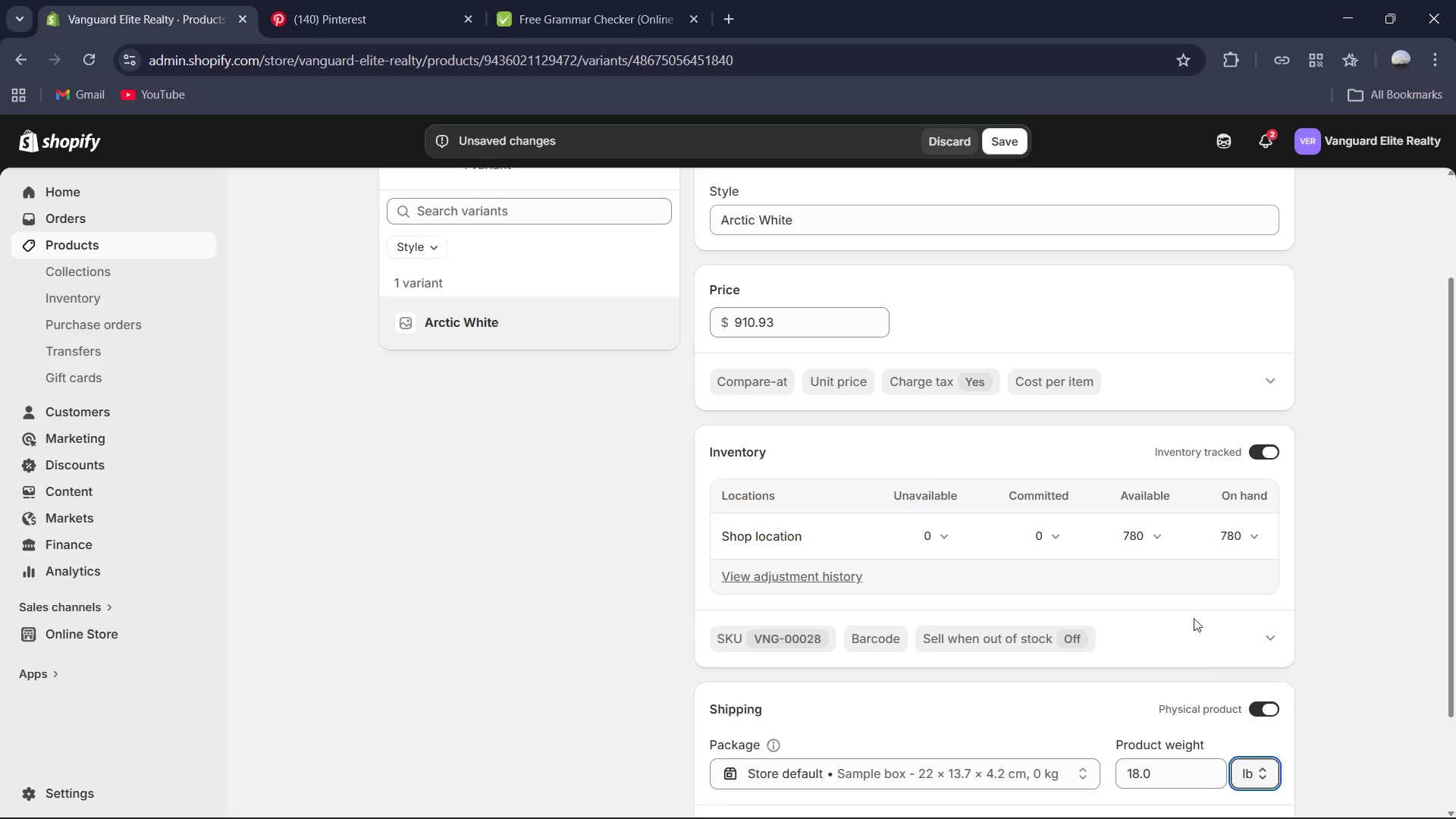 
scroll: coordinate [1204, 572], scroll_direction: down, amount: 4.0
 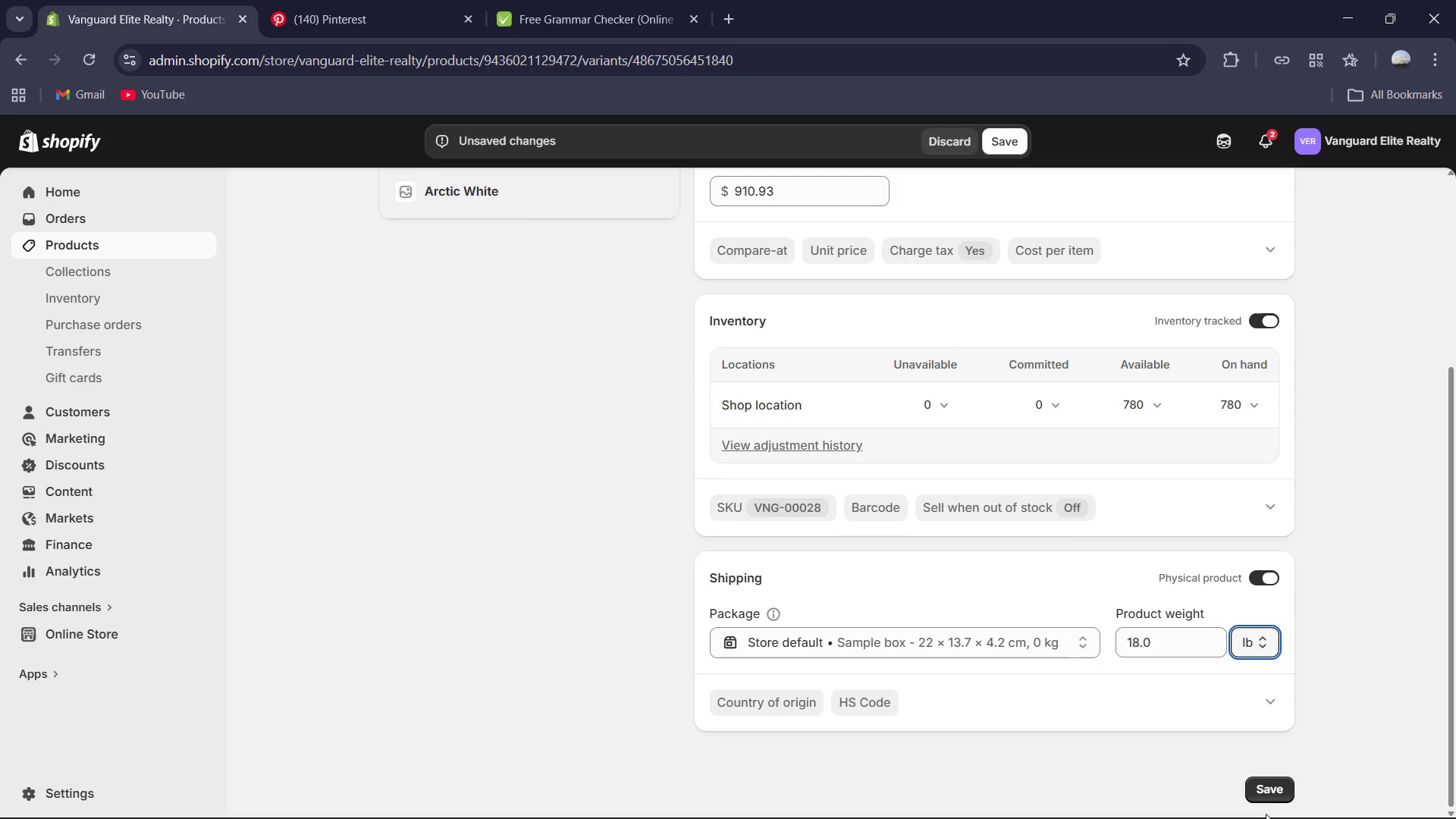 
left_click([1267, 792])
 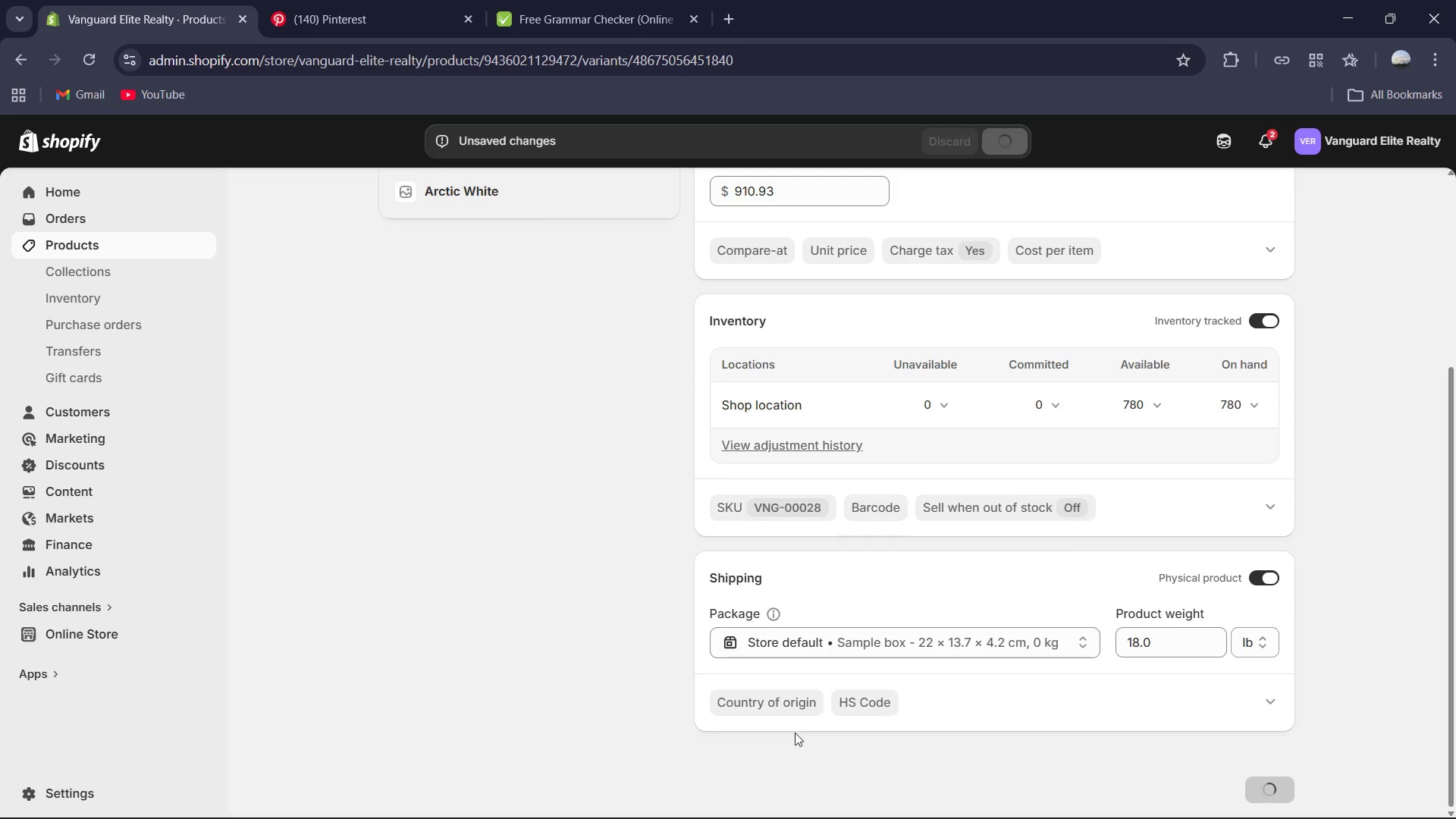 
scroll: coordinate [684, 297], scroll_direction: up, amount: 8.0
 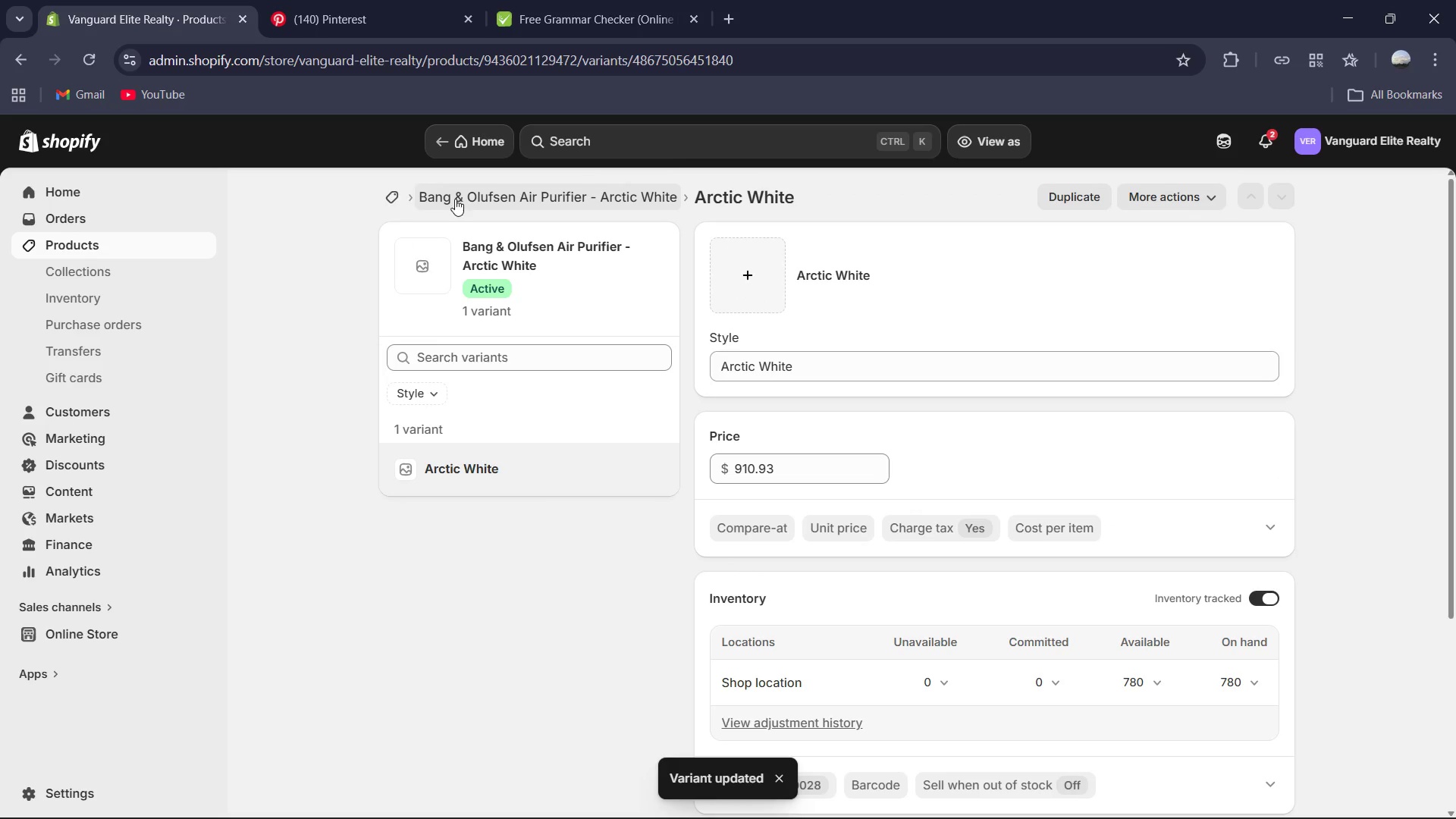 
left_click([528, 199])
 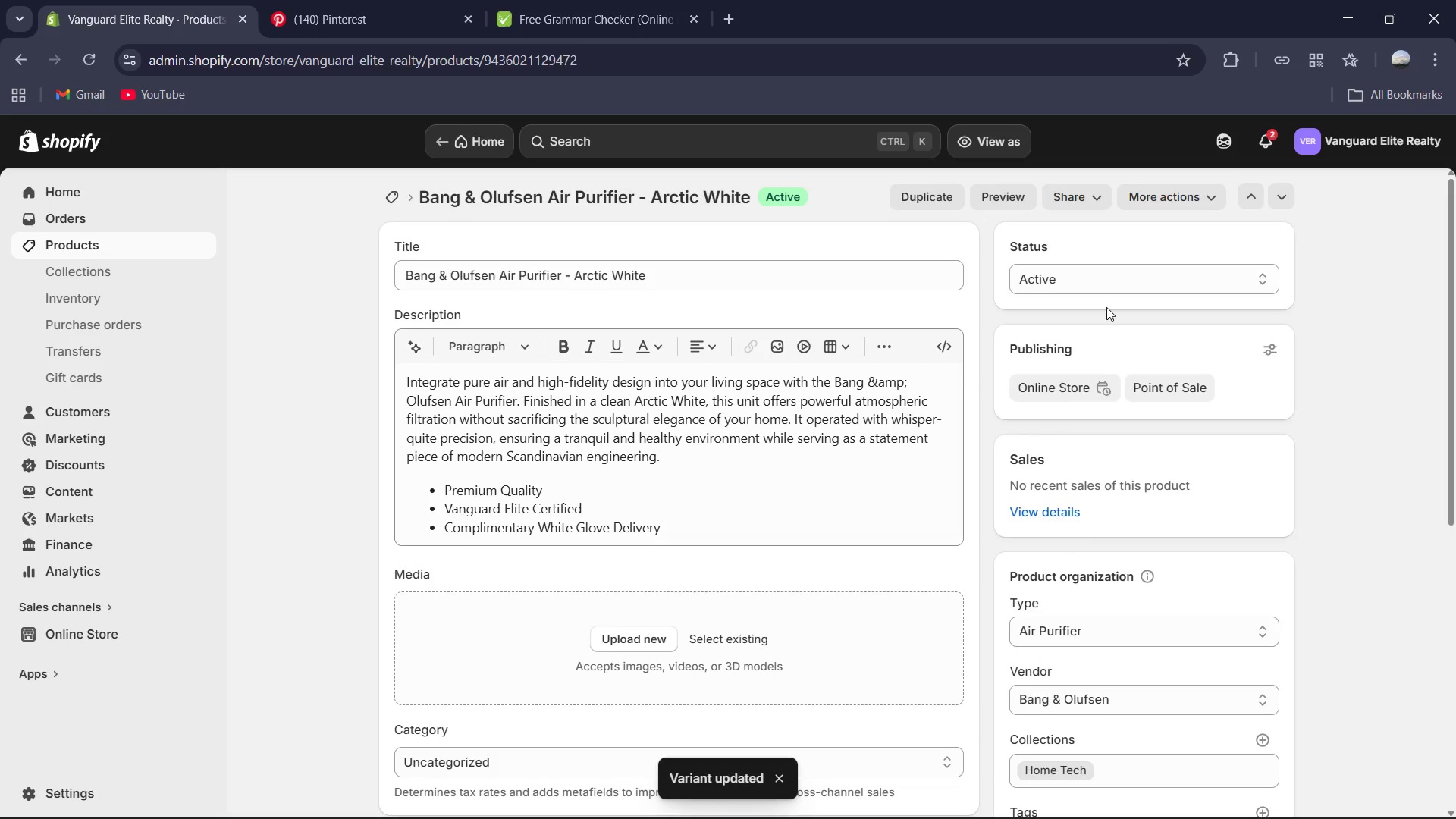 
scroll: coordinate [500, 409], scroll_direction: down, amount: 9.0
 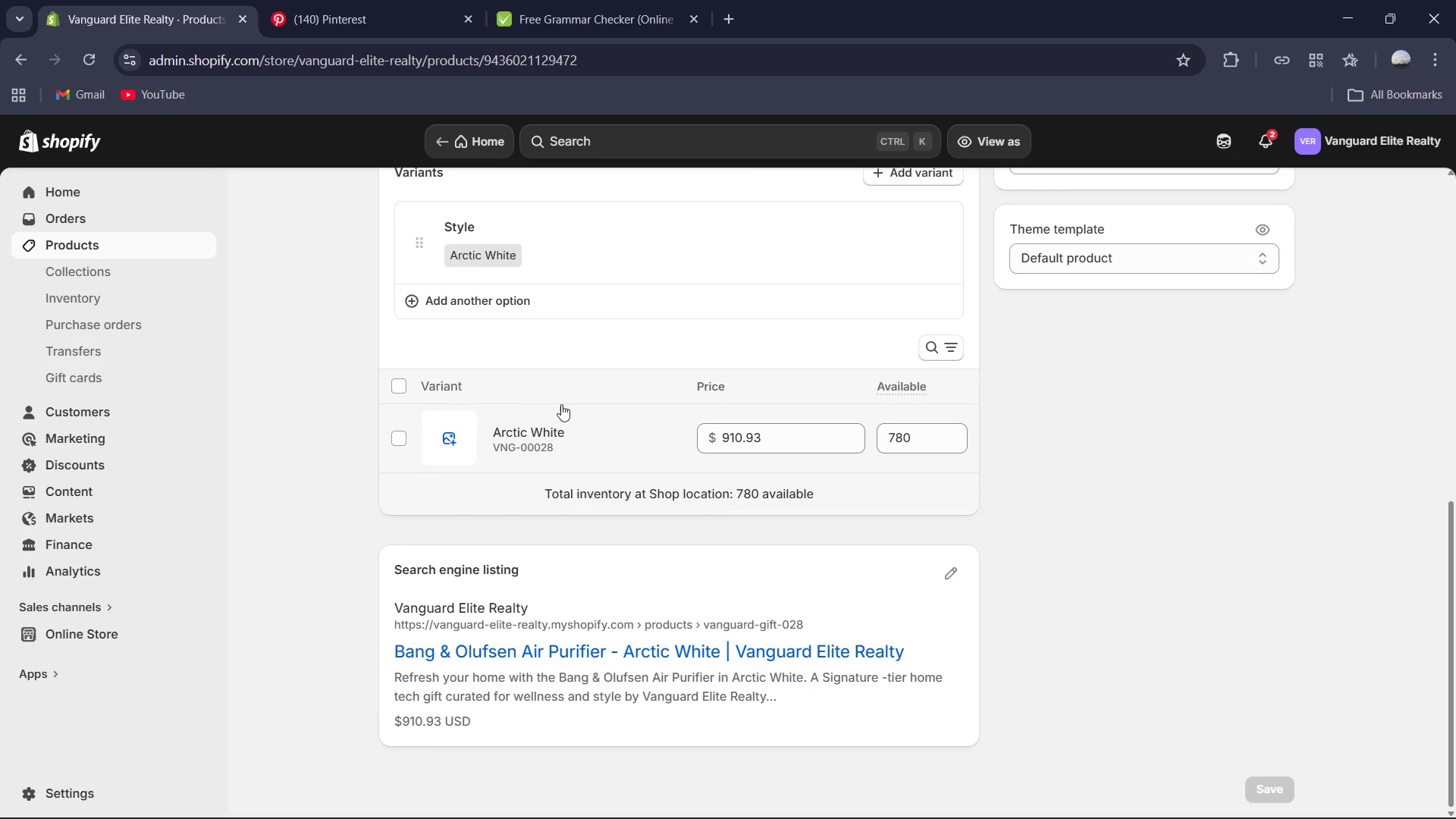 
scroll: coordinate [584, 404], scroll_direction: up, amount: 10.0
 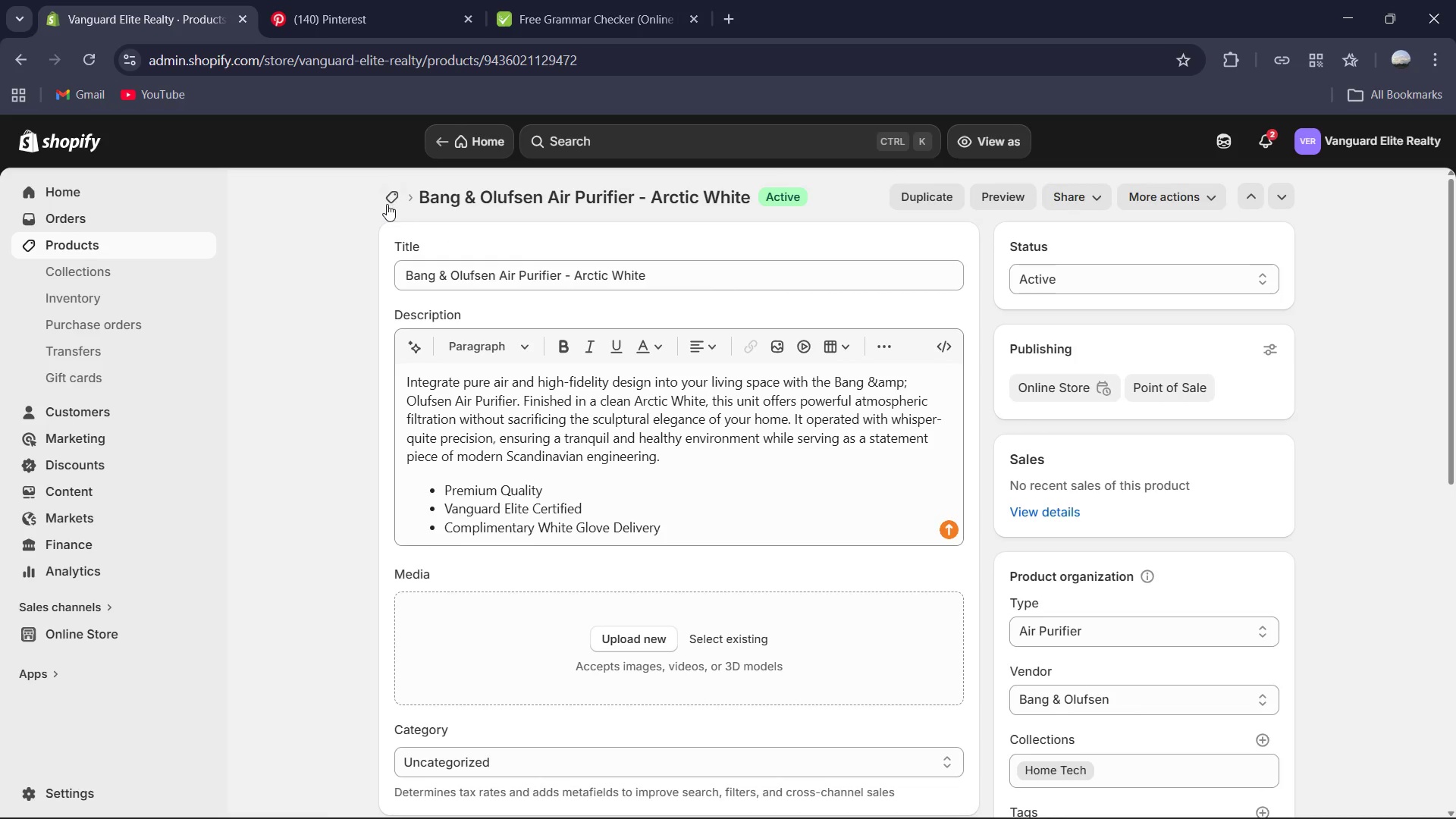 
left_click([388, 202])
 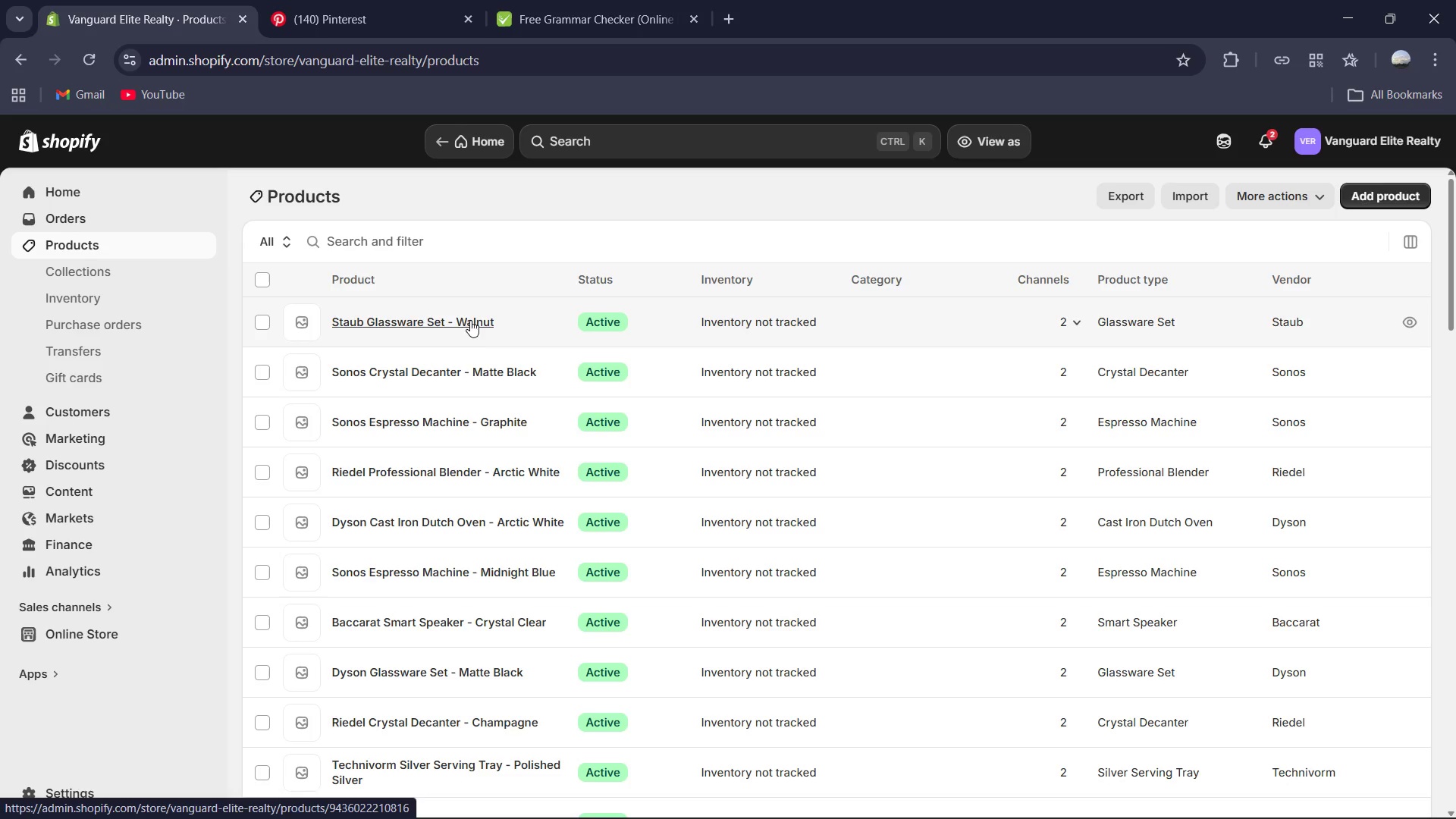 
wait(11.58)
 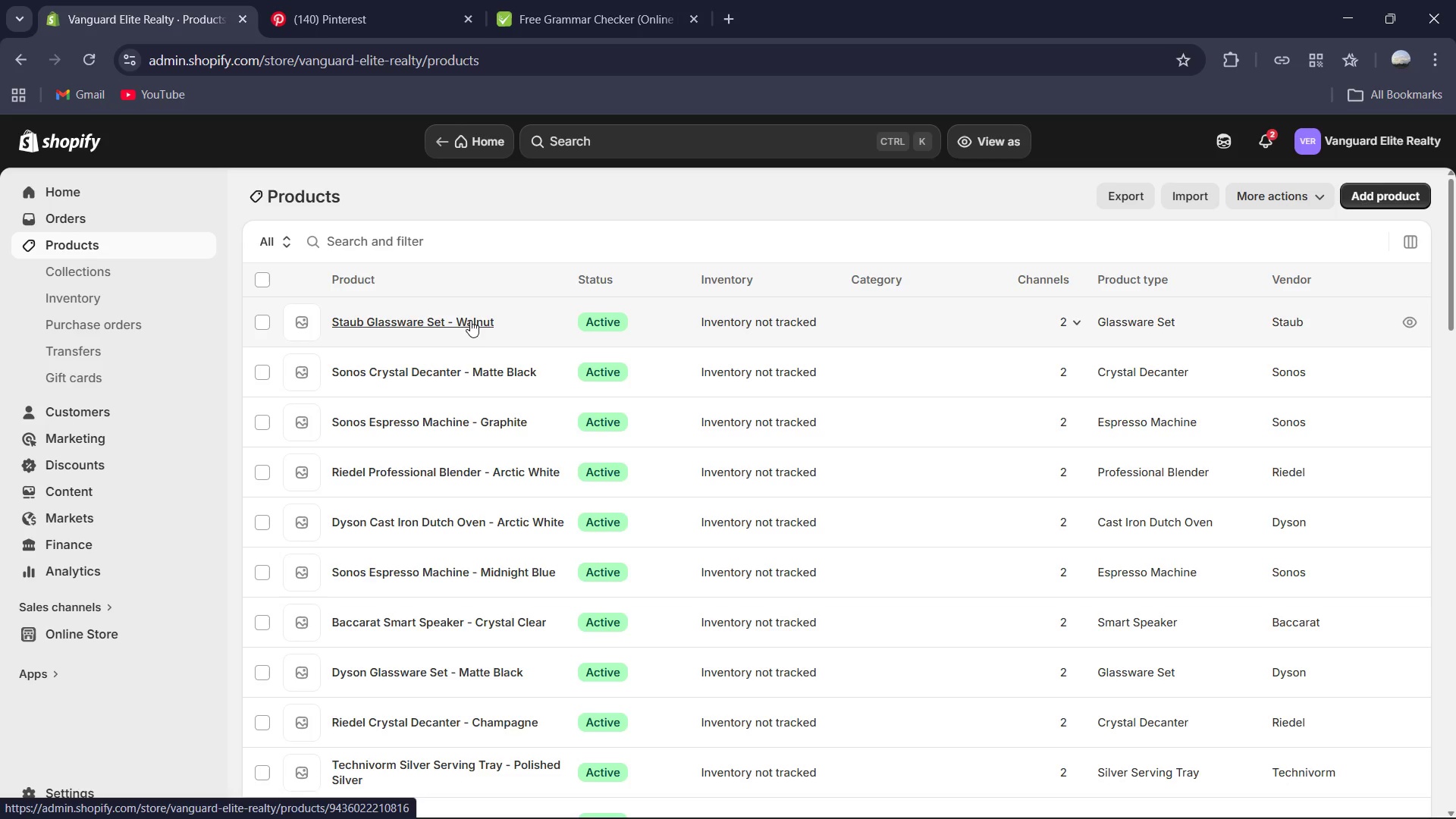 
scroll: coordinate [808, 464], scroll_direction: down, amount: 8.0
 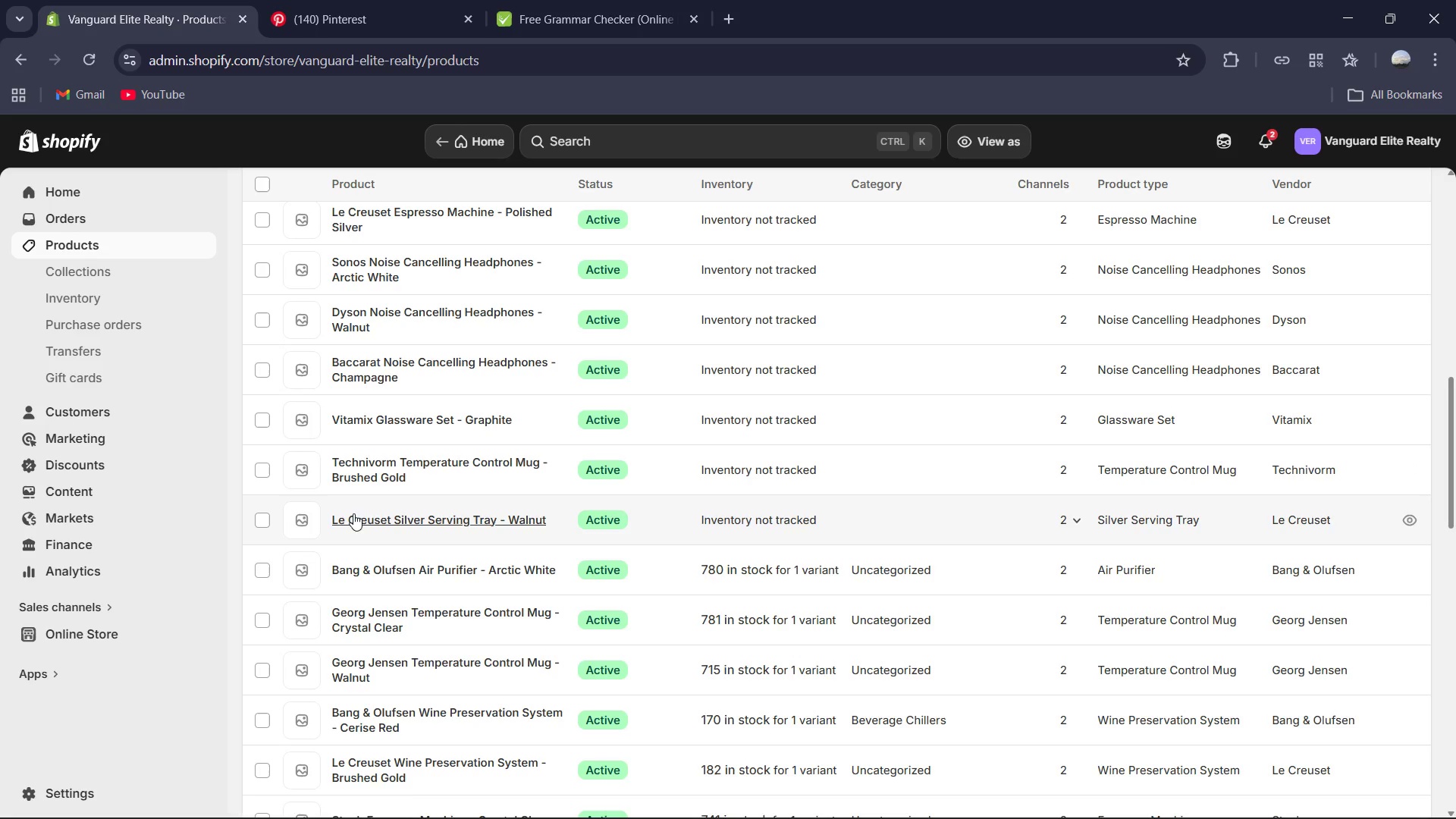 
left_click([357, 513])
 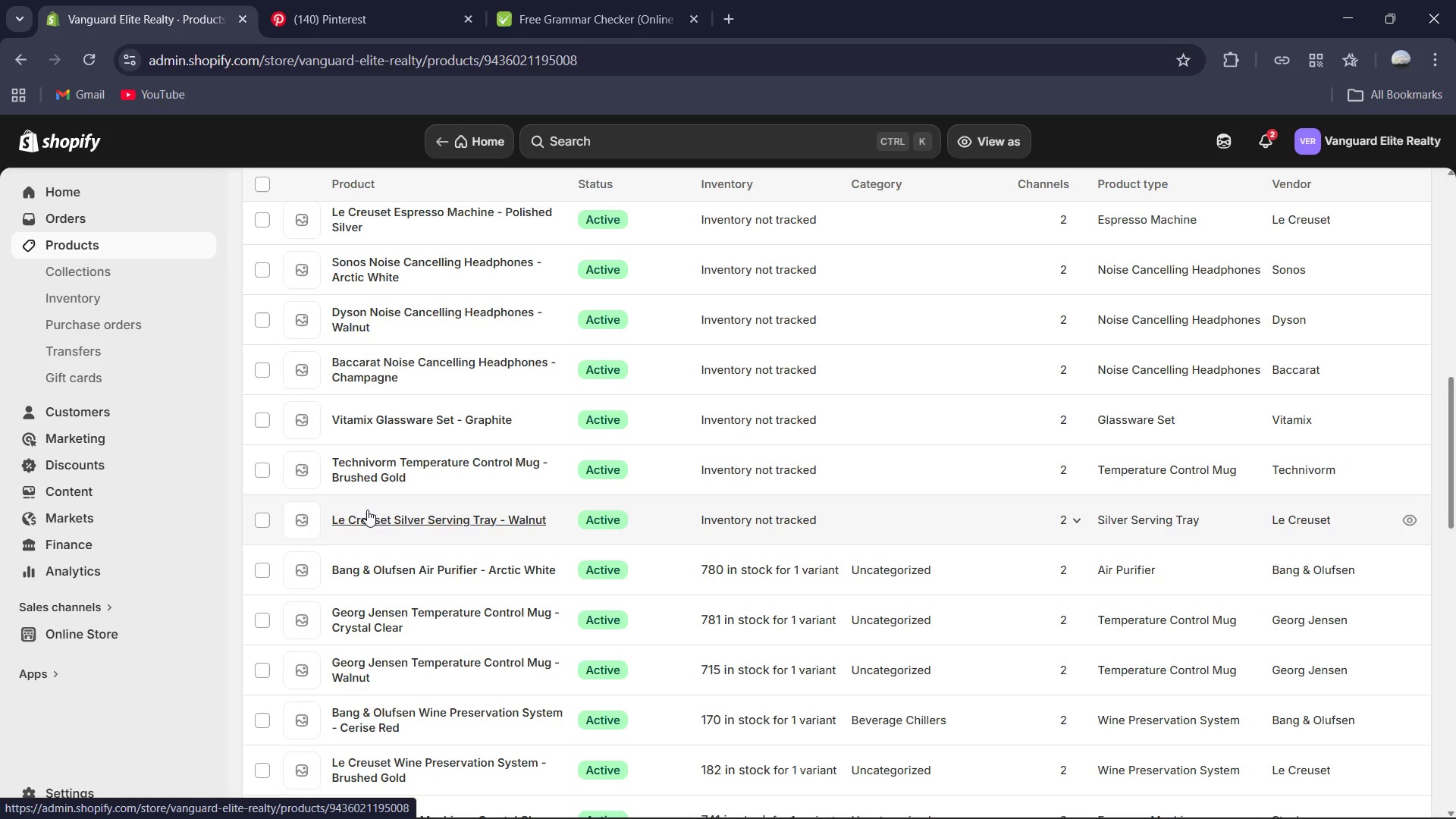 
mouse_move([463, 506])
 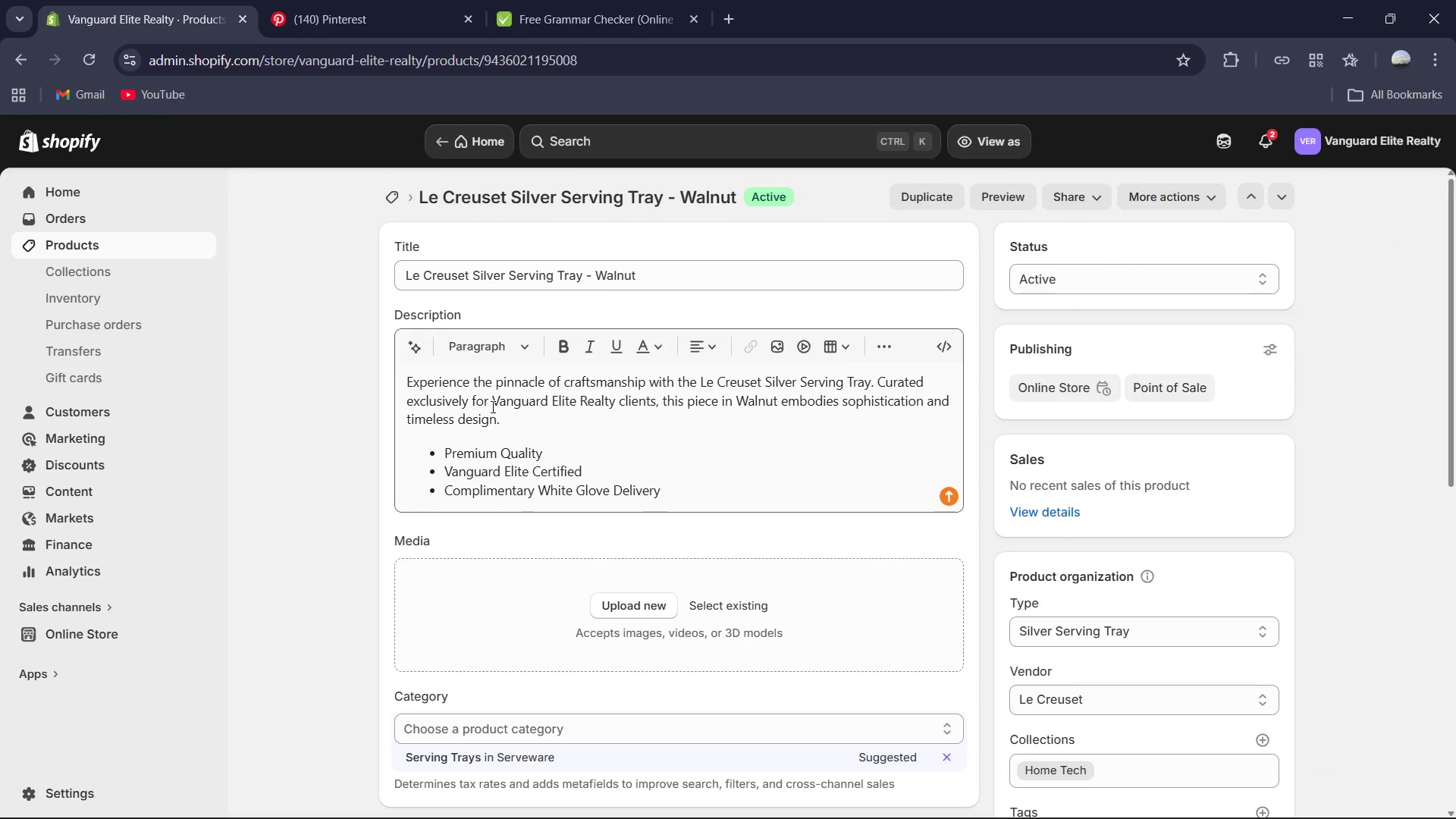 
left_click_drag(start_coordinate=[513, 419], to_coordinate=[364, 378])
 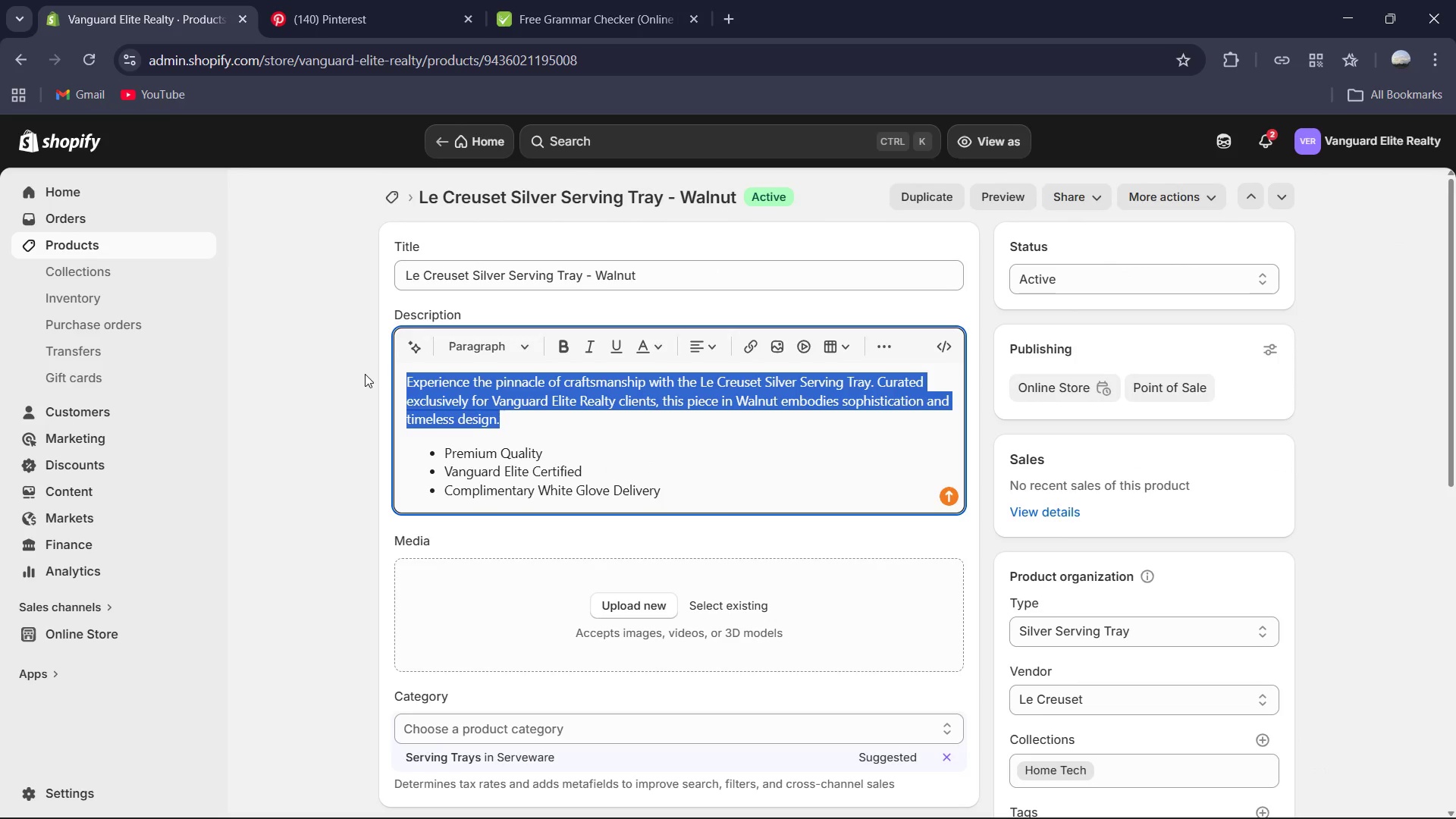 
type(Elevate your hostin)
 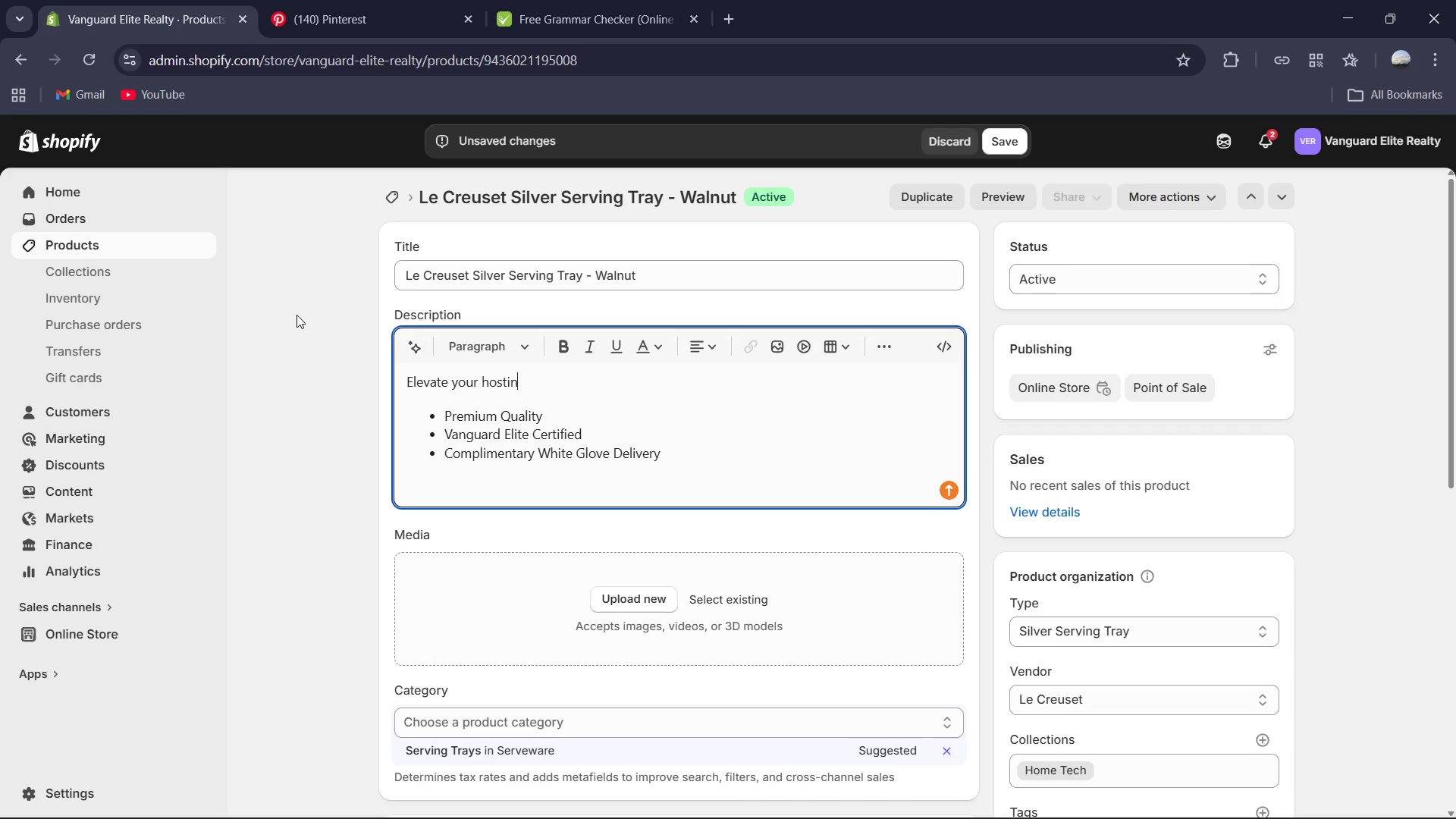 
wait(12.52)
 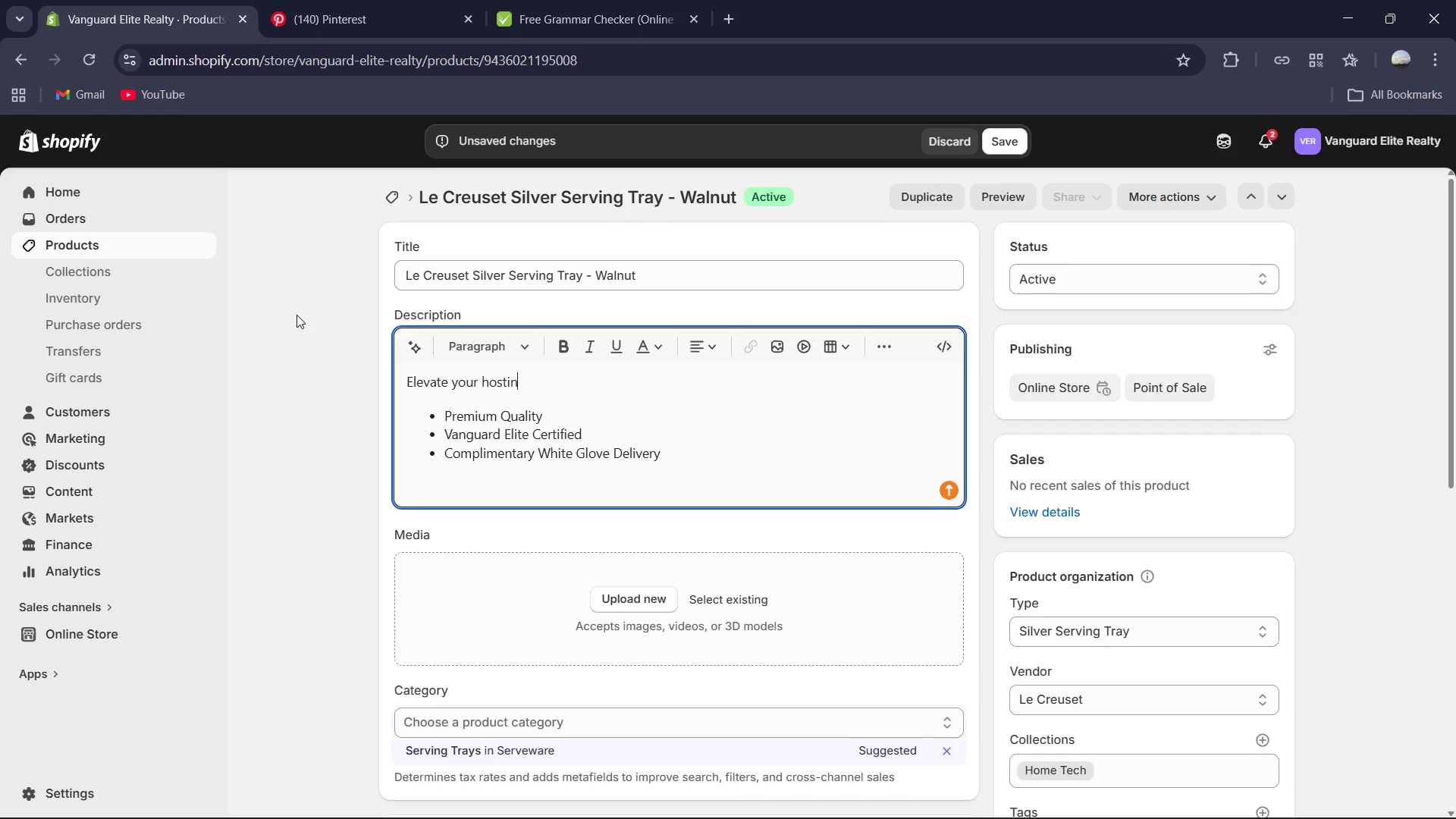 
type(g capabilities with the Le Cresuset Silver SErvig)
key(Backspace)
key(Backspace)
key(Backspace)
key(Backspace)
key(Backspace)
type(erving Tray )
key(Backspace)
type(. This piece features a sophisticated fusion of a polished silver-tone surface set t)
key(Backspace)
type(within a rich, warm Walnut frame. Designed for the modern entertainer, it provides a stable and elegant platform for serving appetizers a)
key(Backspace)
type(or cocktails in your new home, blending the durat)
key(Backspace)
type(bility )
 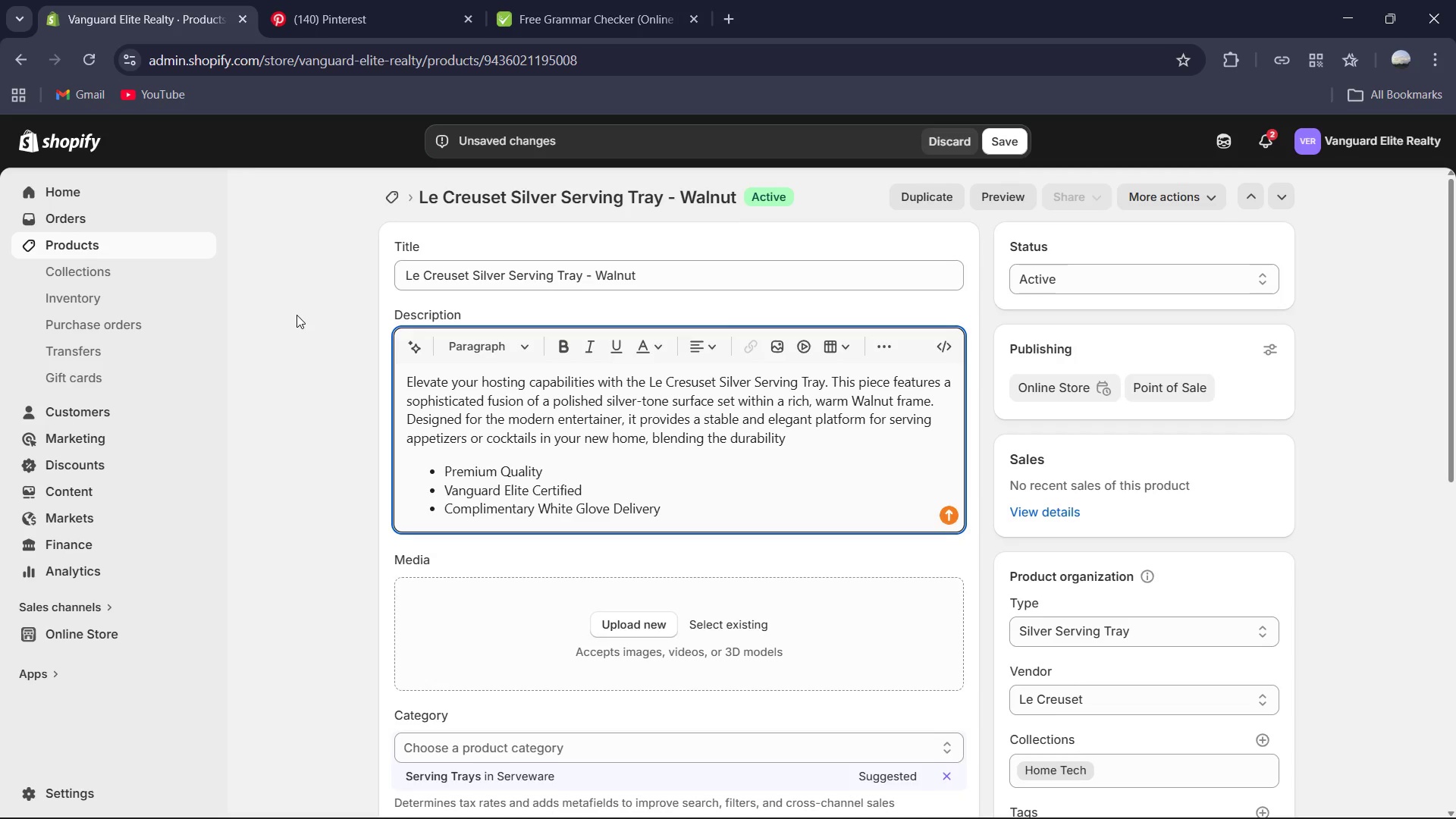 
type(of Le V=)
key(Backspace)
key(Backspace)
type(Creust)
 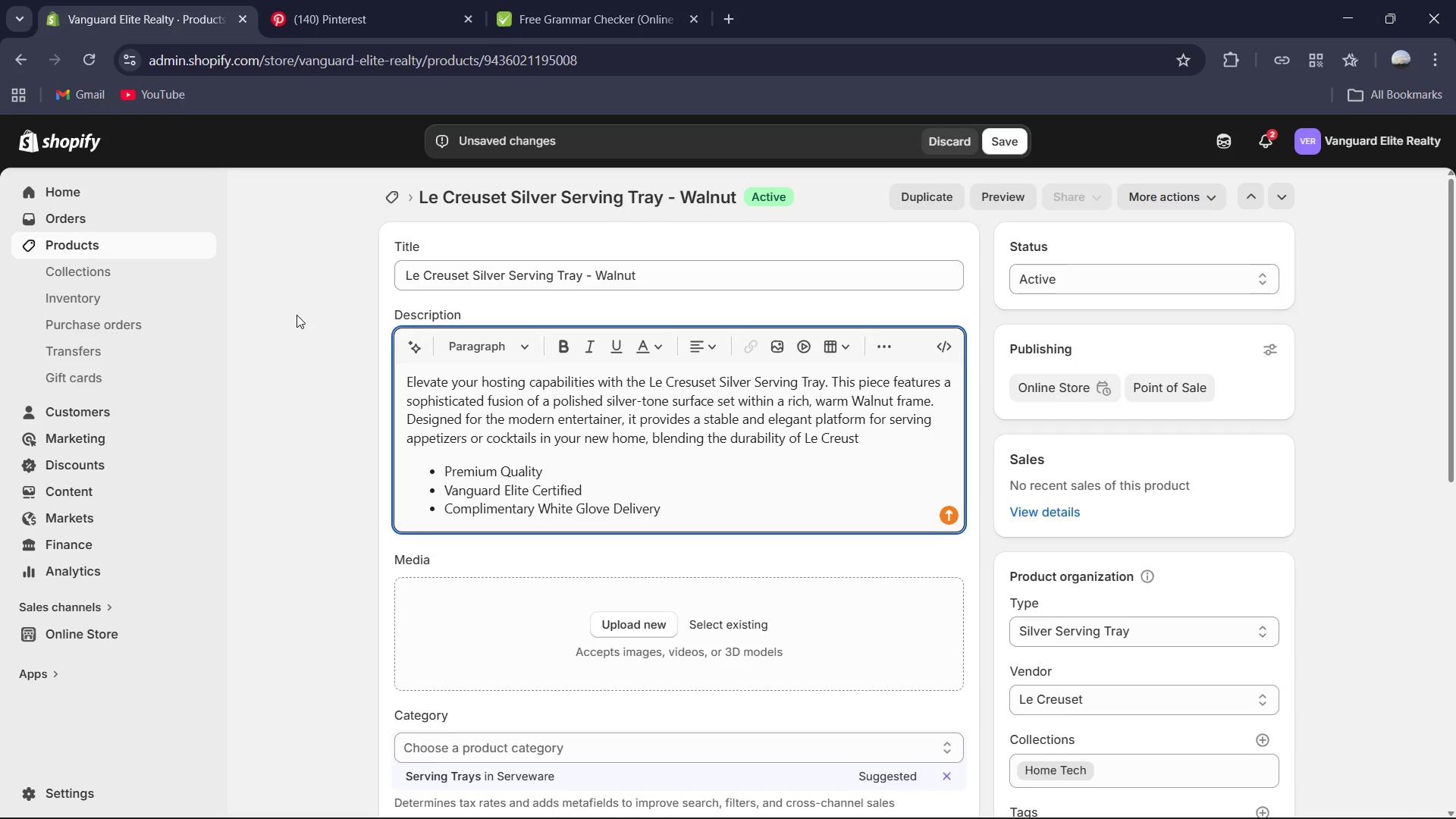 
wait(14.09)
 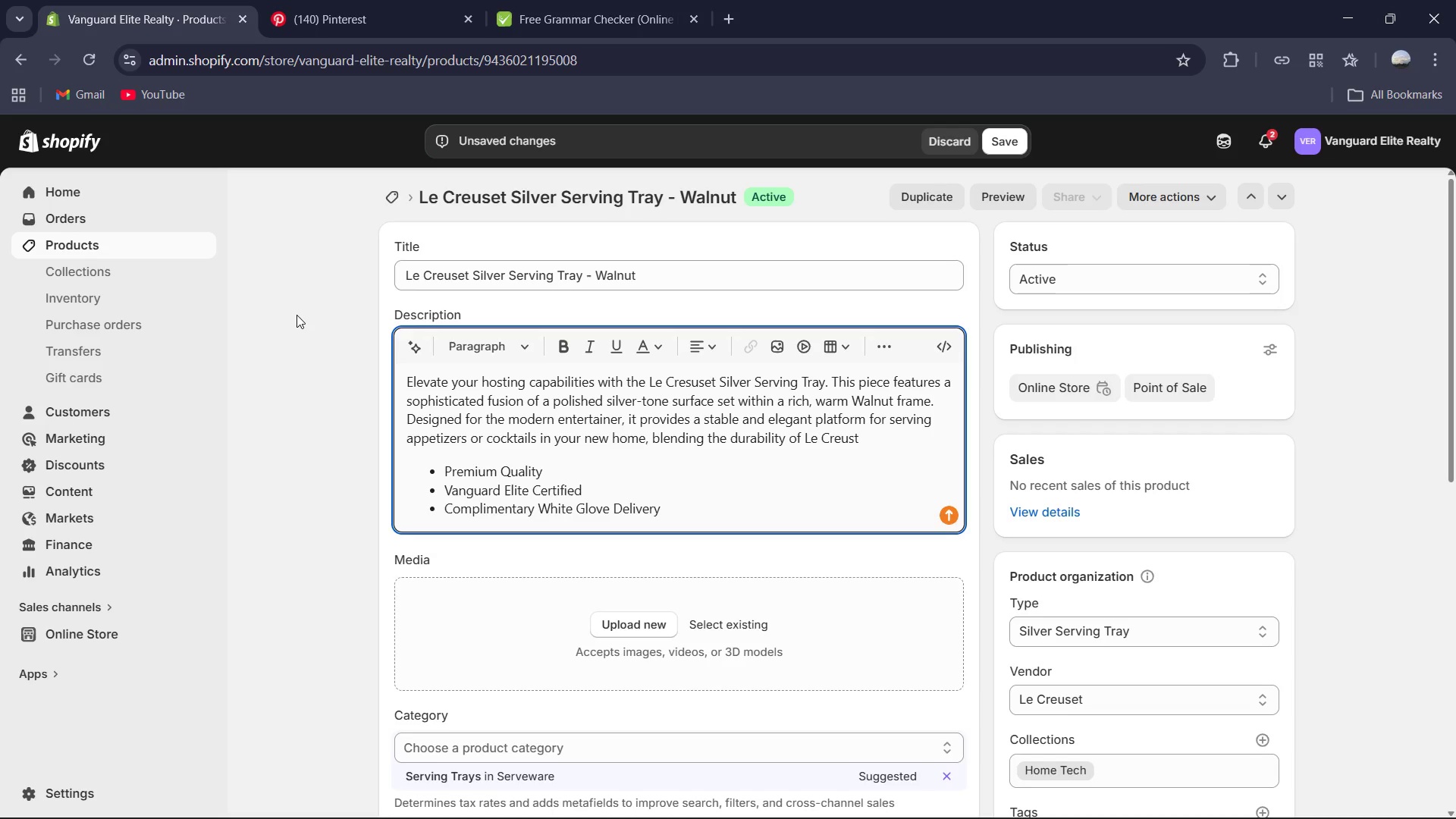 
type( with a classic, organic aesthetic.)
 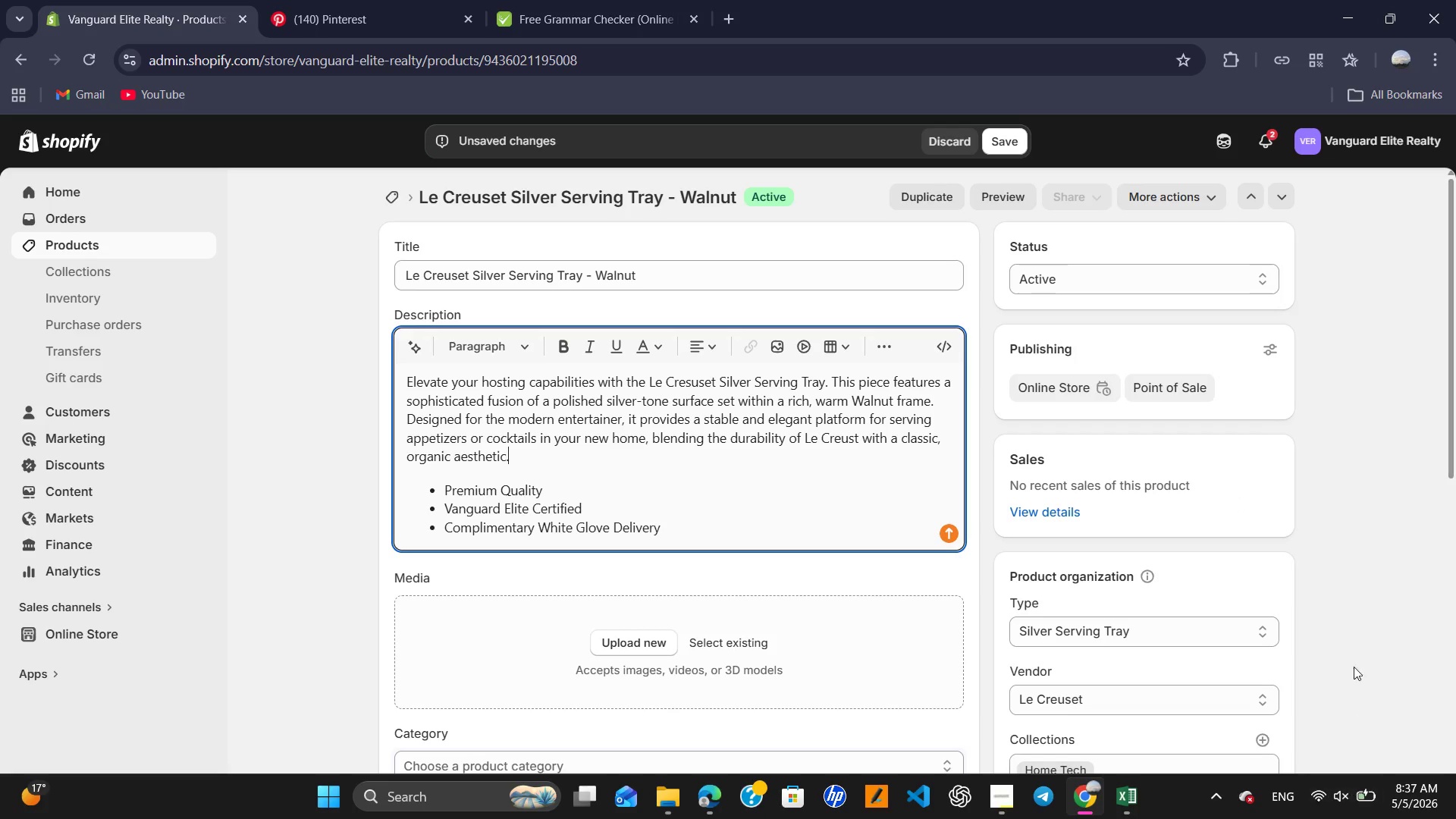 
left_click_drag(start_coordinate=[535, 462], to_coordinate=[400, 369])
 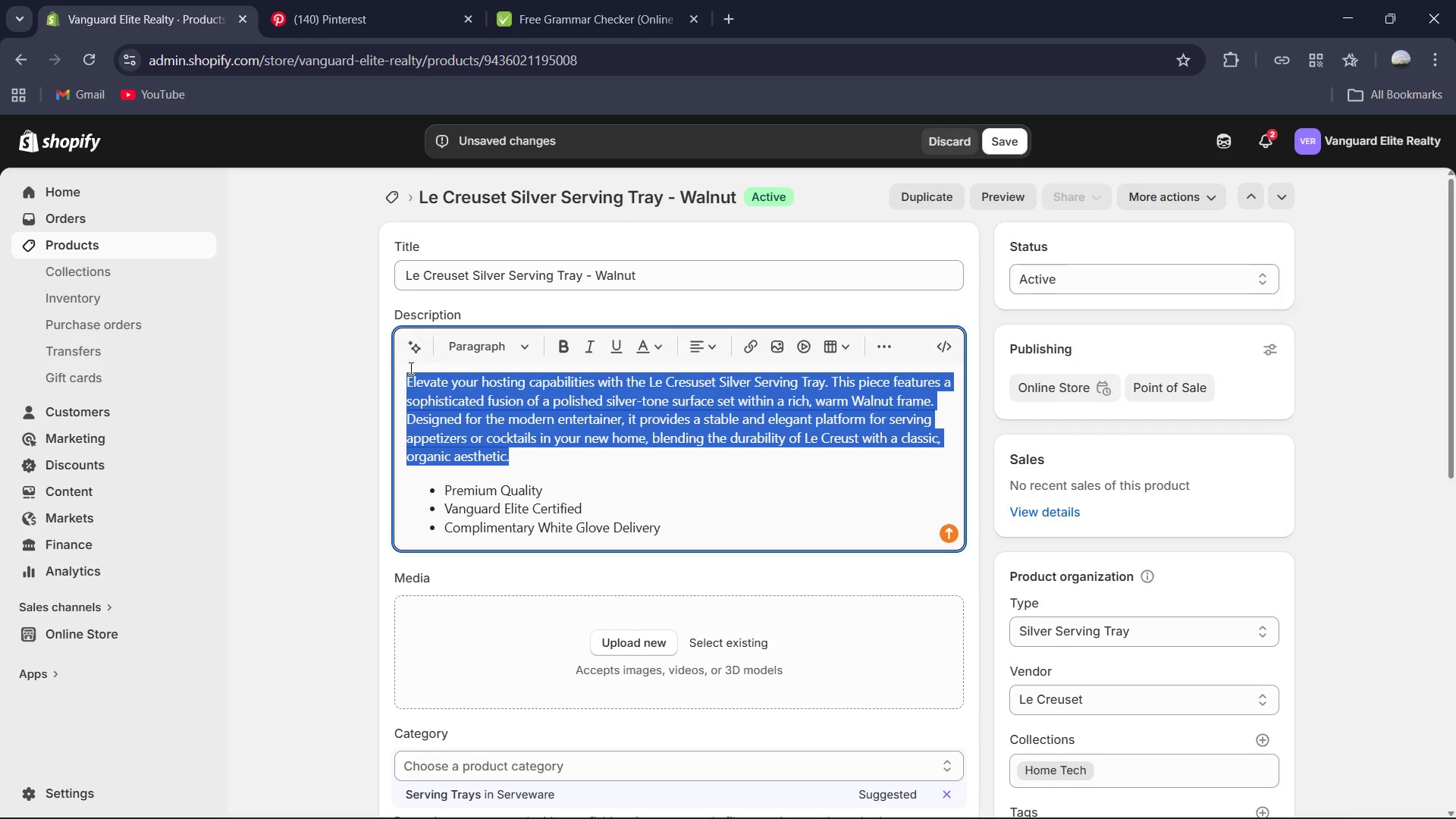 
key(Control+C)
 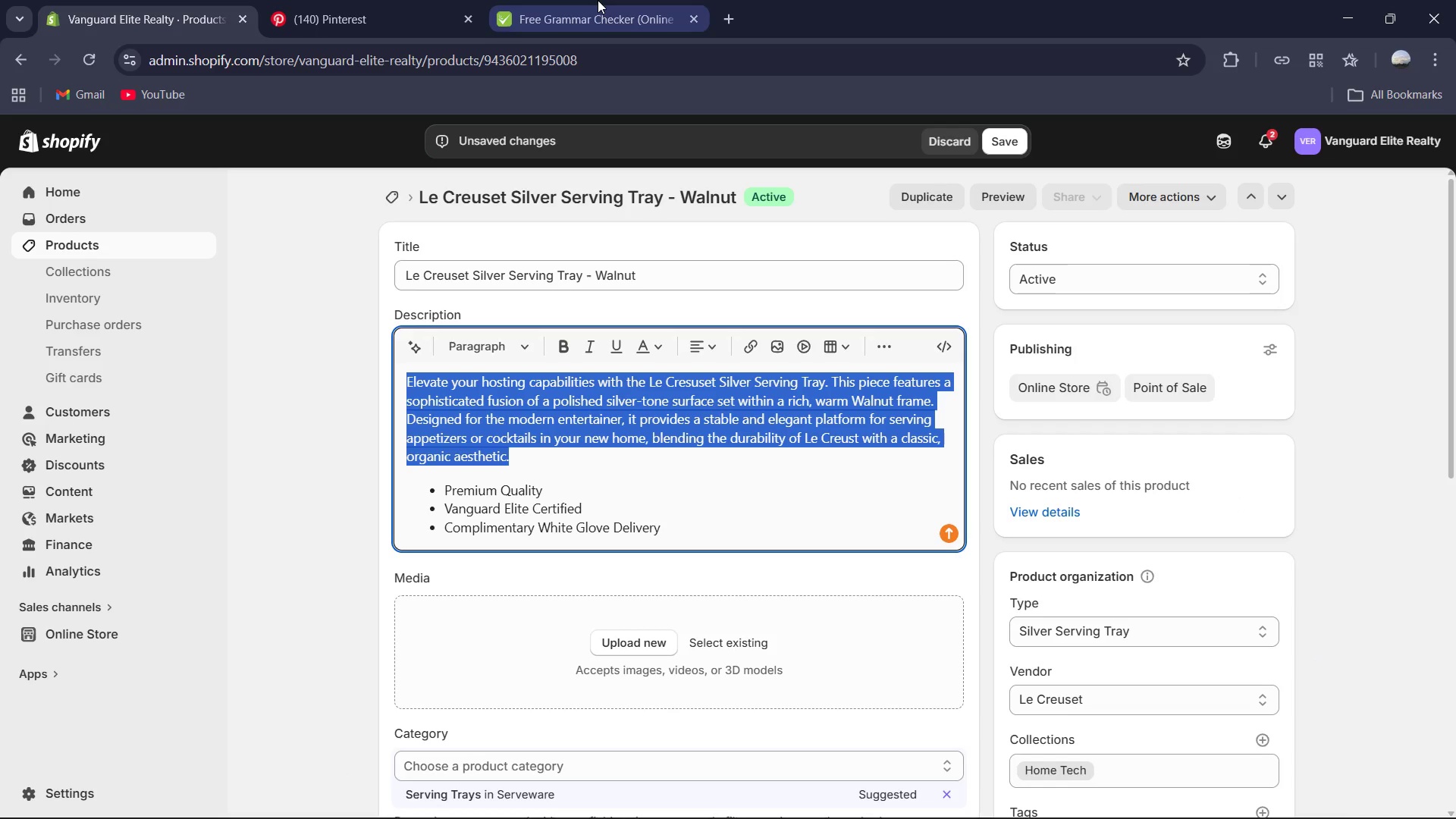 
left_click([598, 0])
 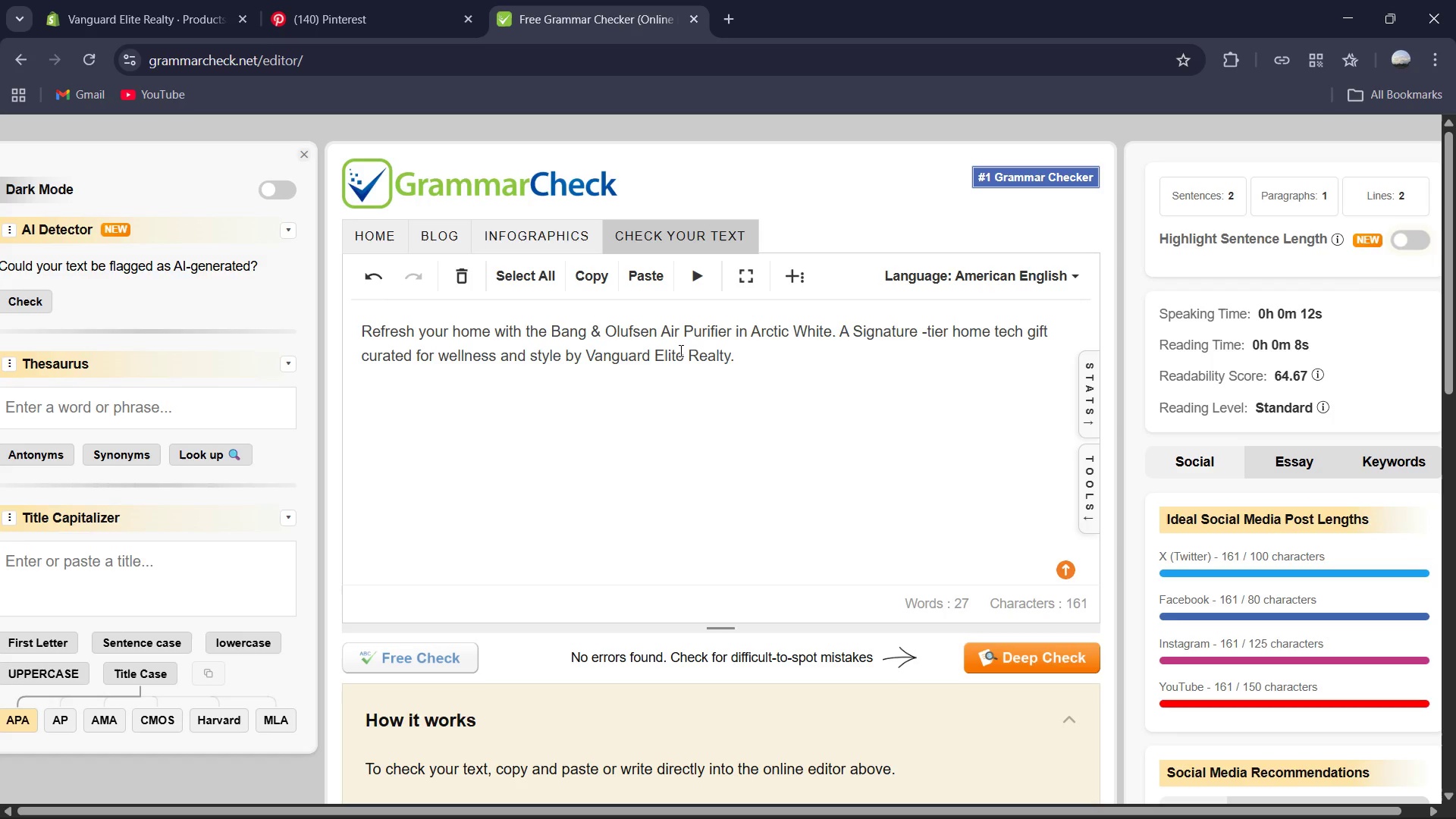 
left_click([679, 350])
 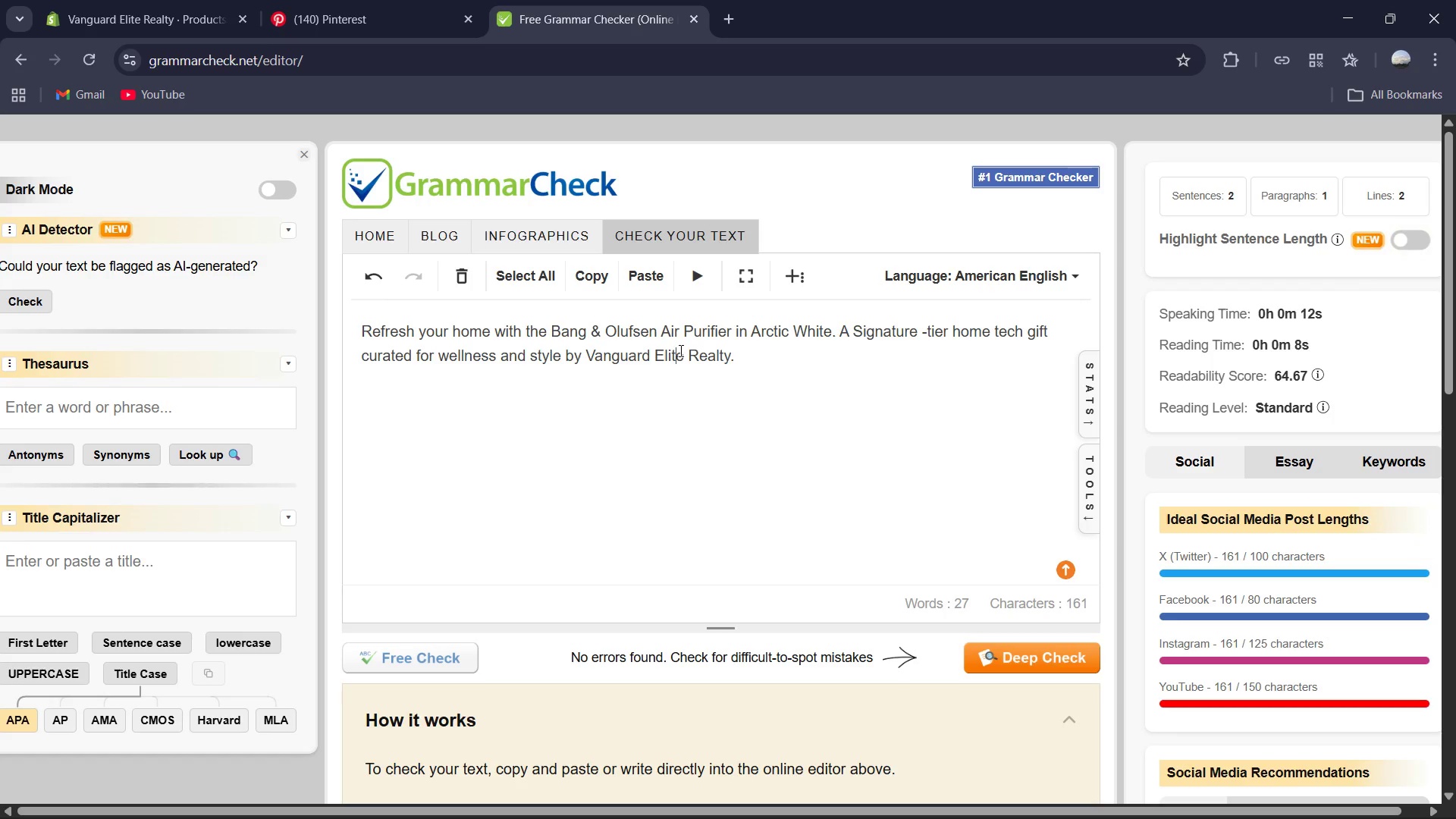 
key(Control+A)
 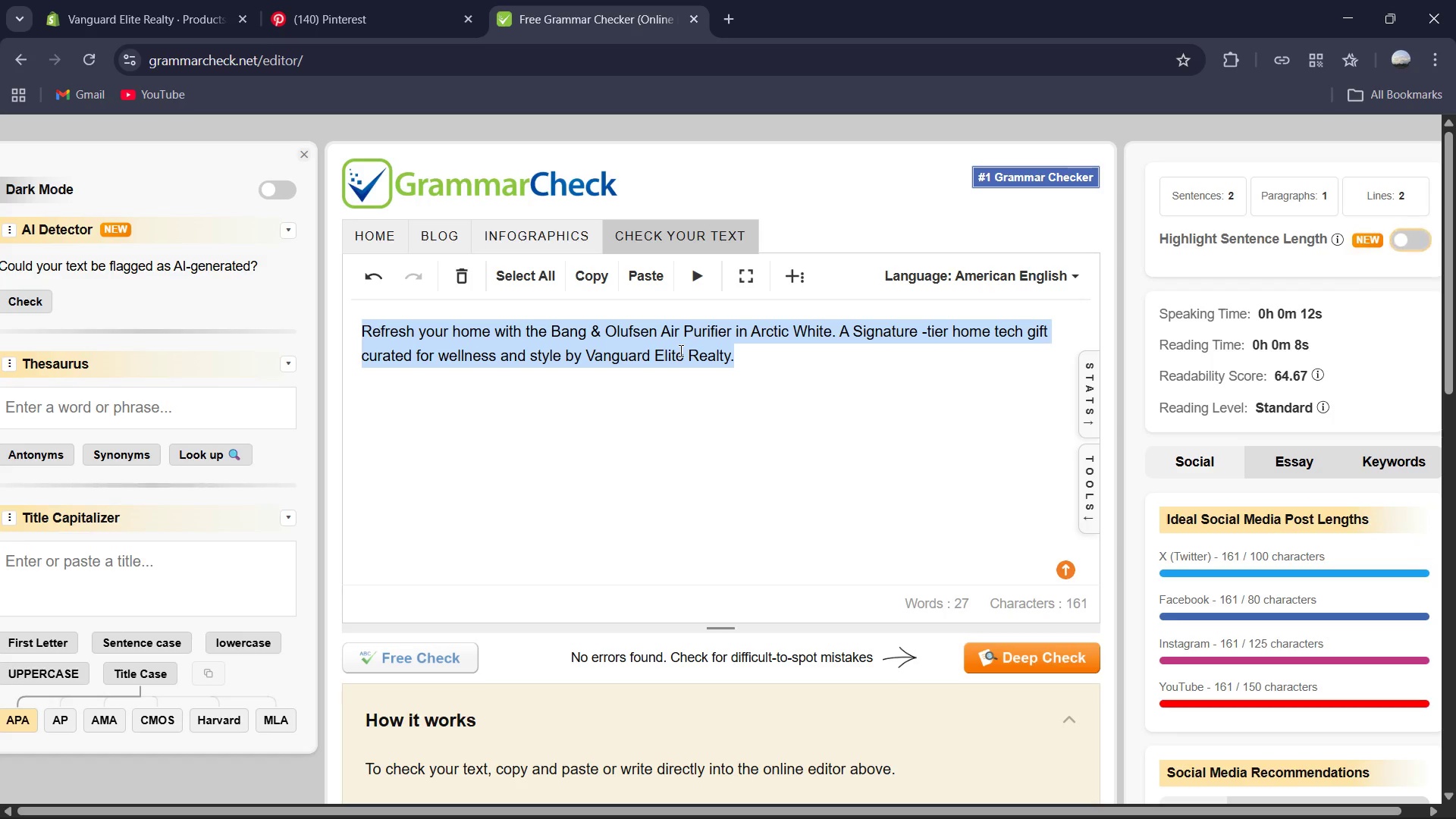 
key(Control+V)
 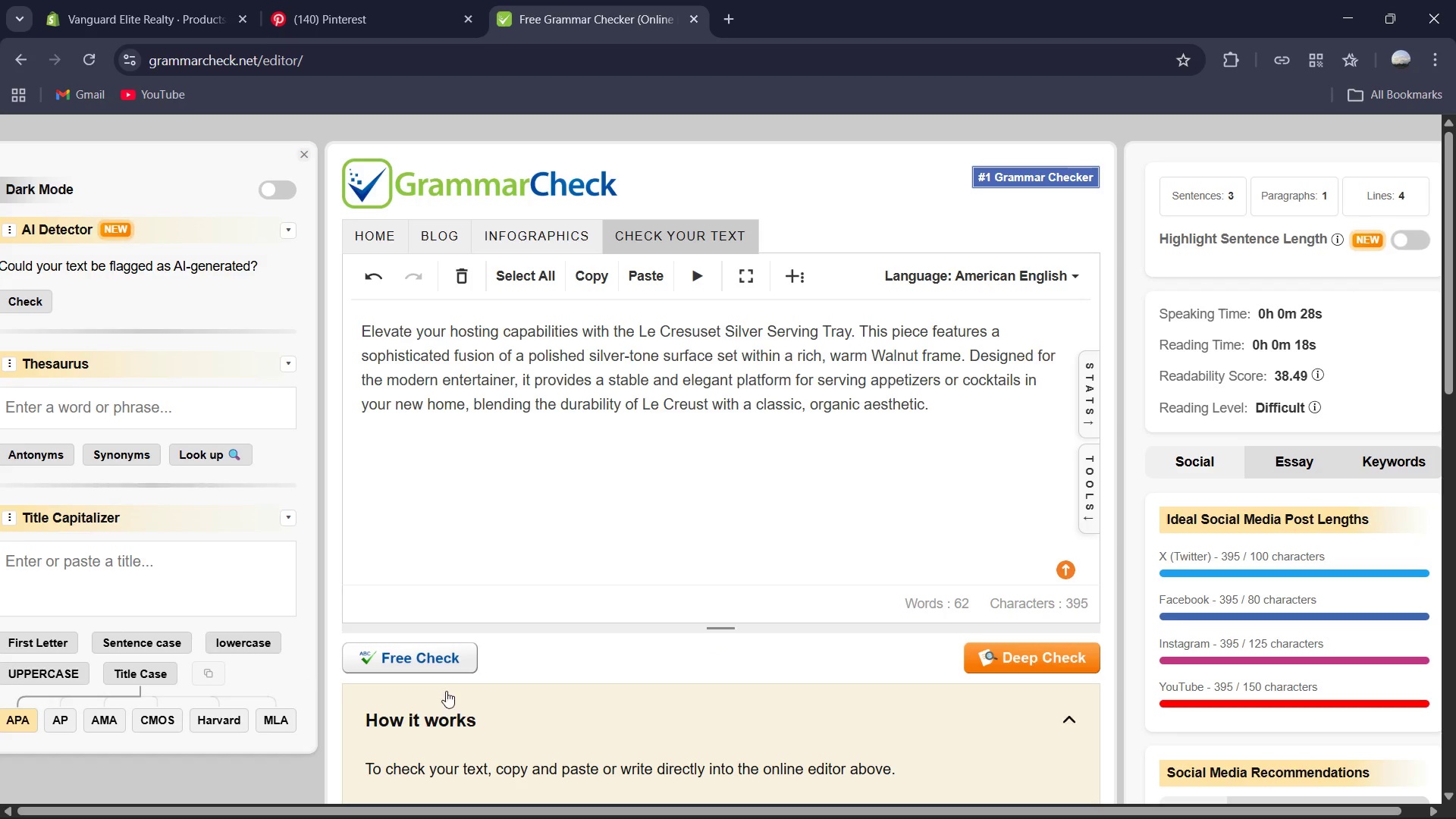 
left_click([419, 664])
 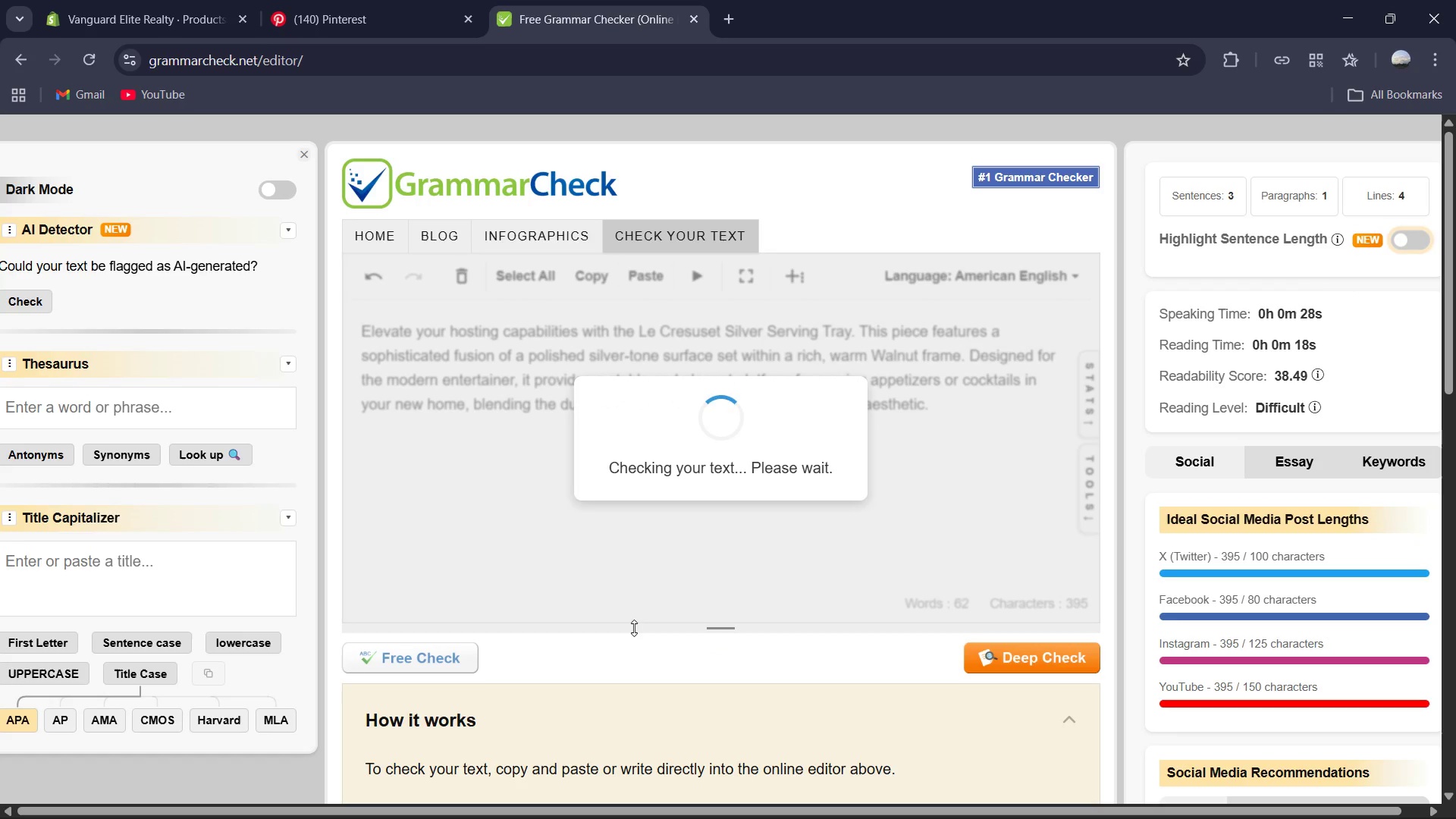 
mouse_move([630, 650])
 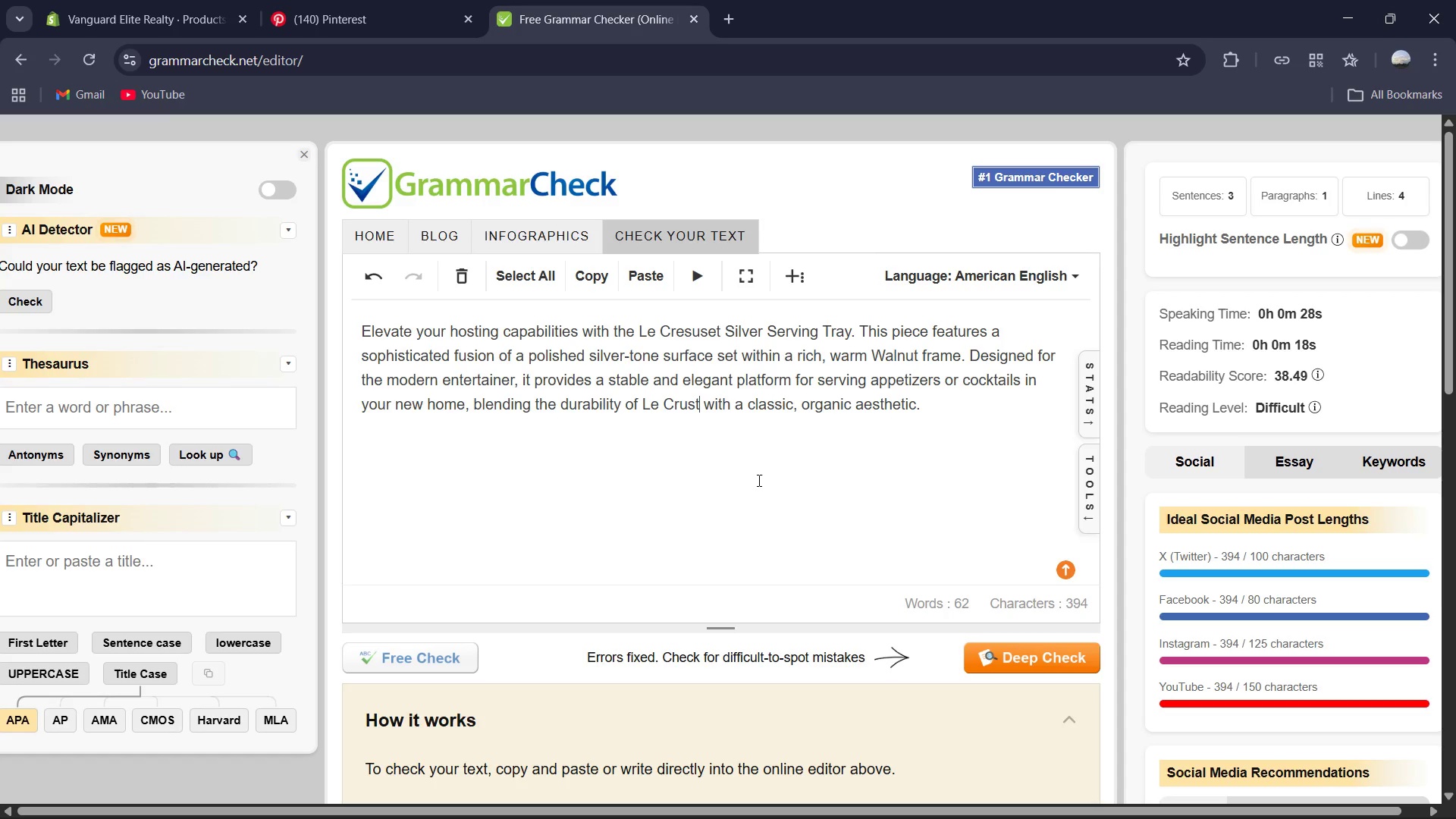 
wait(13.67)
 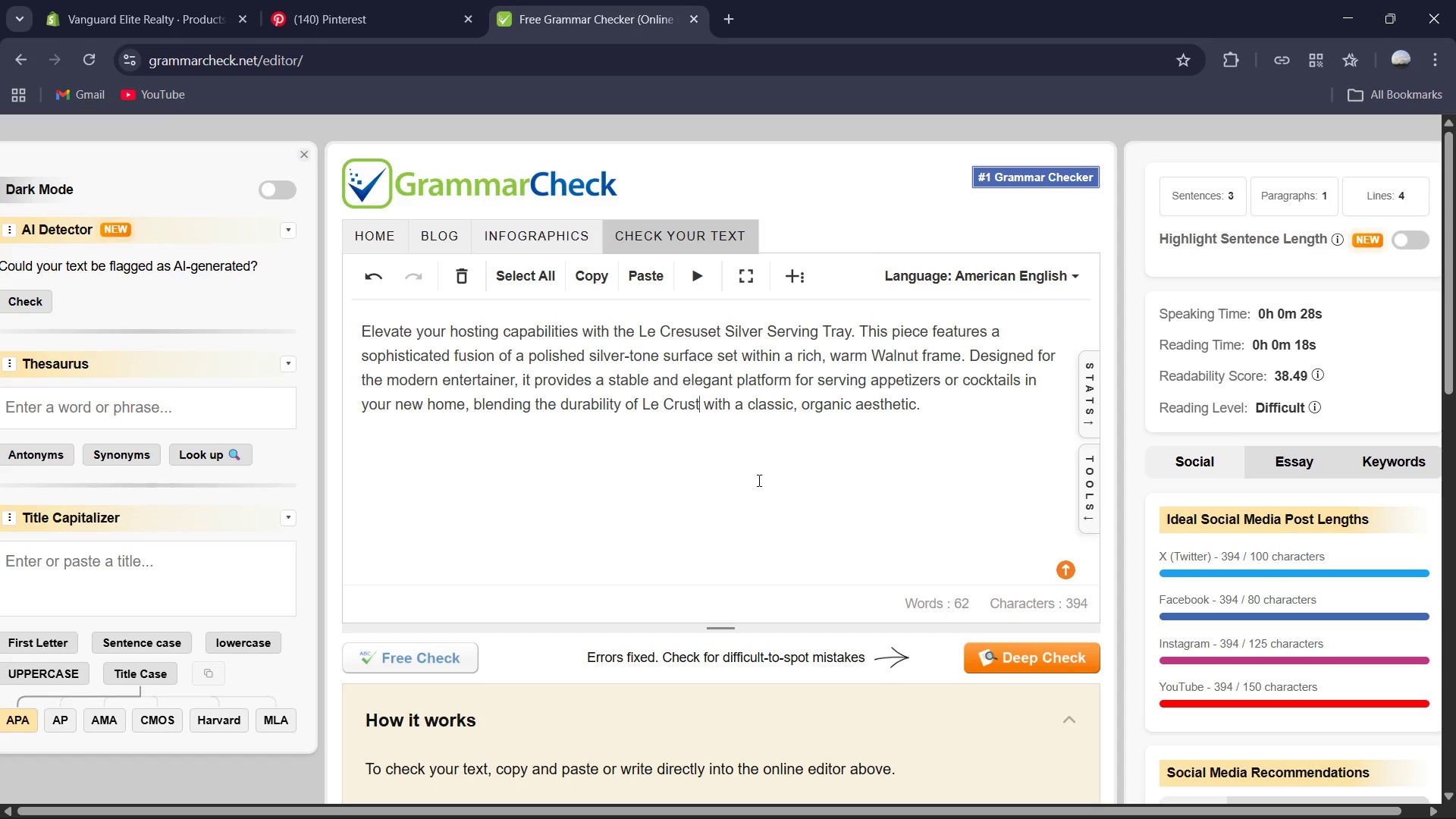 
left_click_drag(start_coordinate=[887, 468], to_coordinate=[893, 473])
 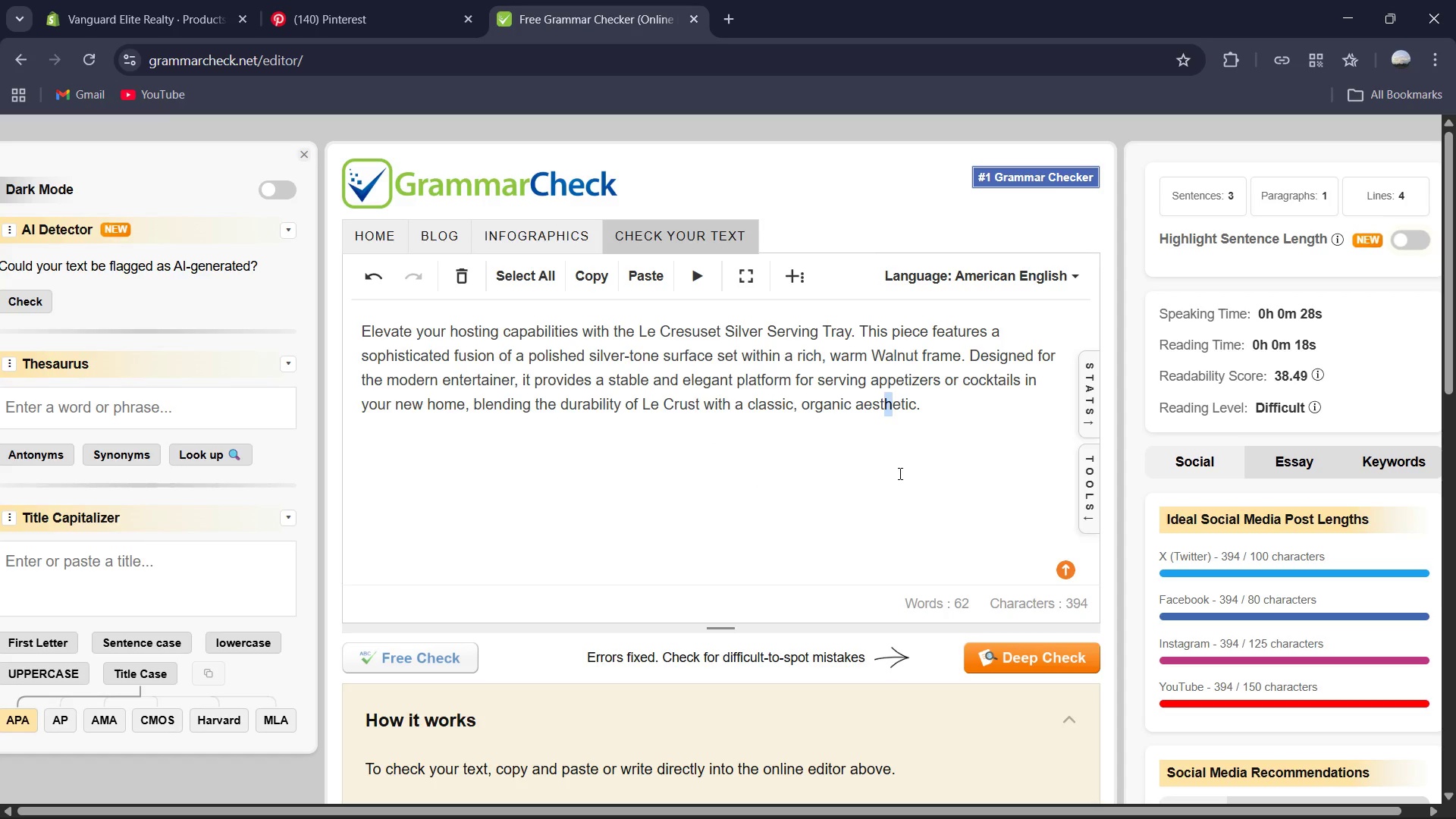 
hold_key(key=ControlLeft, duration=0.39)
 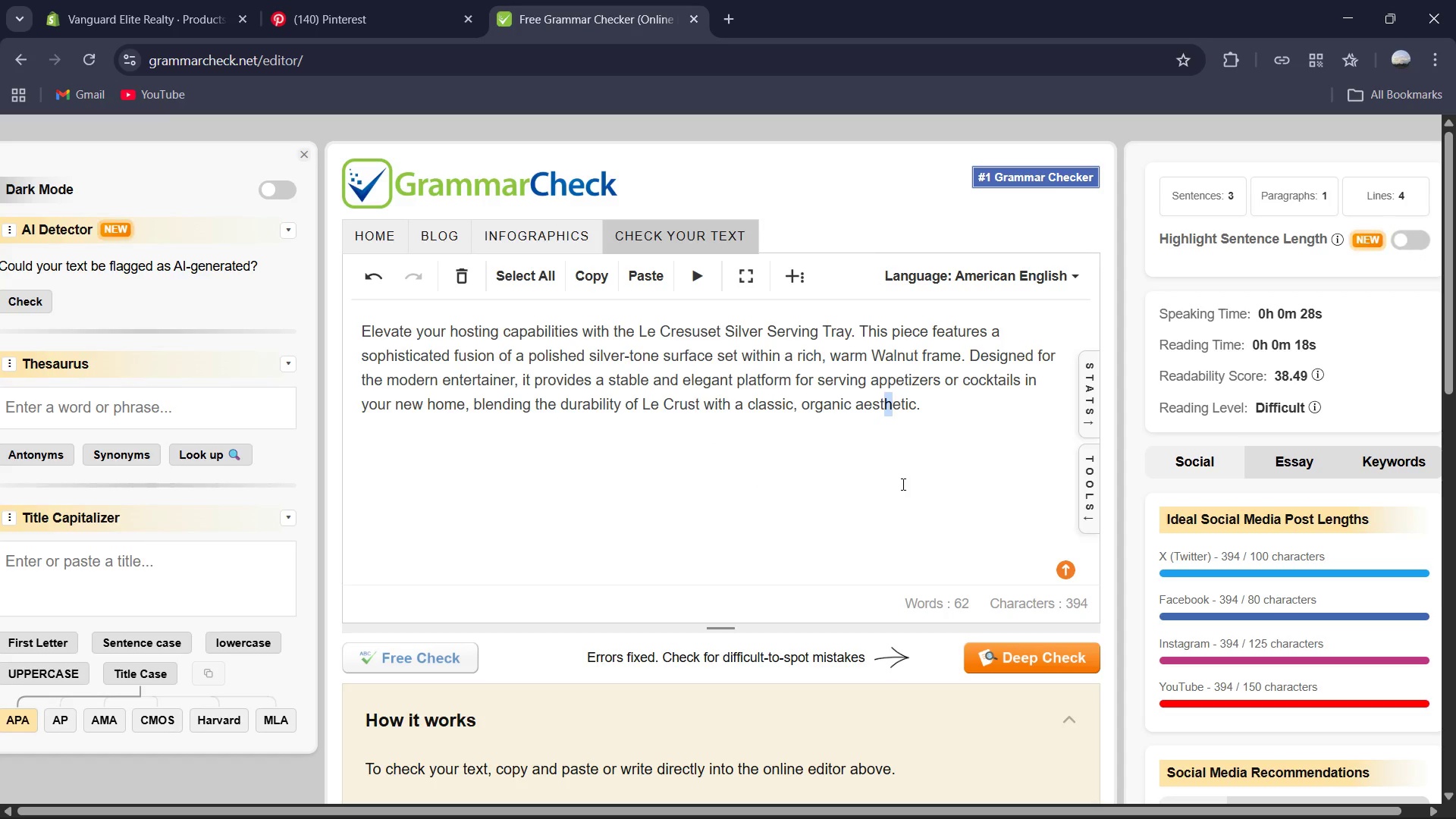 
left_click([902, 484])
 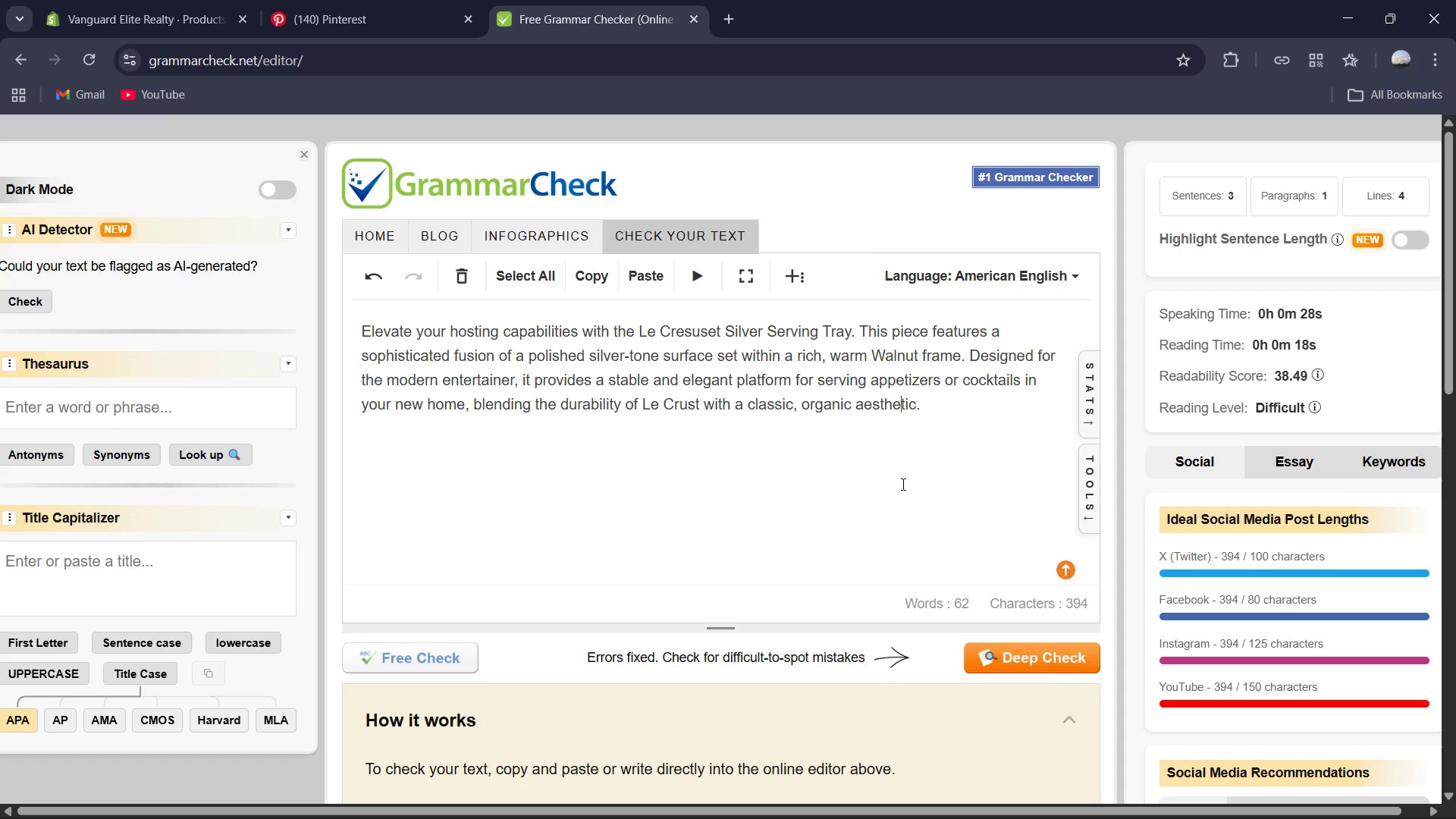 
key(Control+A)
 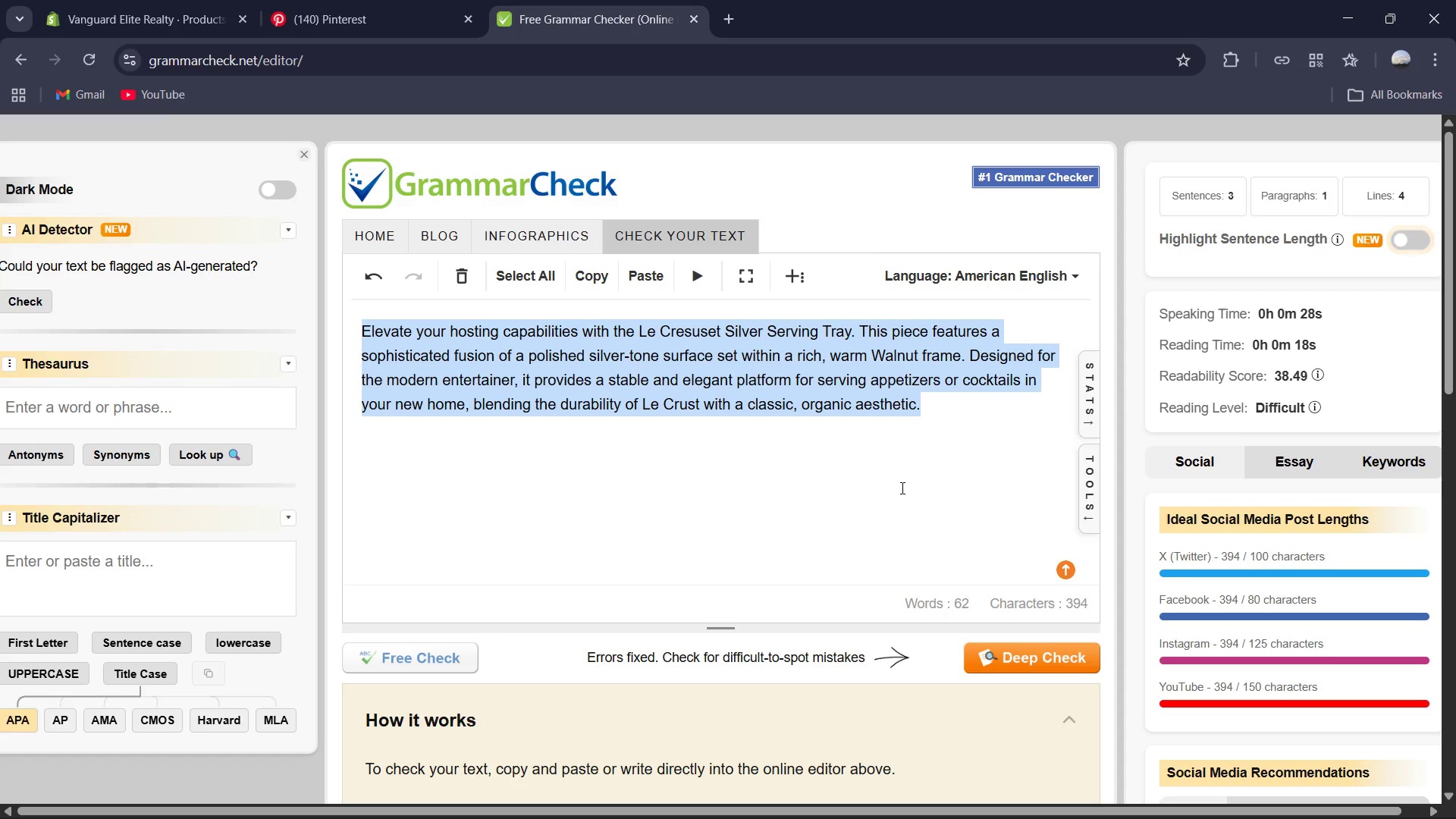 
key(Control+C)
 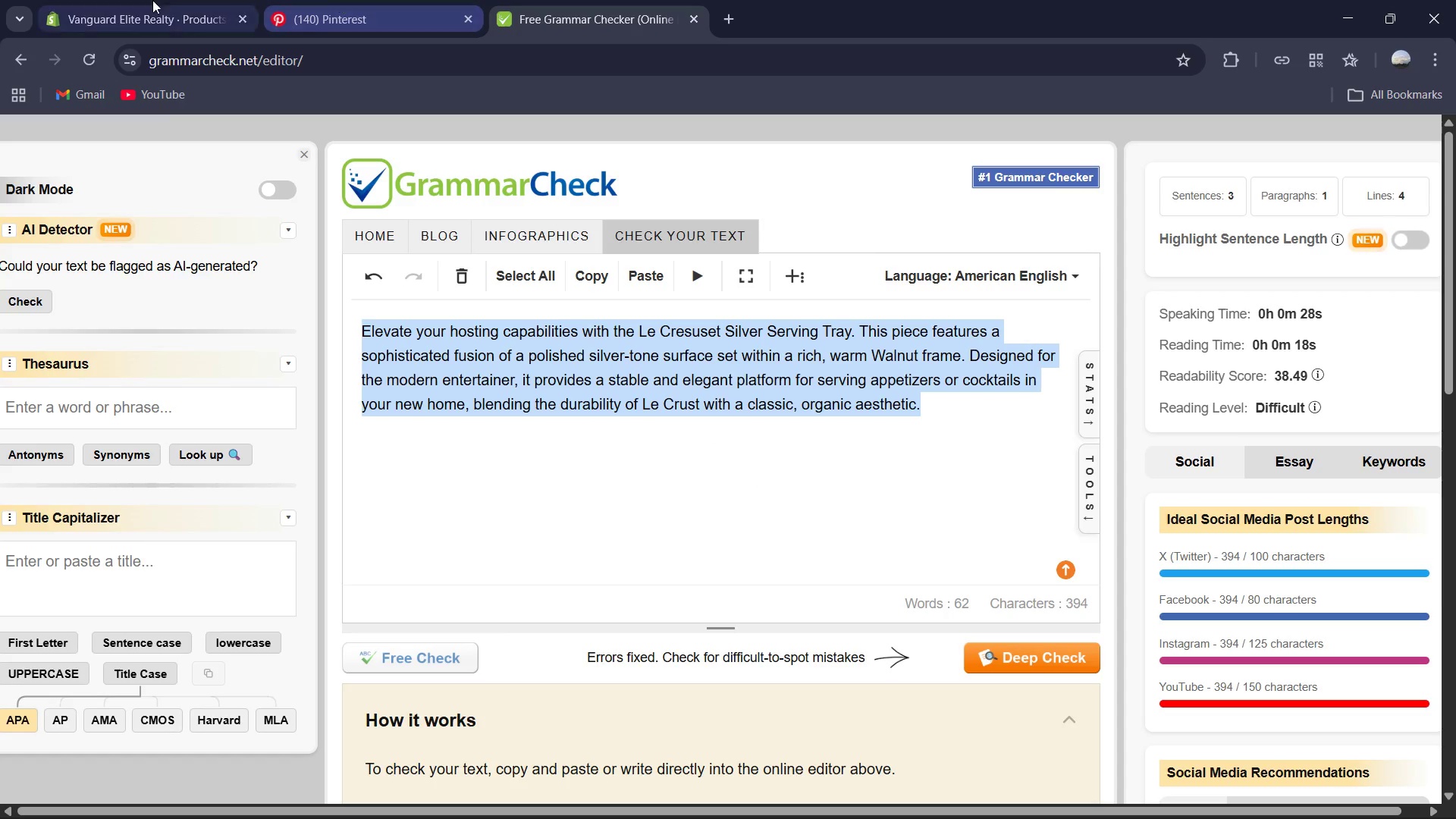 
left_click([150, 0])
 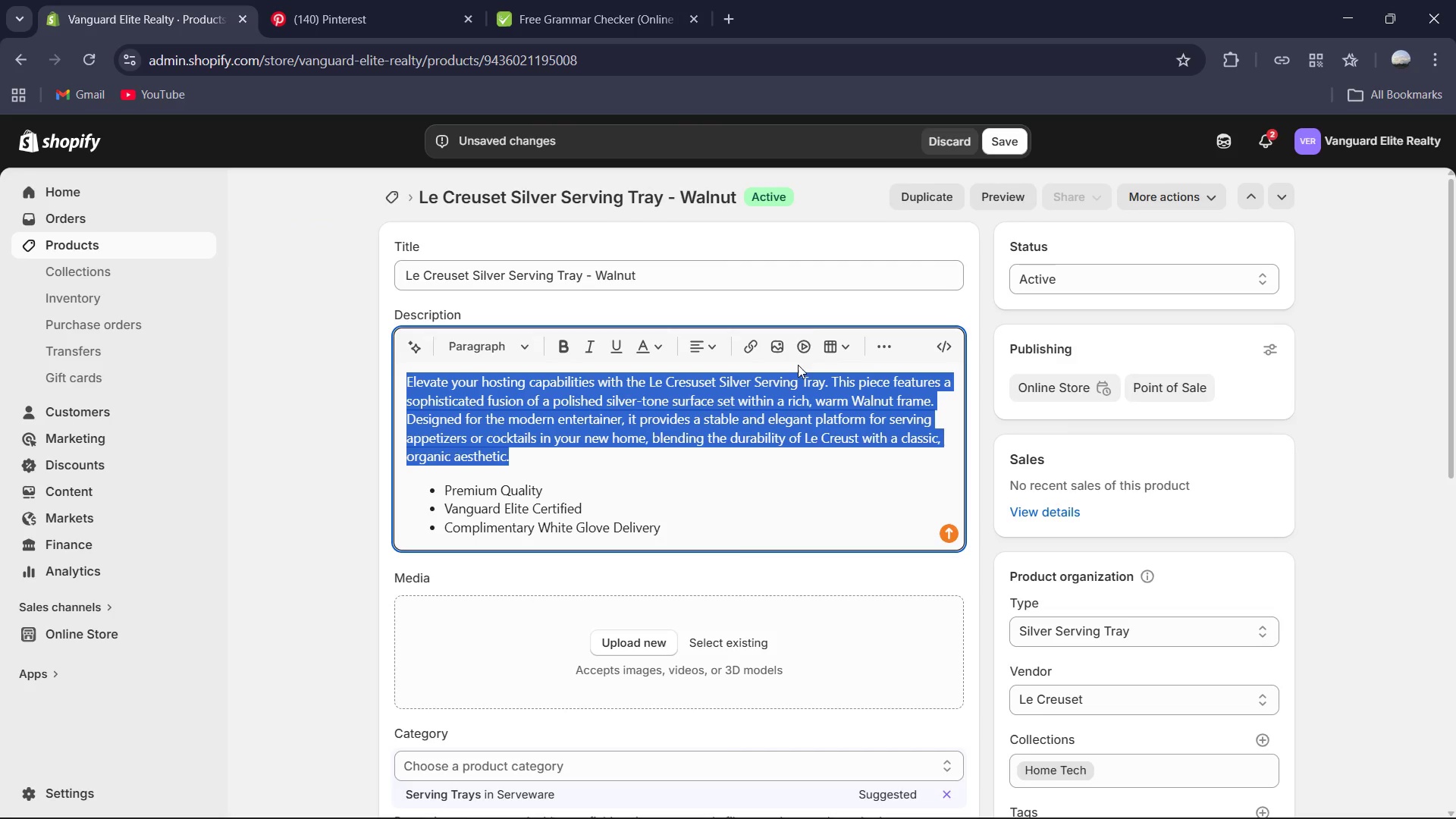 
key(Control+V)
 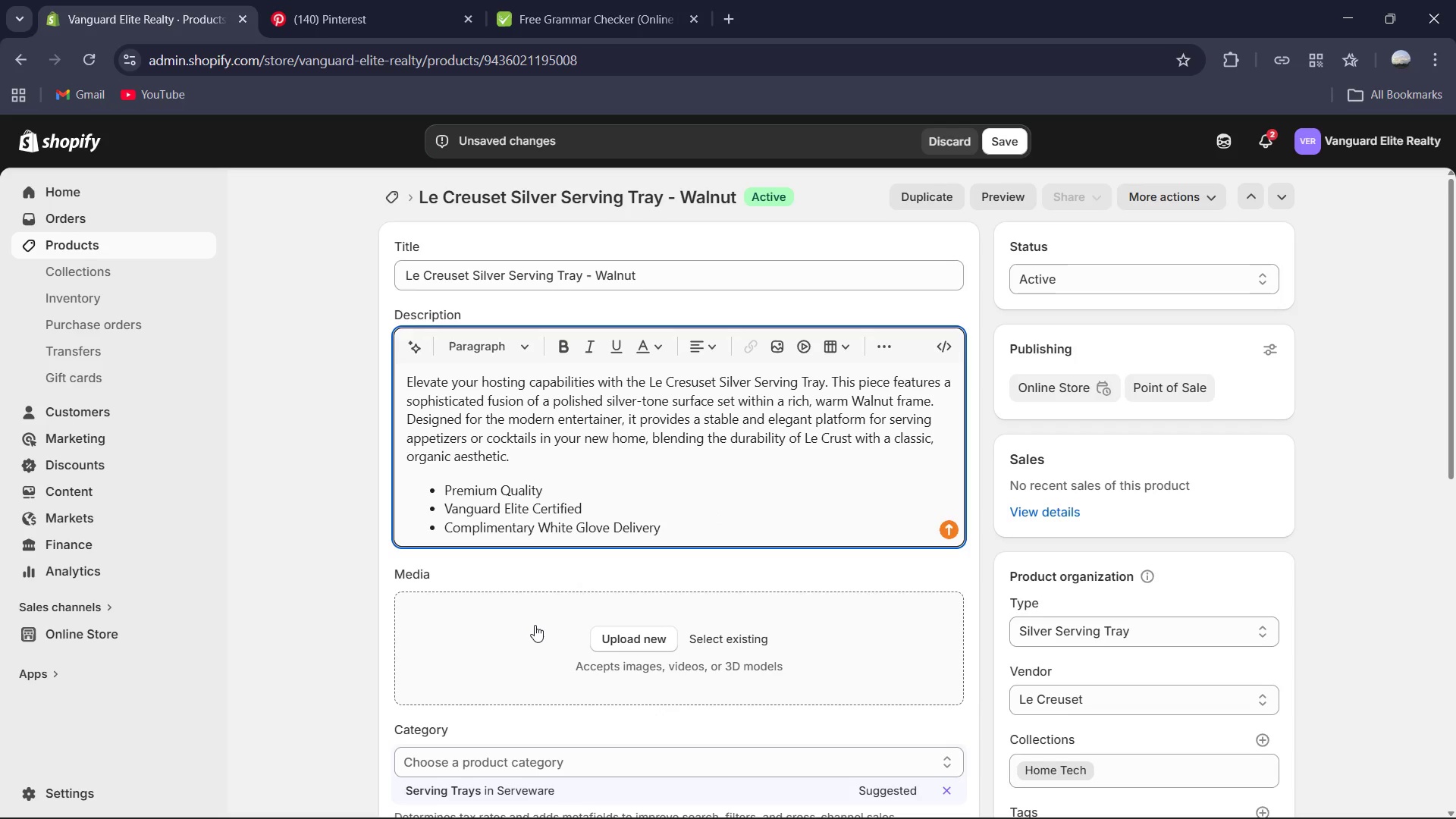 
scroll: coordinate [551, 636], scroll_direction: down, amount: 8.0
 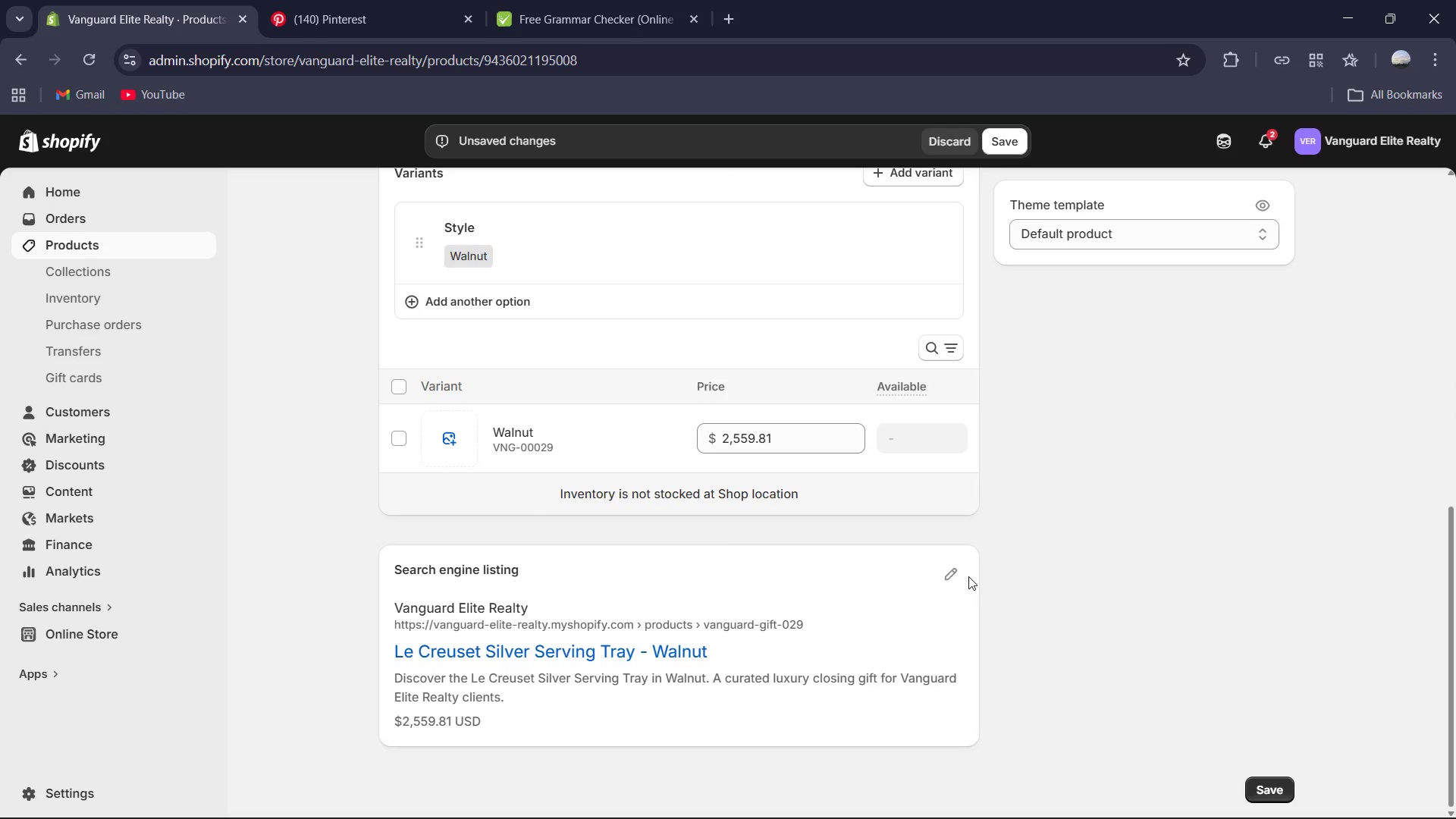 
left_click([959, 575])
 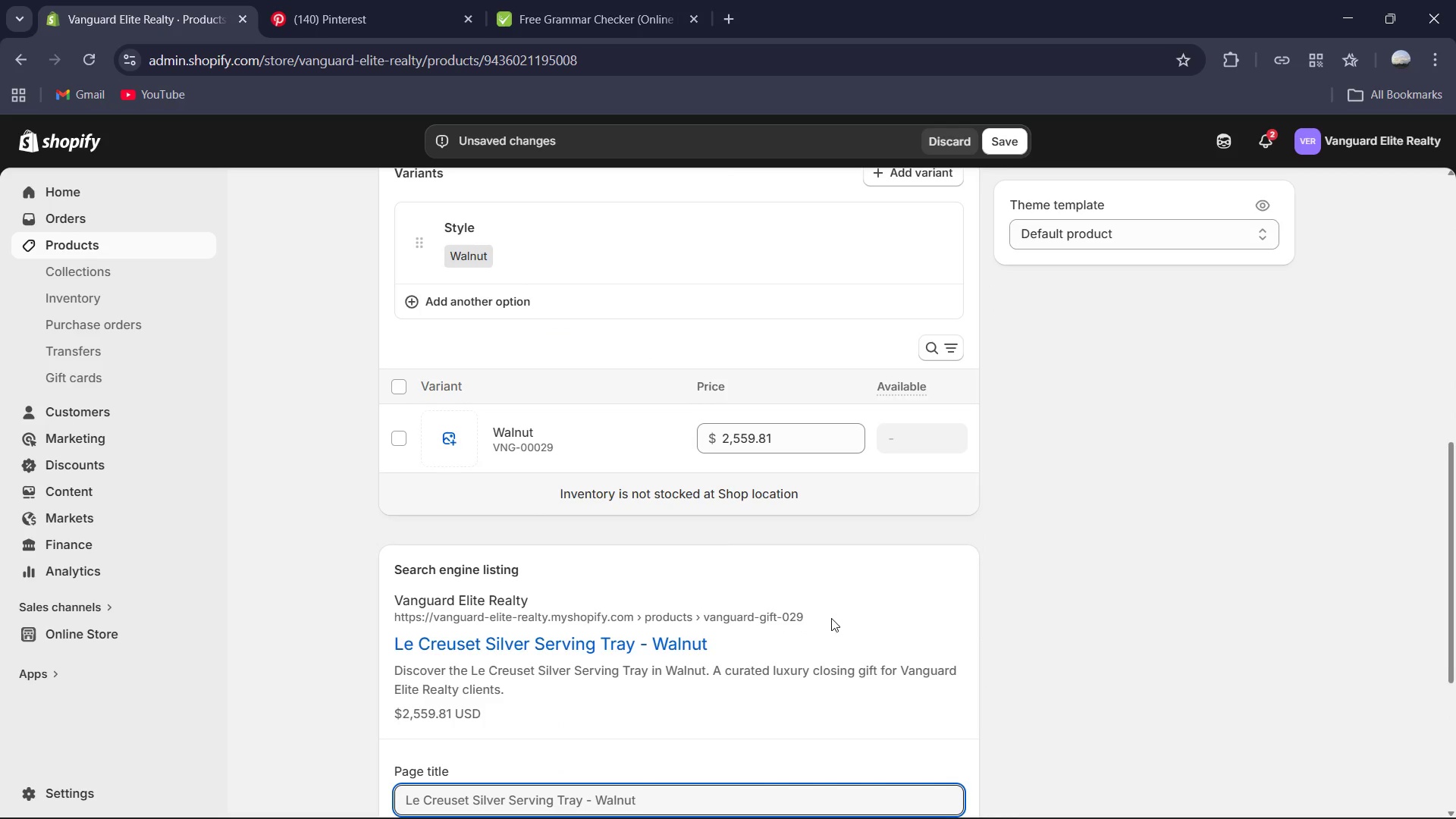 
scroll: coordinate [830, 619], scroll_direction: down, amount: 4.0
 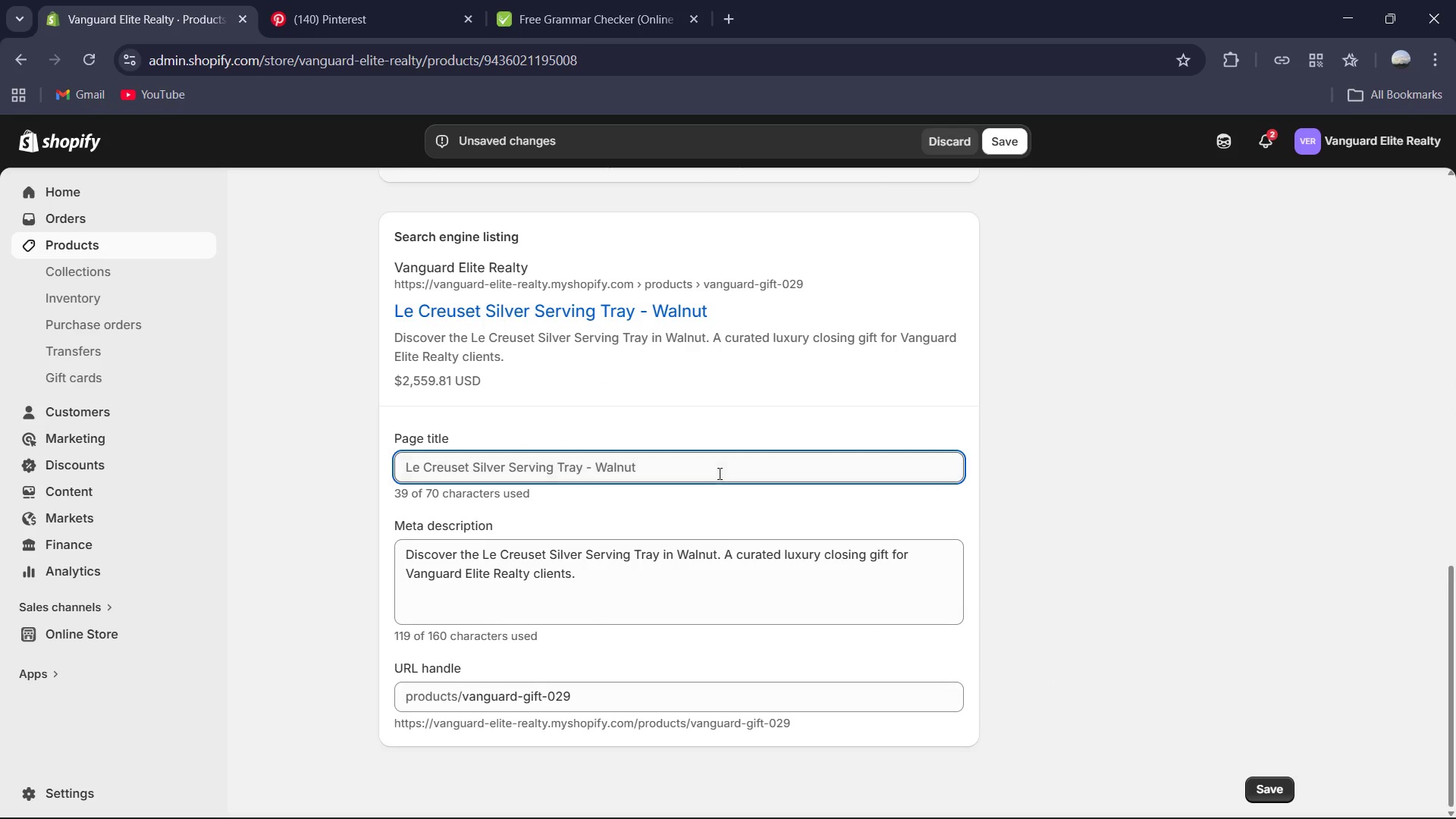 
left_click([718, 473])
 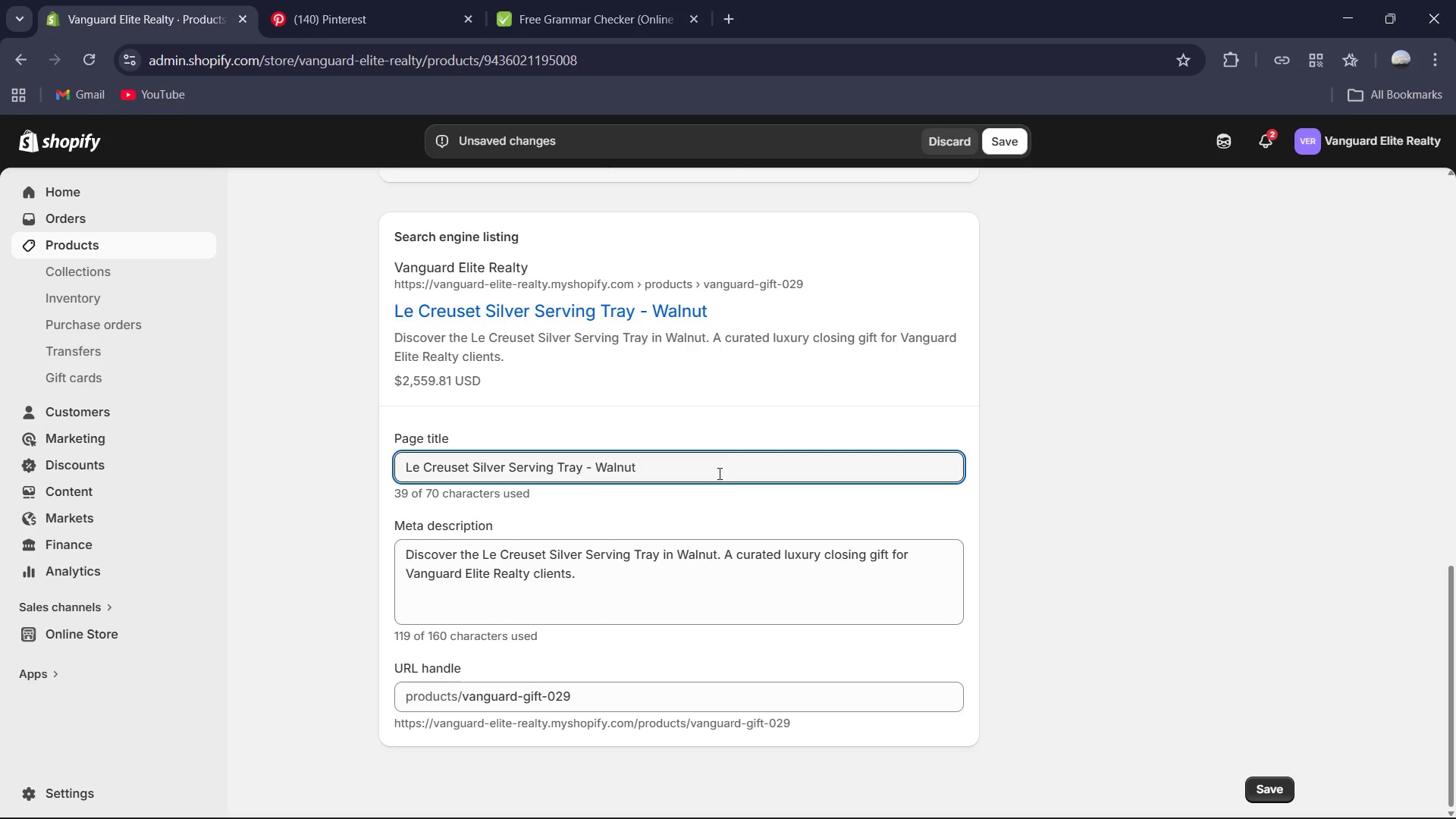 
type( | Vanguard Elite Realty )
 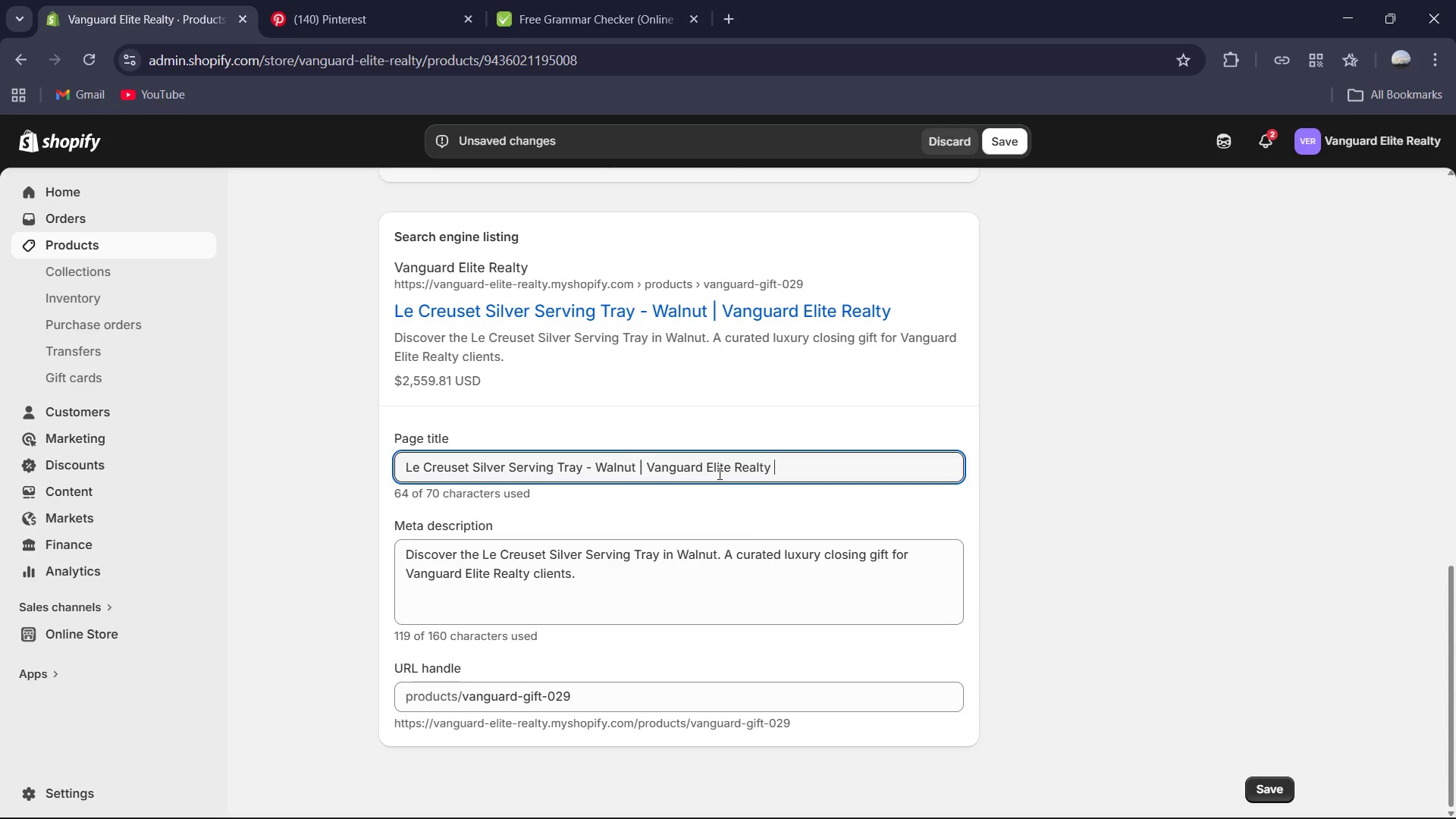 
left_click([718, 585])
 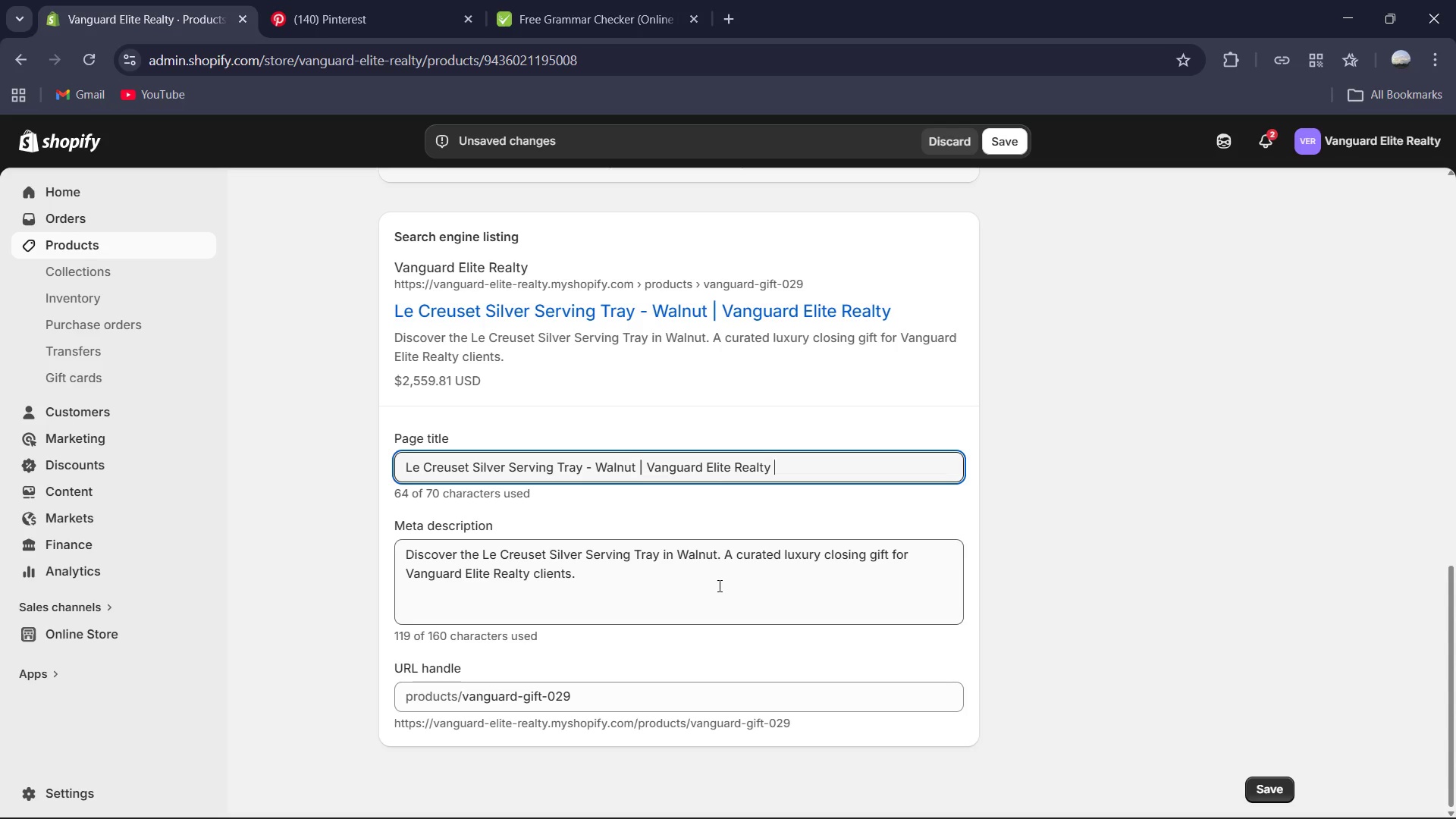 
key(Control+ControlLeft)
 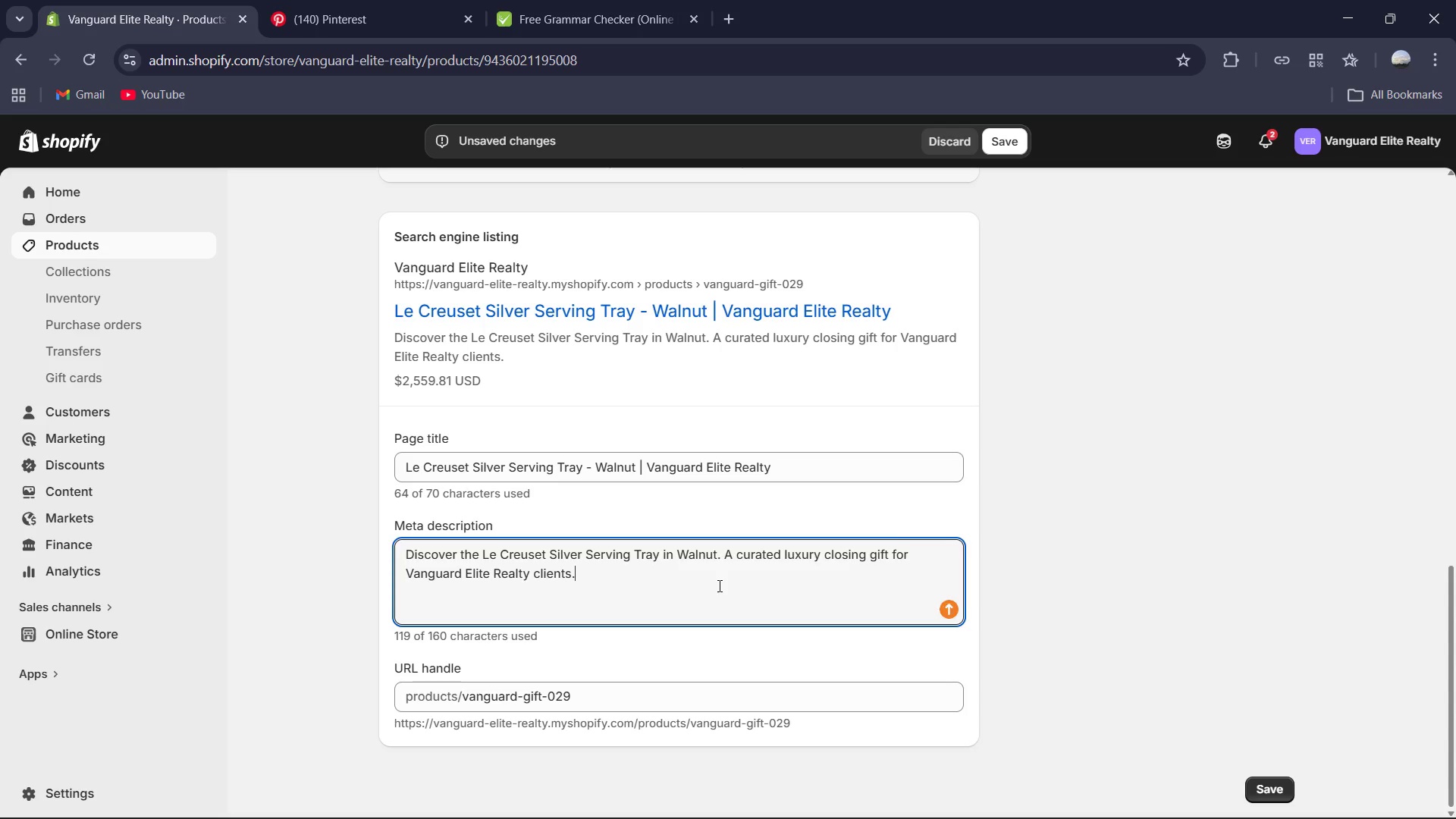 
key(Control+A)
 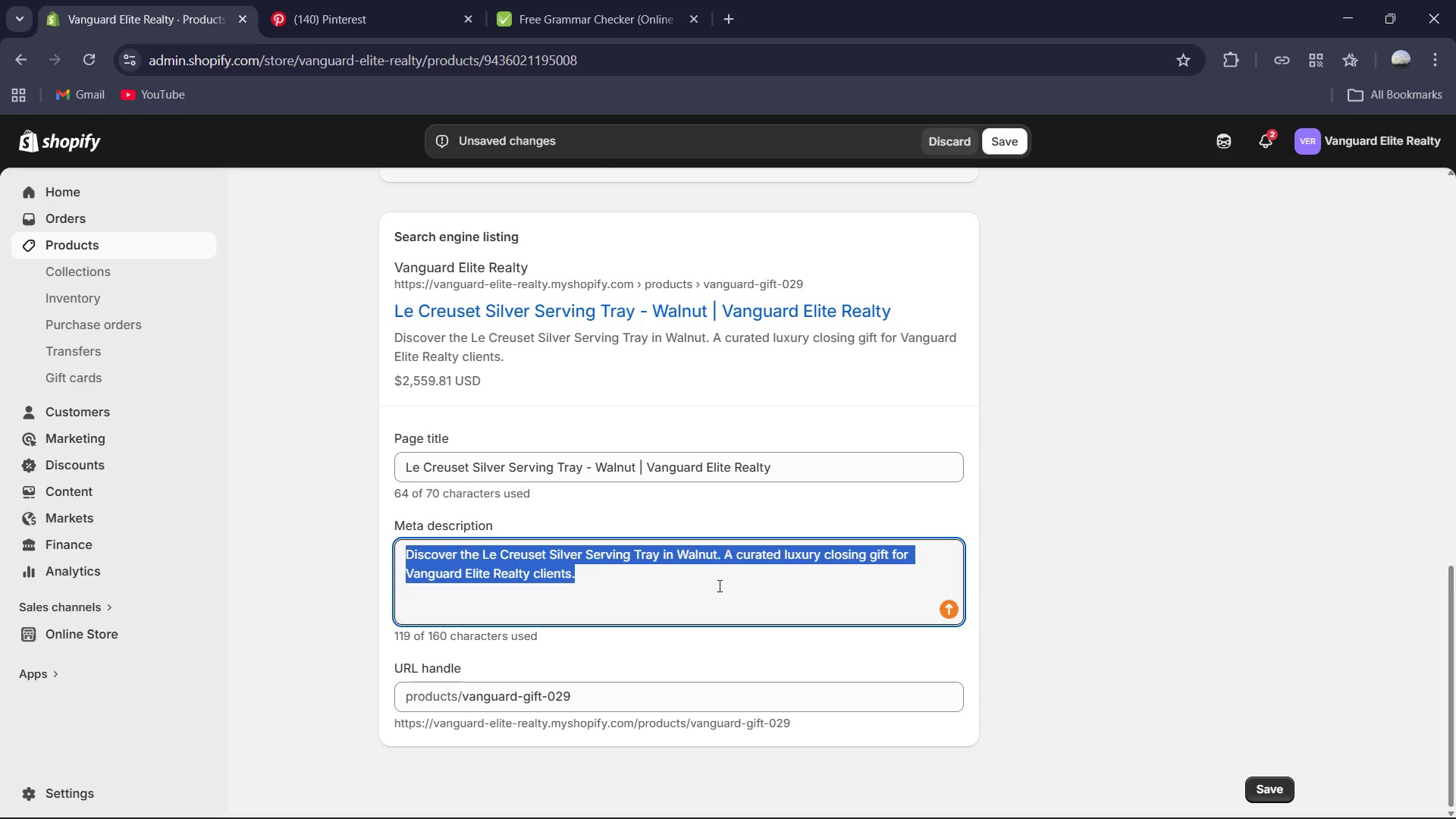 
type(Enhance yoru)
key(Backspace)
key(Backspace)
type(ur service with the Le Creuset Silver SErving Tray in Walnut. A signa)
 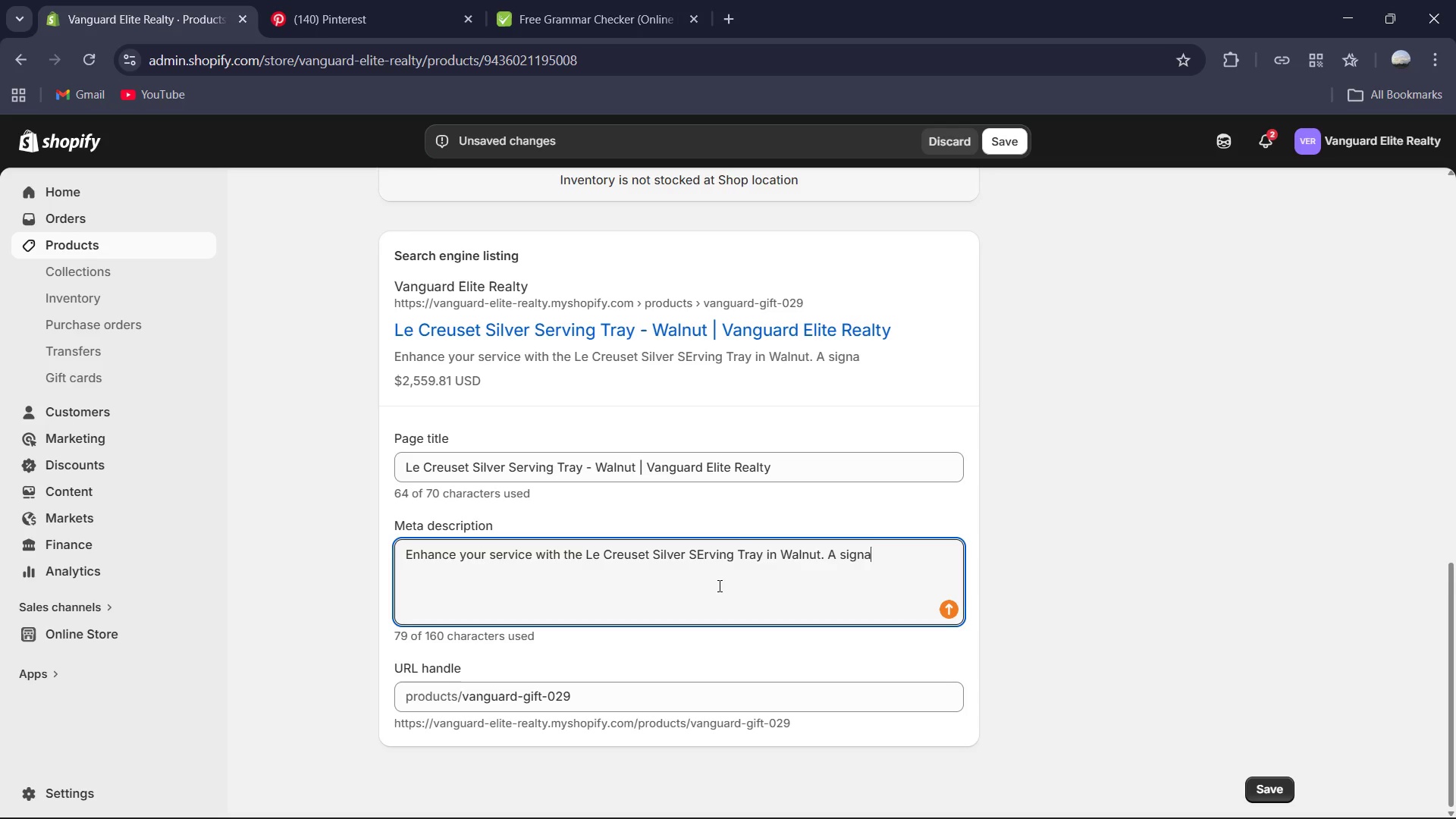 
key(ArrowLeft)
 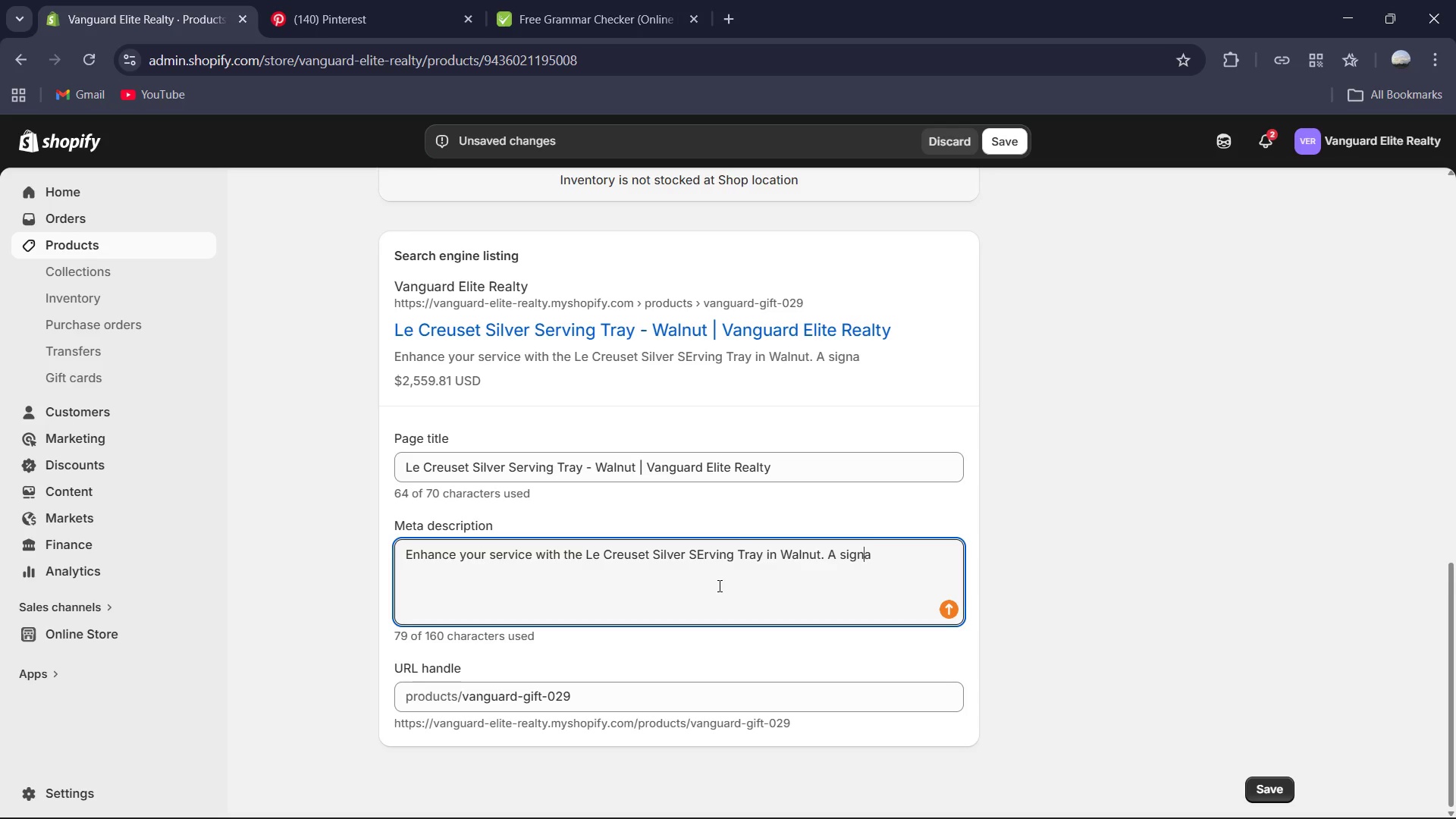 
key(ArrowLeft)
 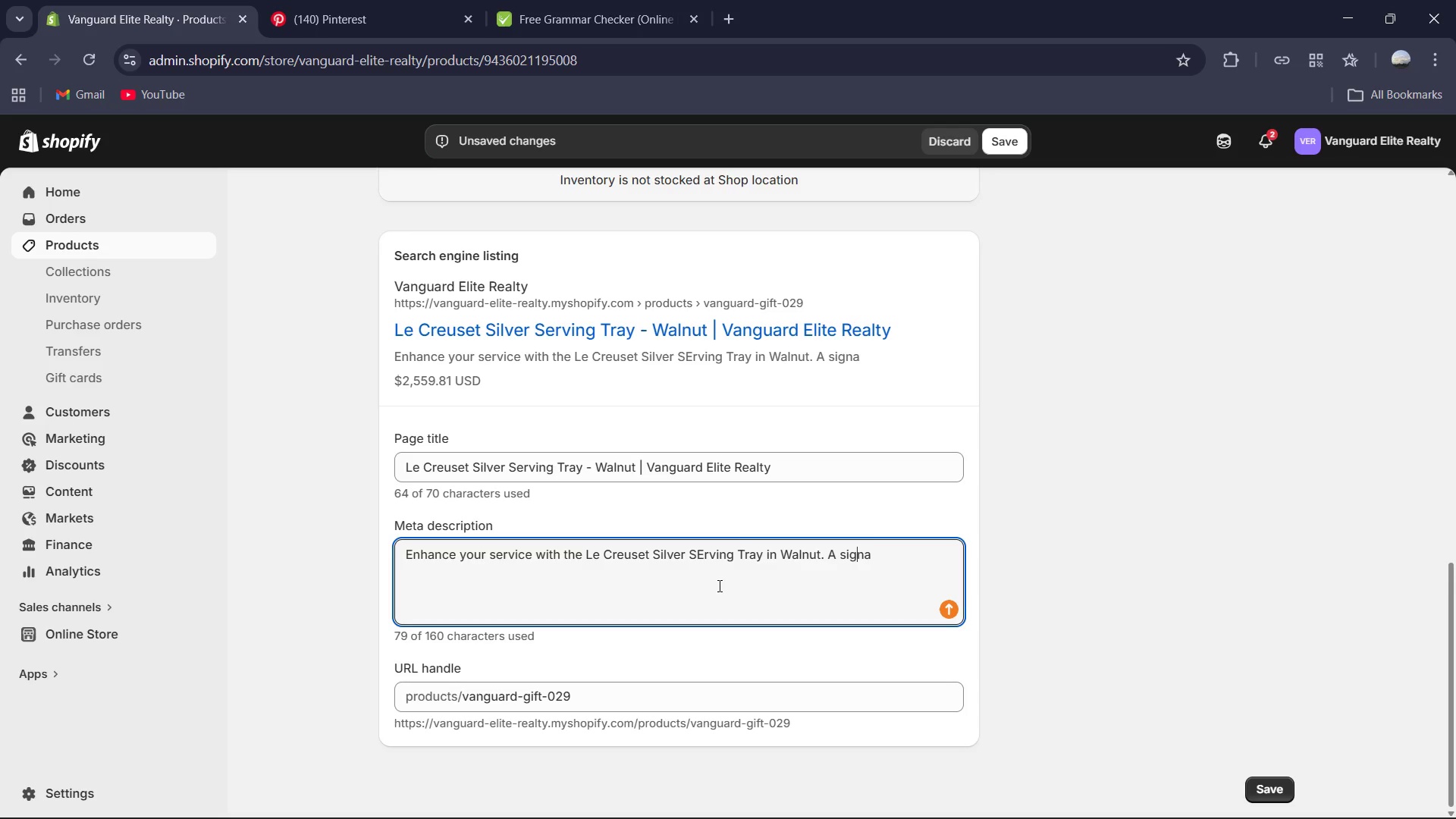 
key(ArrowLeft)
 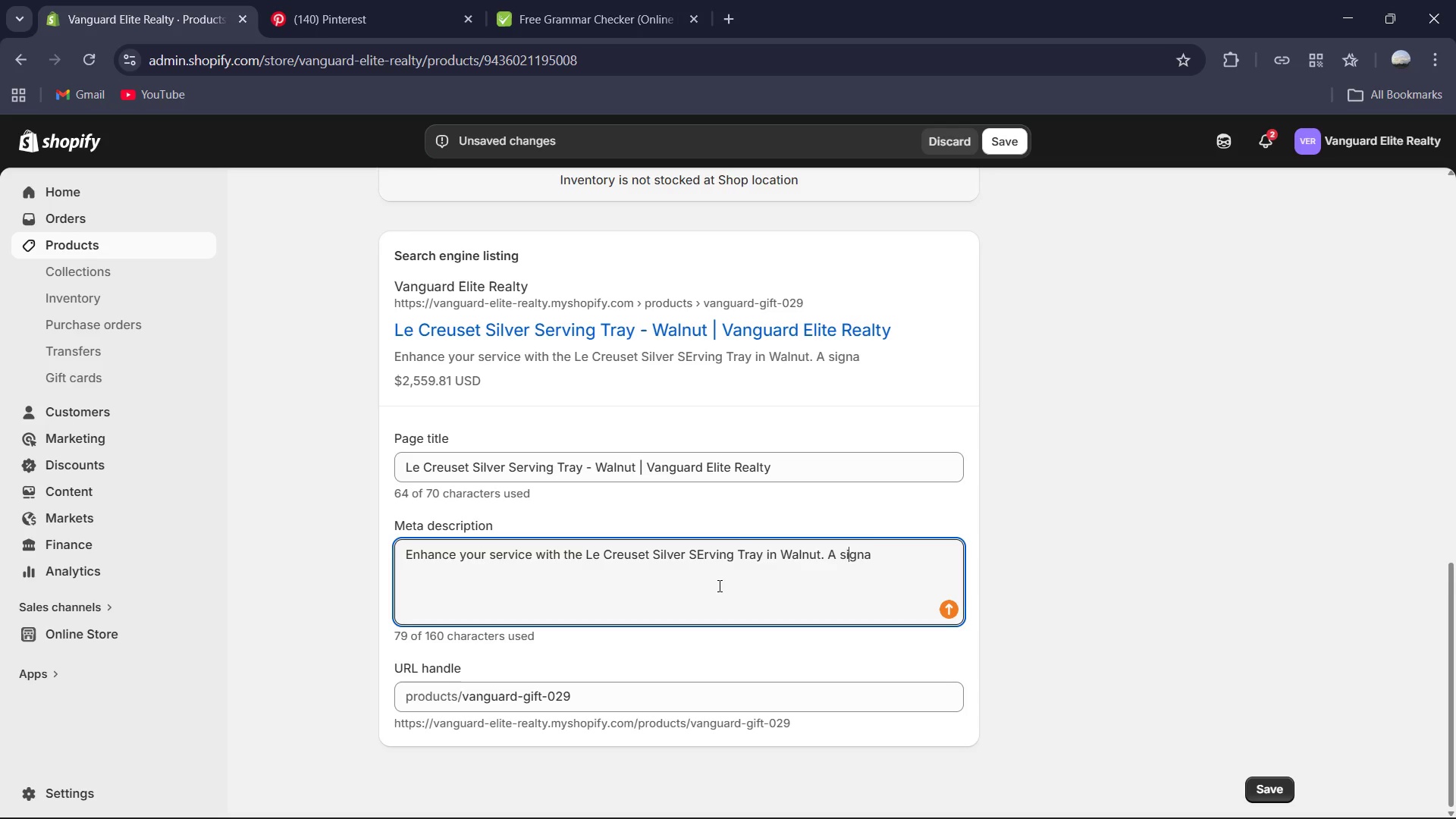 
key(Backspace)
 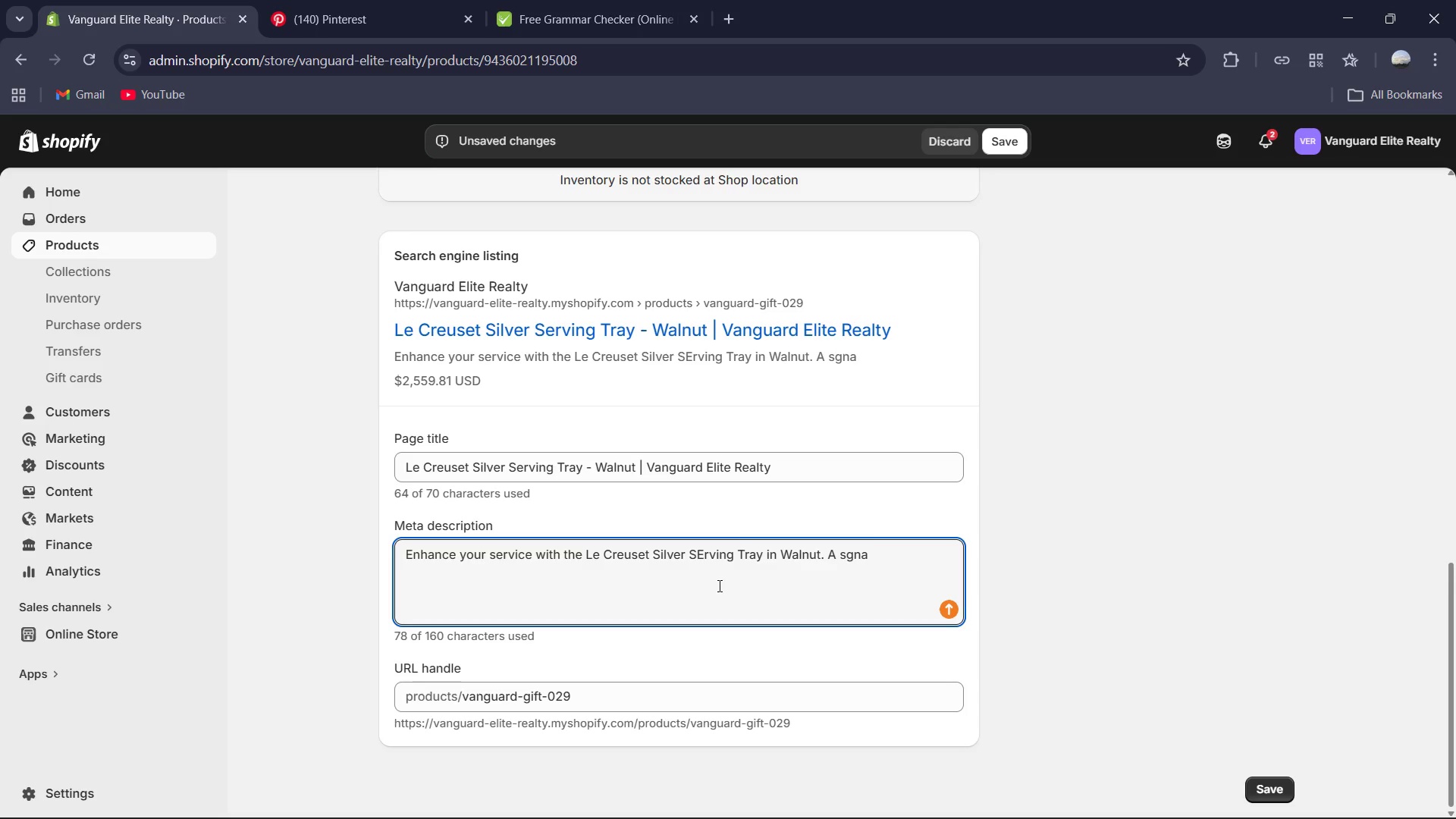 
key(Shift+S)
 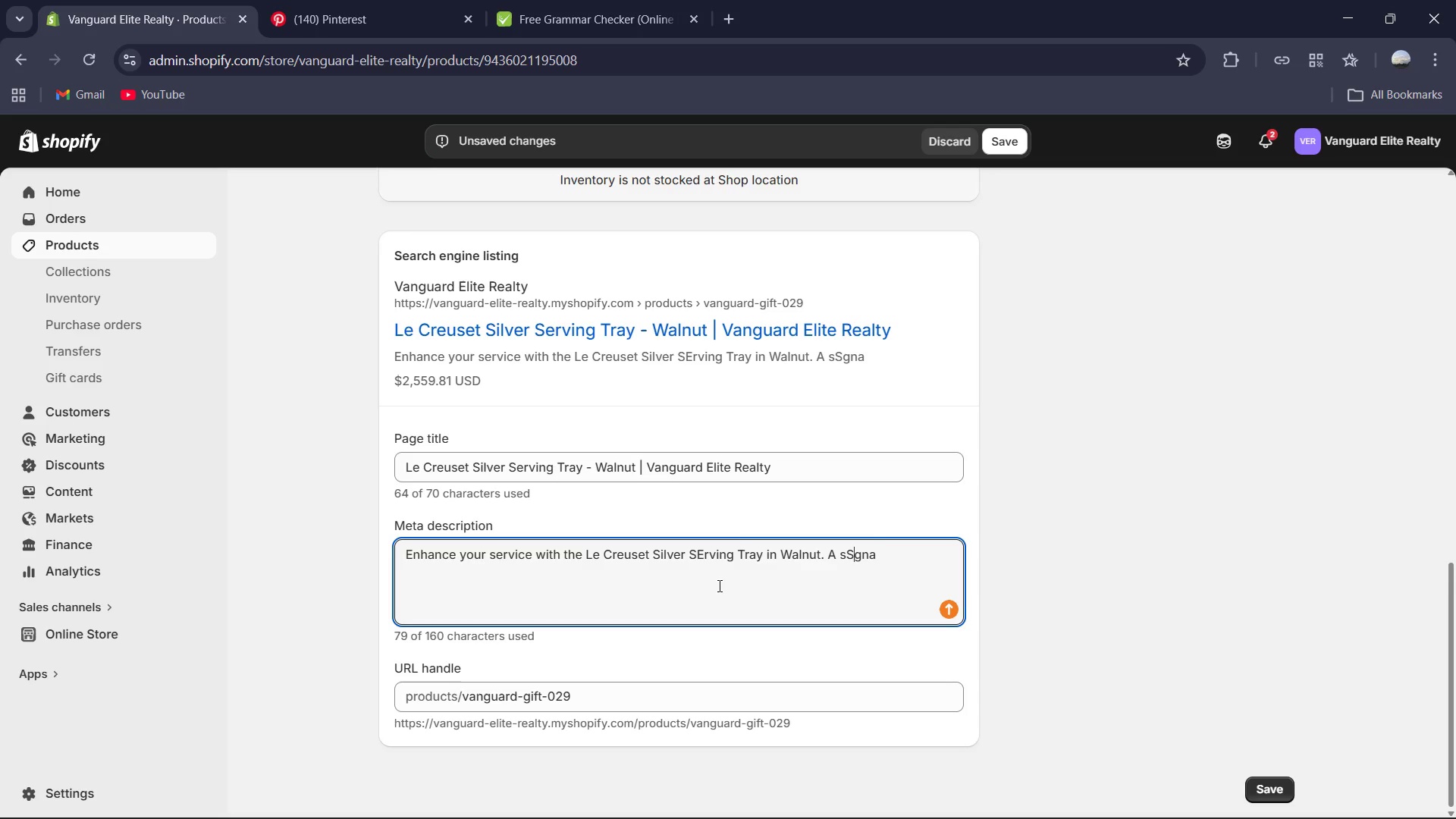 
key(ArrowRight)
 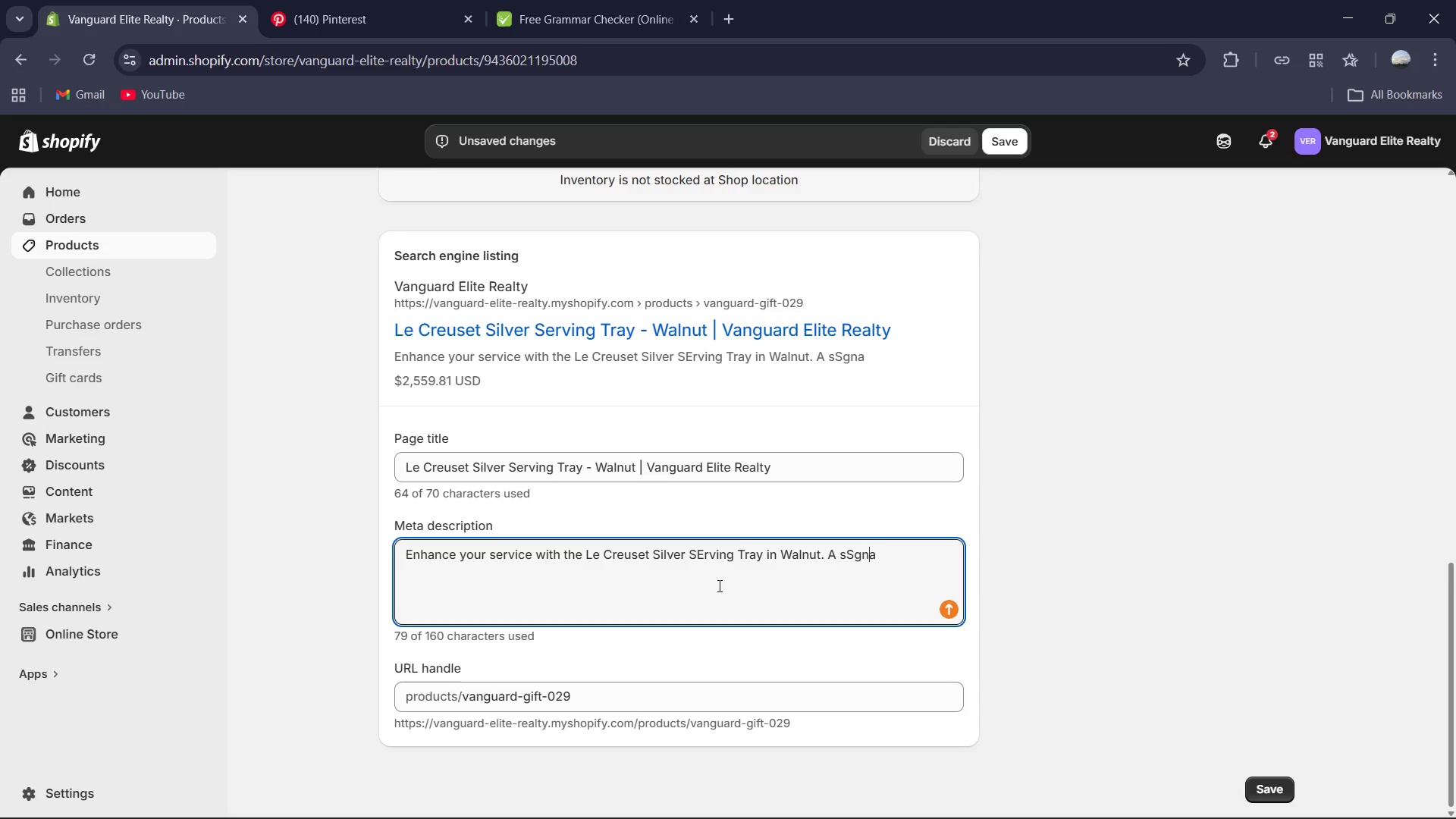 
key(ArrowRight)
 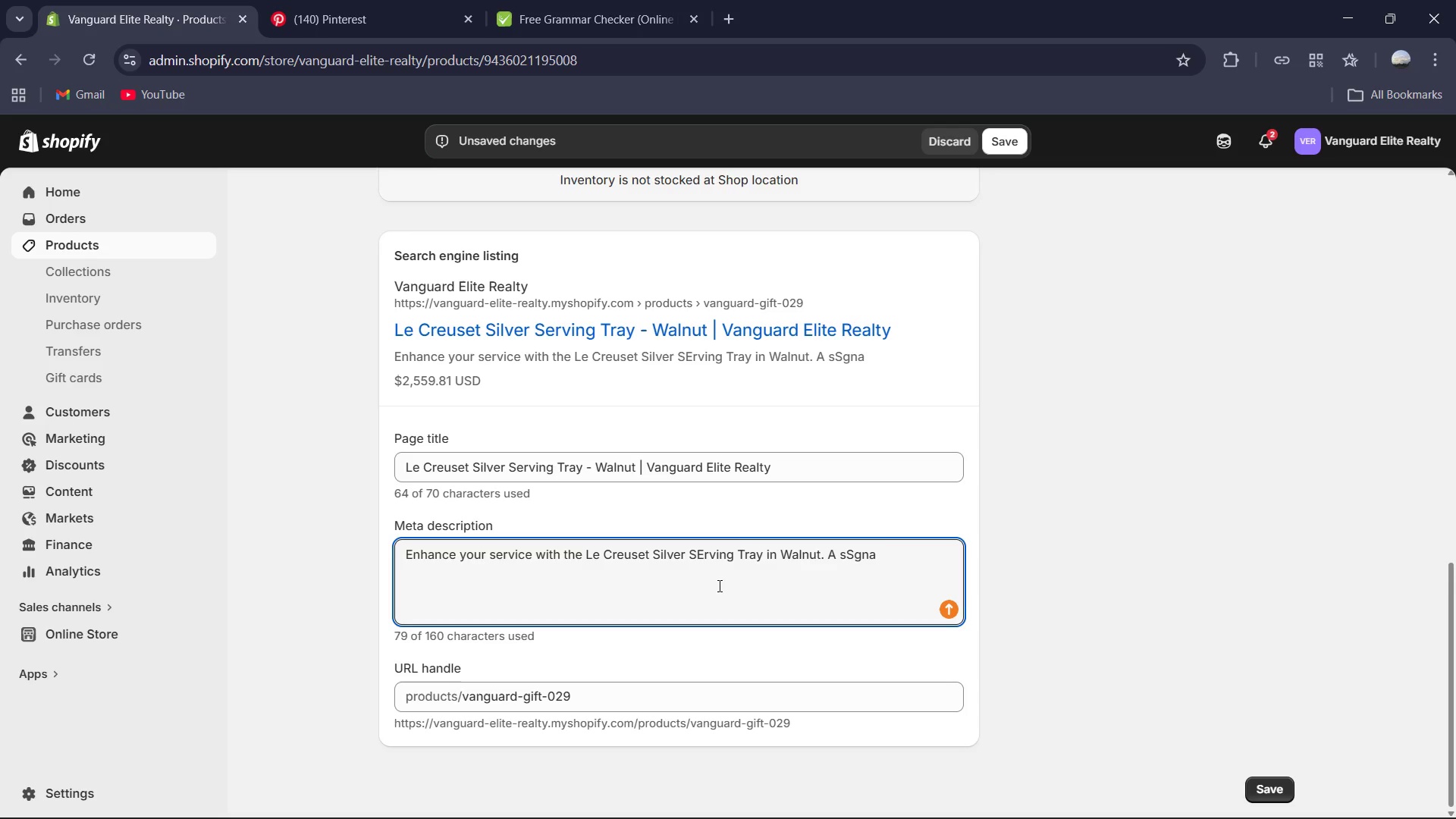 
key(ArrowRight)
 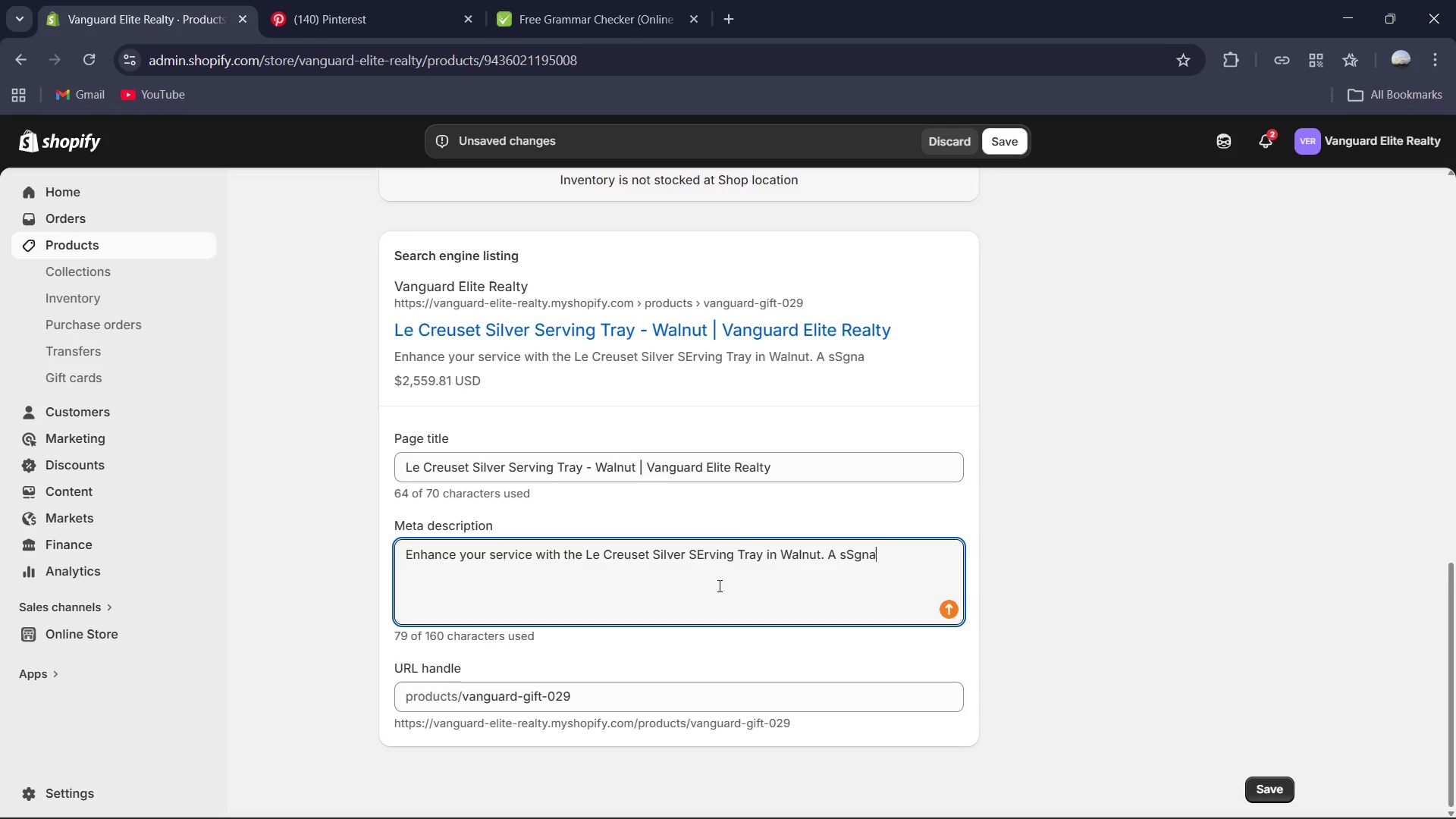 
key(Backspace)
key(Backspace)
key(Backspace)
key(Backspace)
key(Backspace)
type(Signature )
key(Backspace)
type(-tier home tech gift curated for the elegant host by Vanguard Elite Realty )
key(Backspace)
type(.)
 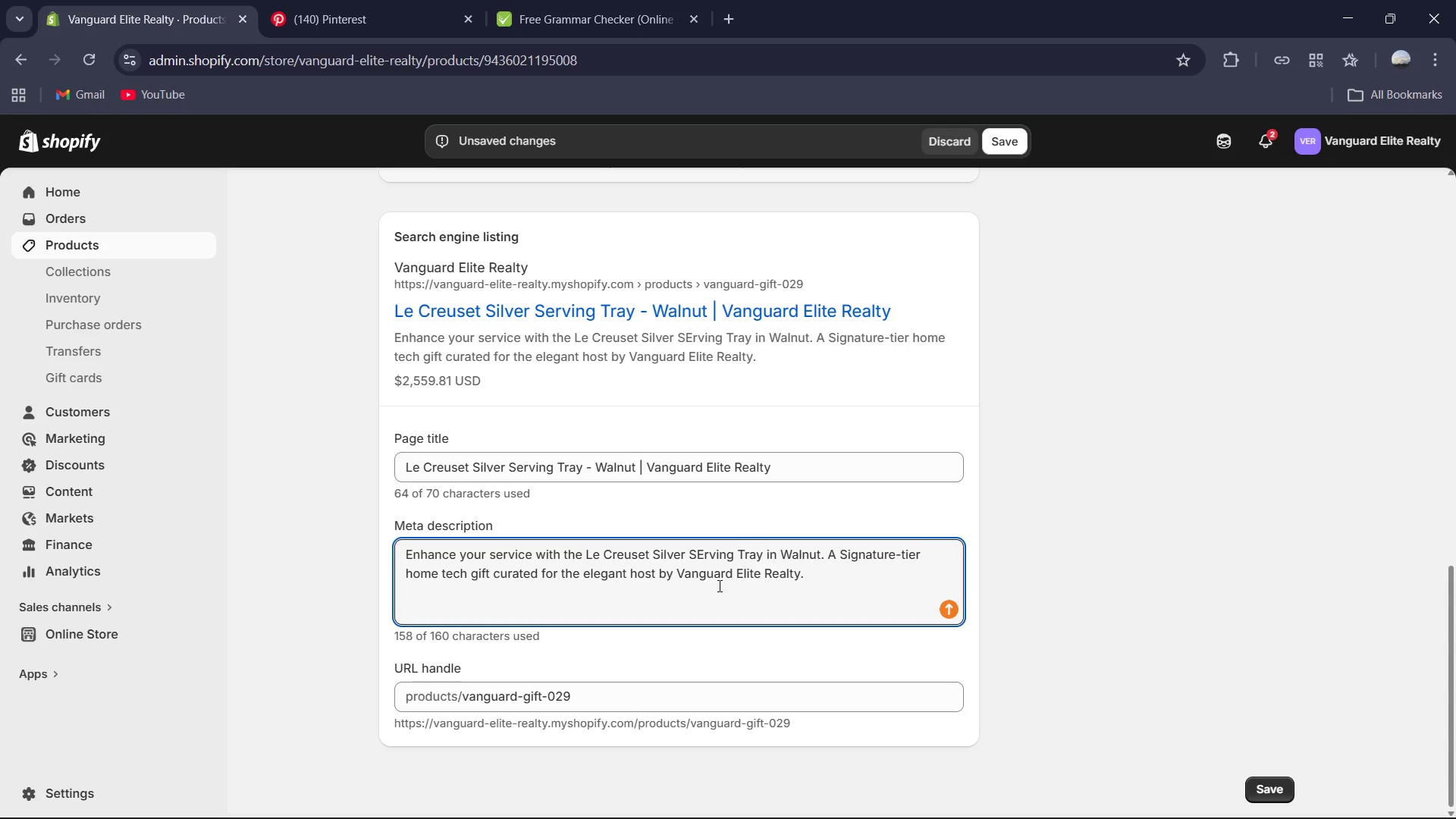 
key(Control+A)
 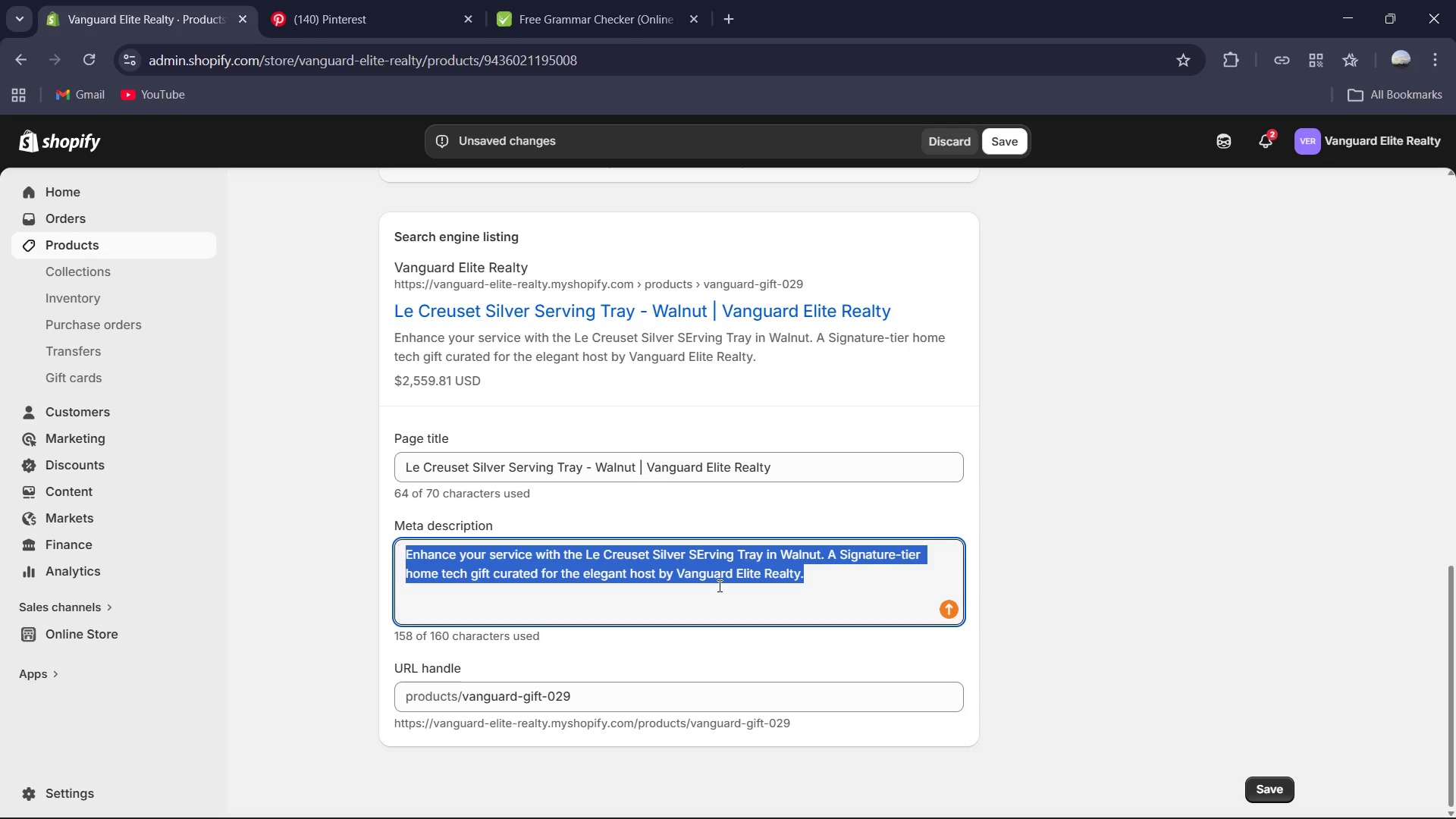 
hold_key(key=ControlLeft, duration=1.17)
 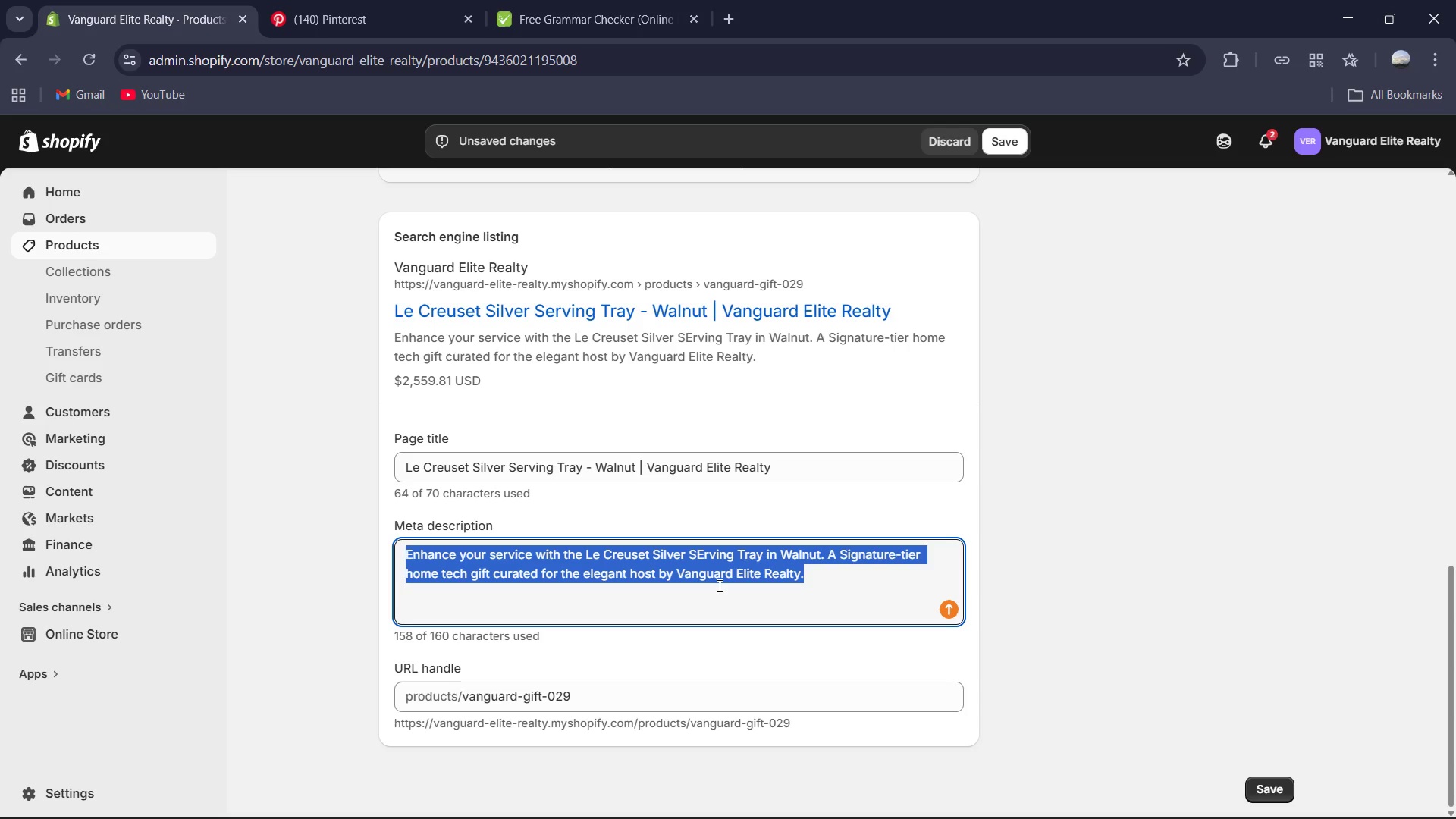 
hold_key(key=C, duration=0.56)
 